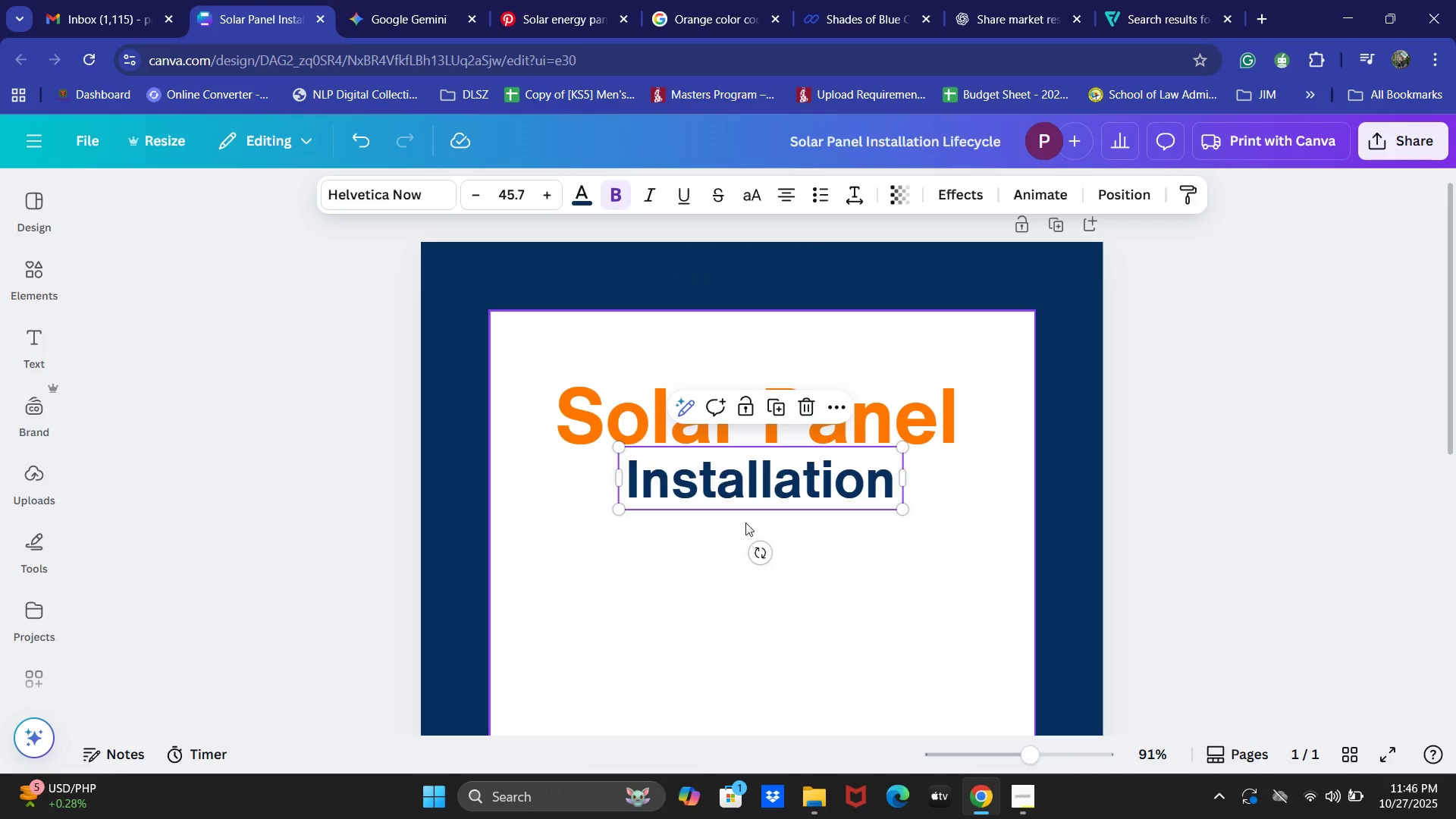 
key(Control+ControlLeft)
 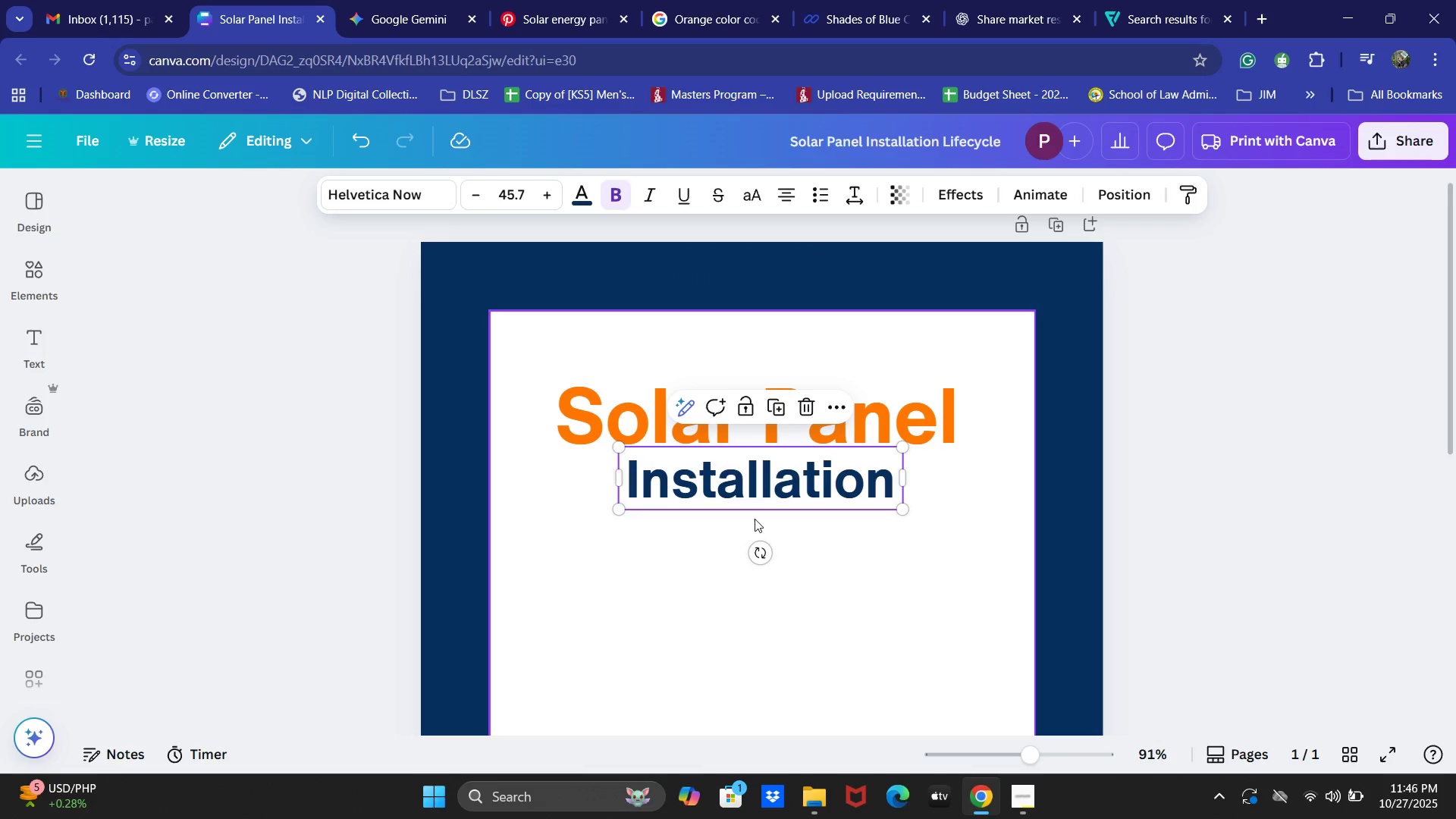 
key(Control+Z)
 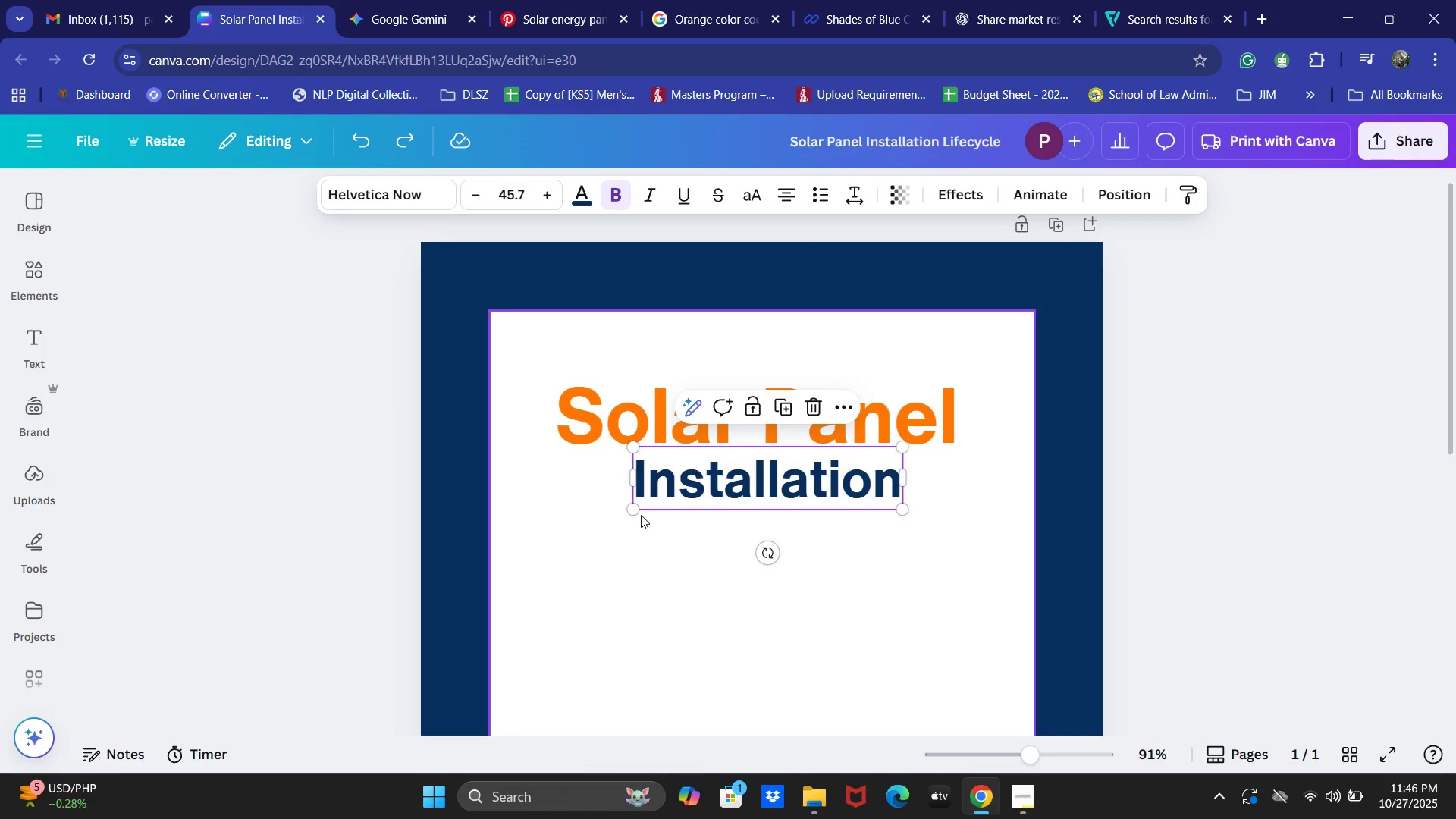 
left_click_drag(start_coordinate=[638, 507], to_coordinate=[622, 520])
 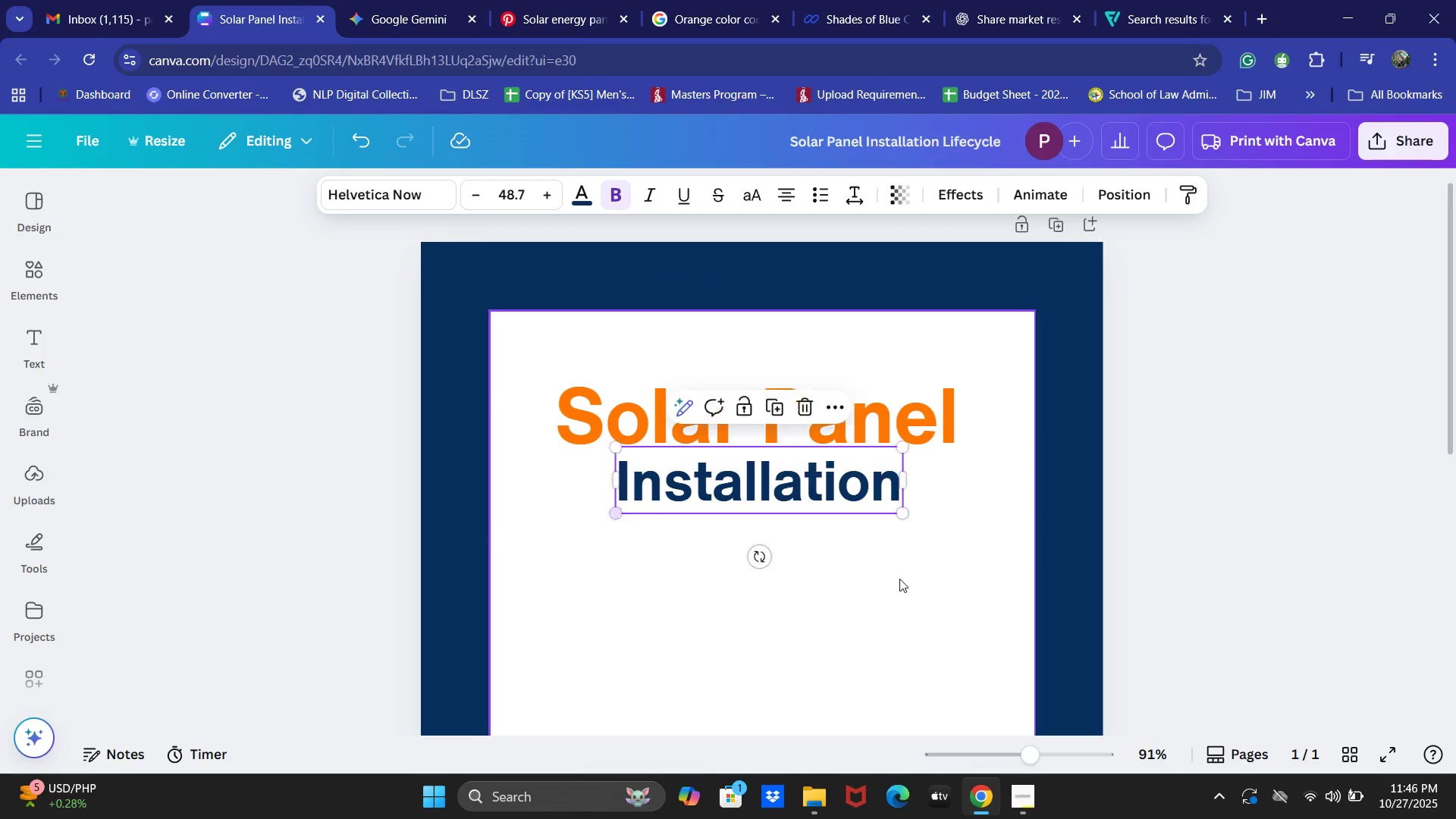 
left_click([840, 384])
 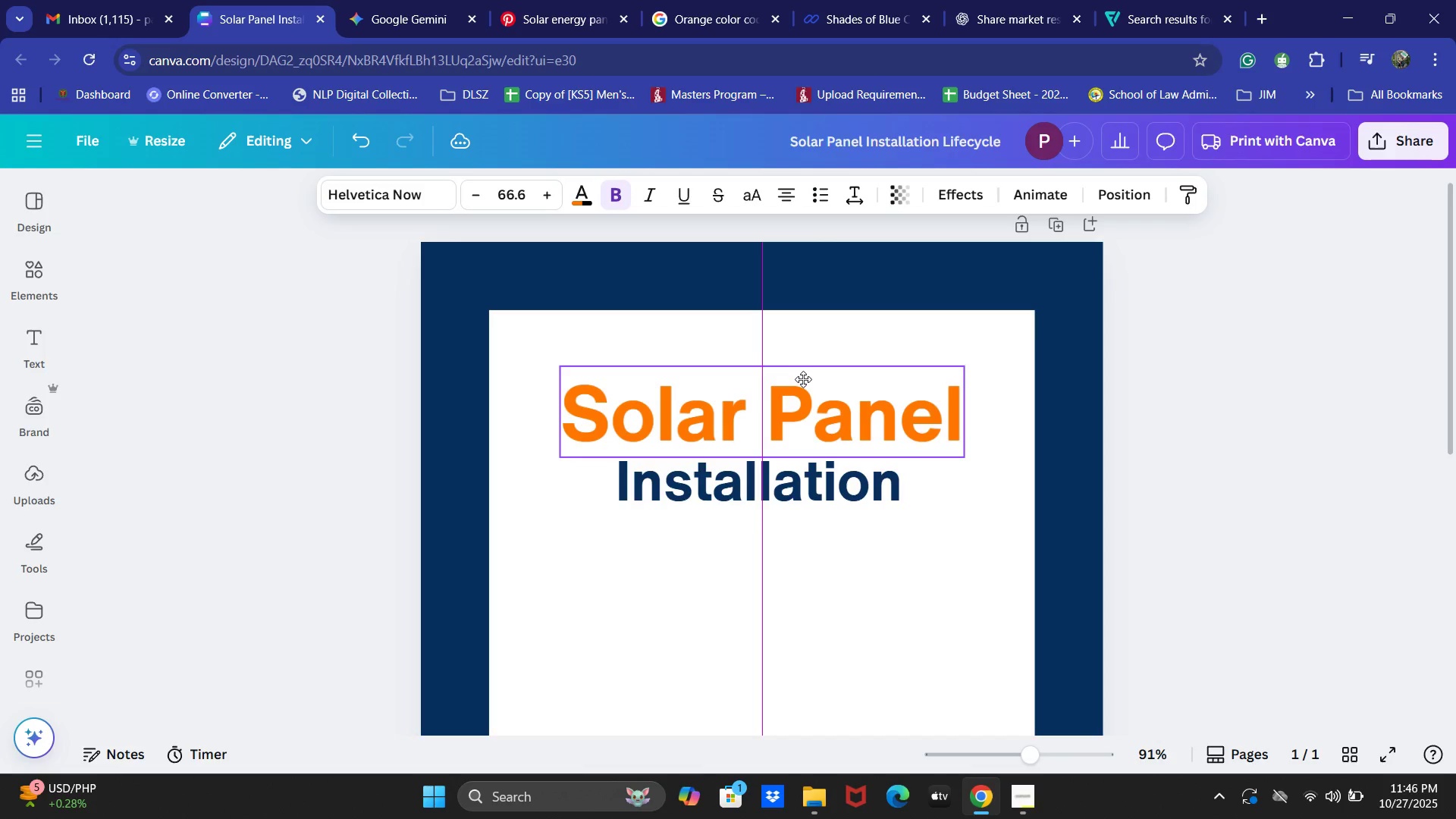 
left_click([1040, 643])
 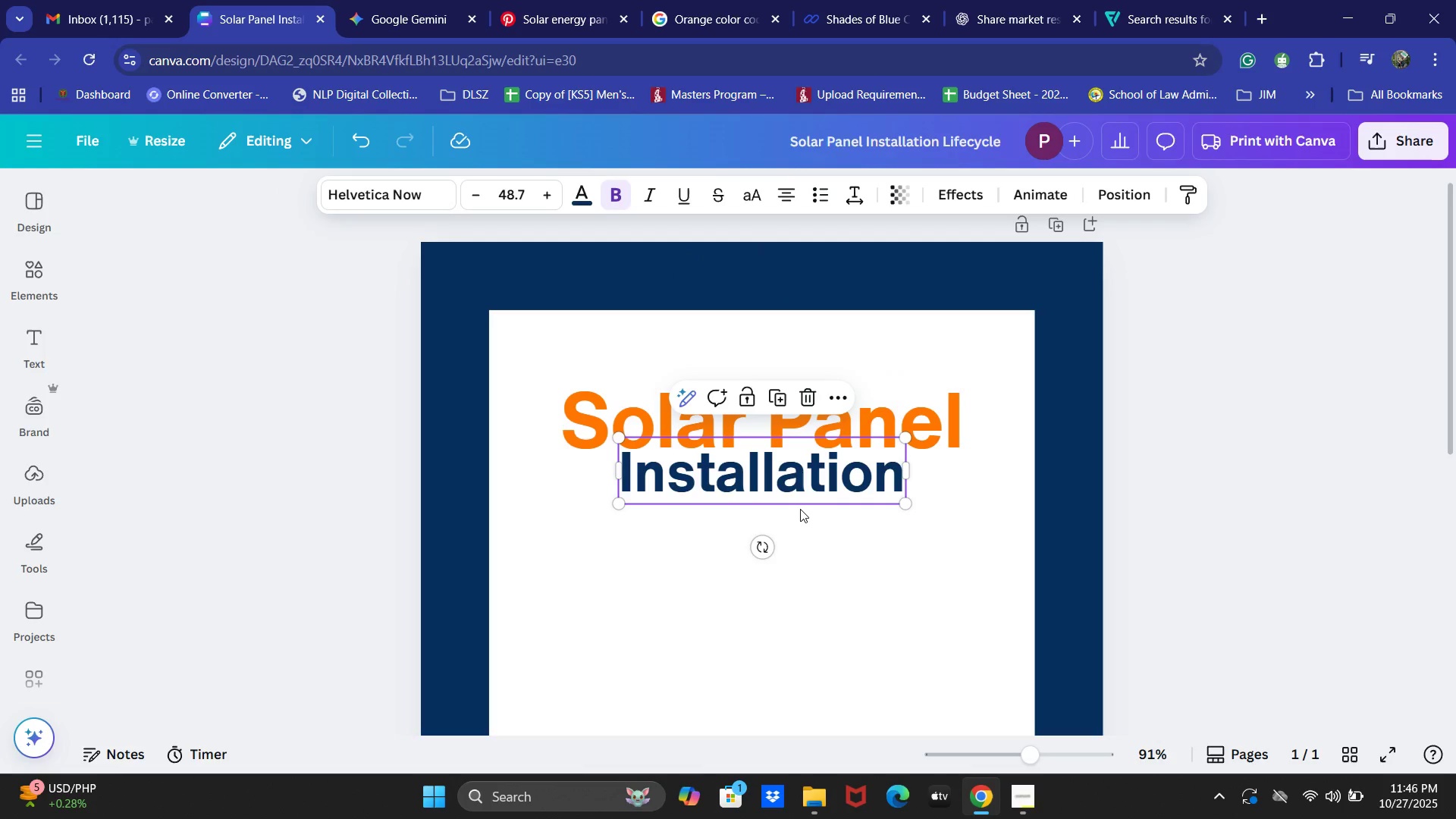 
wait(12.17)
 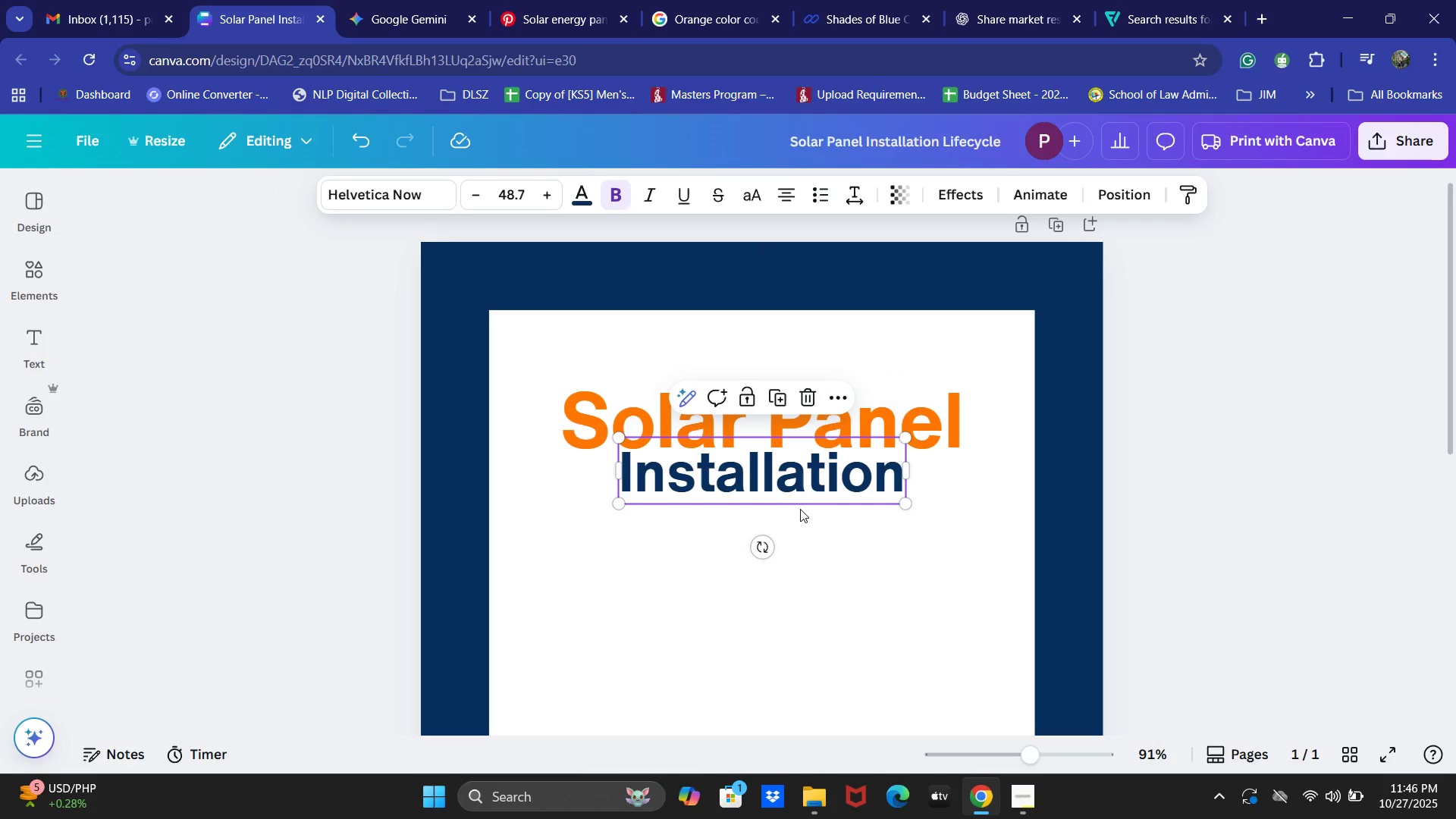 
left_click([808, 588])
 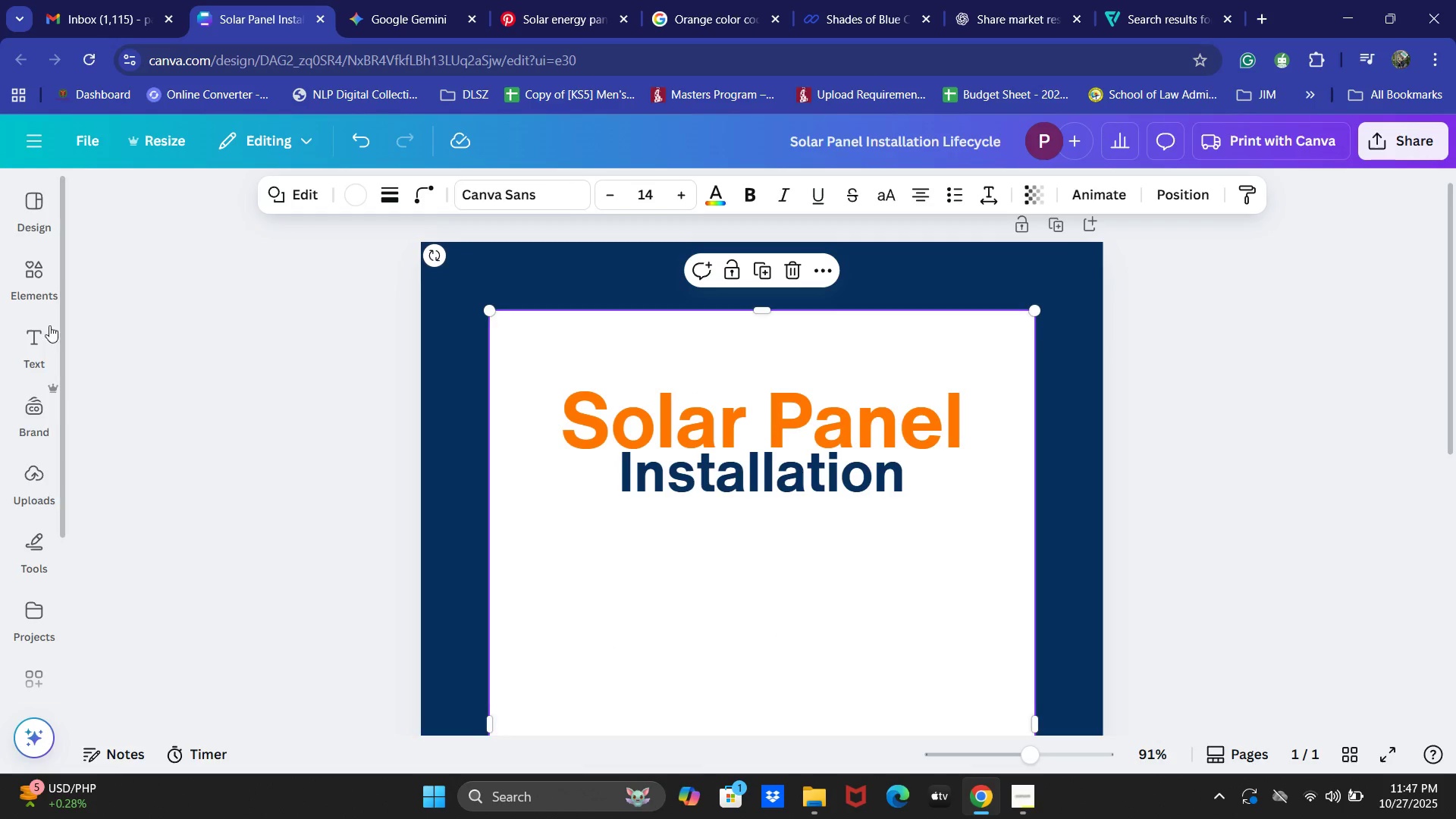 
scroll: coordinate [237, 495], scroll_direction: down, amount: 1.0
 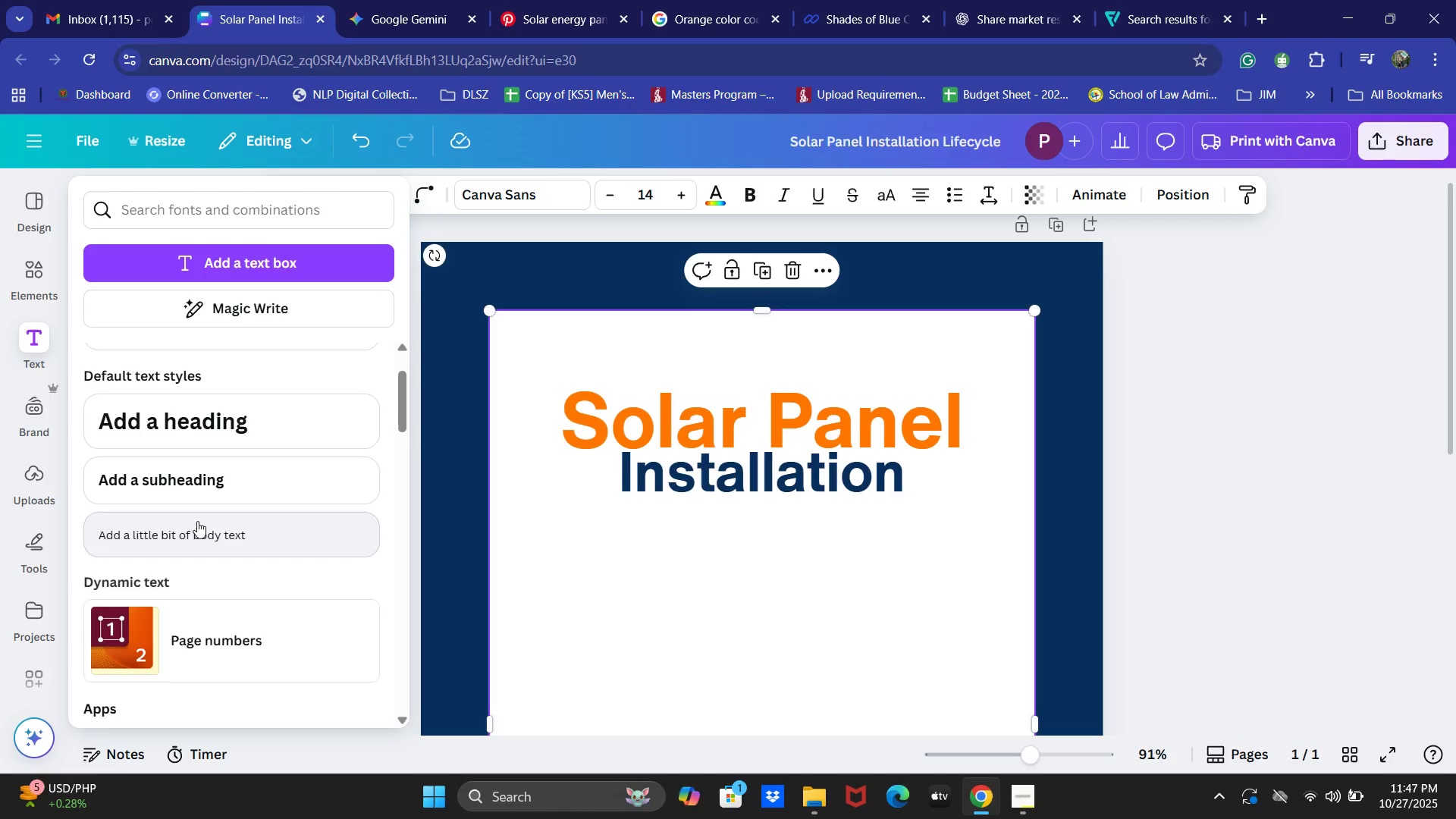 
left_click([180, 477])
 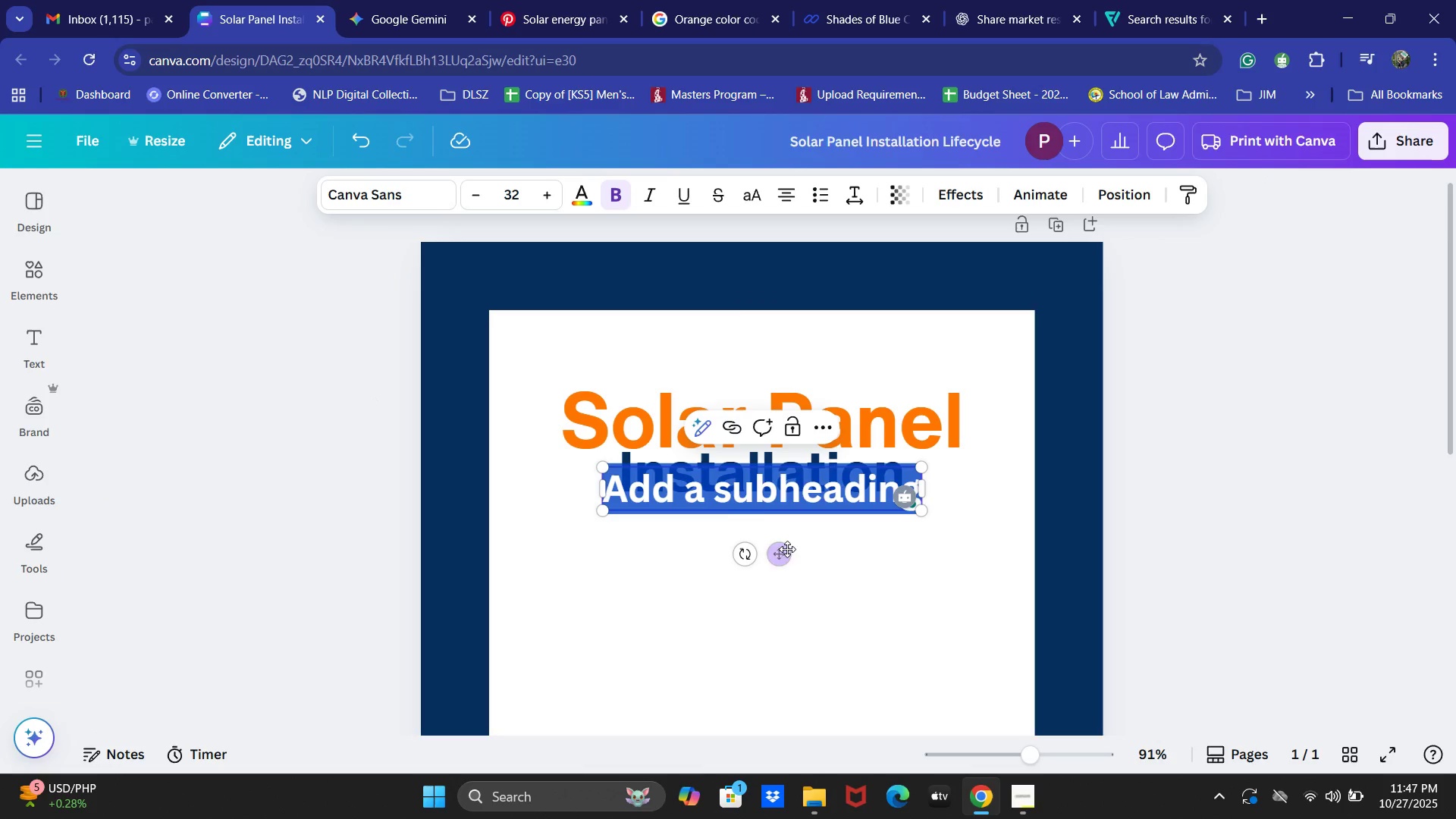 
type(The Life Cycle of a...)
 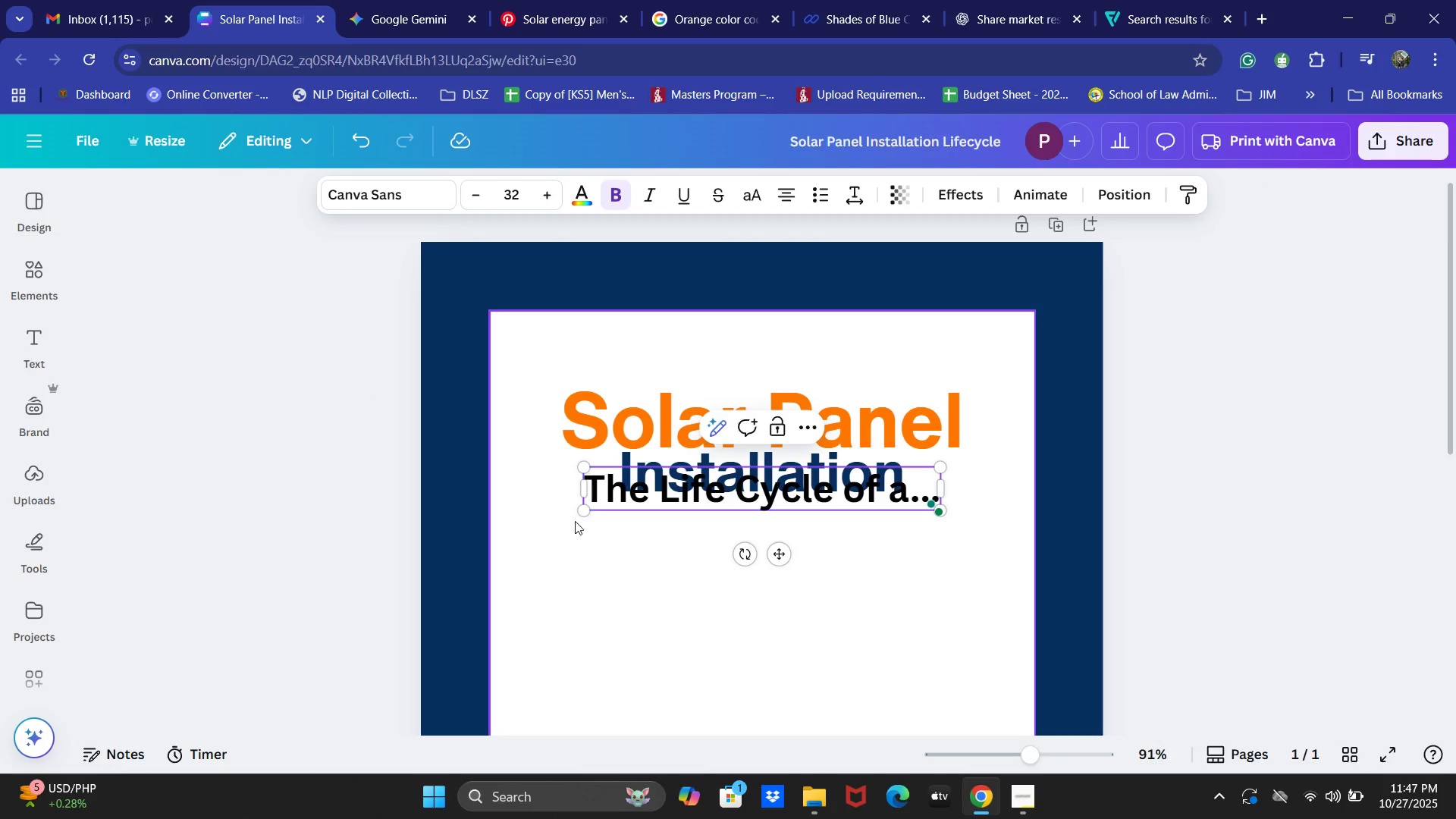 
left_click([388, 190])
 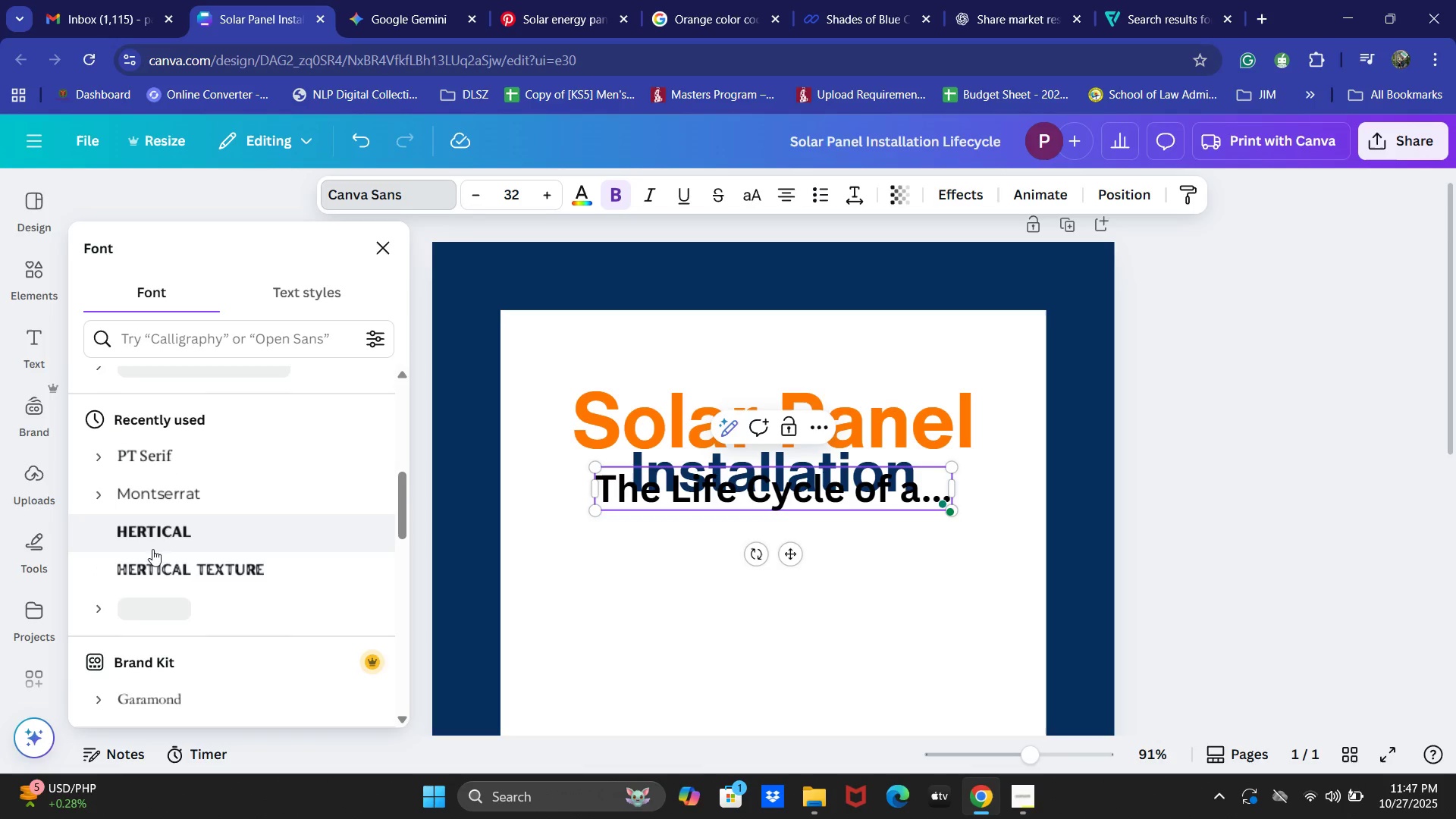 
left_click([154, 499])
 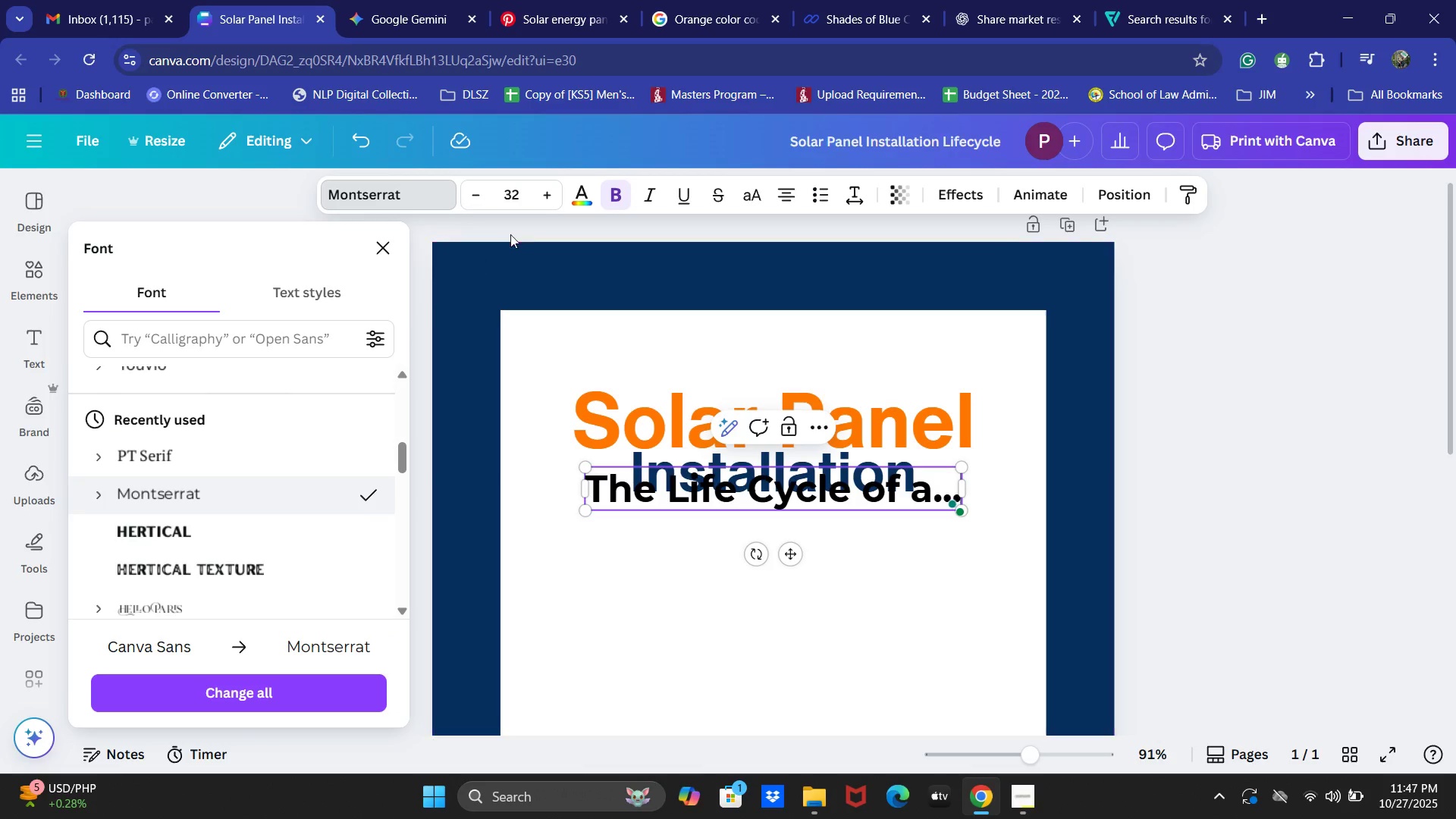 
double_click([479, 198])
 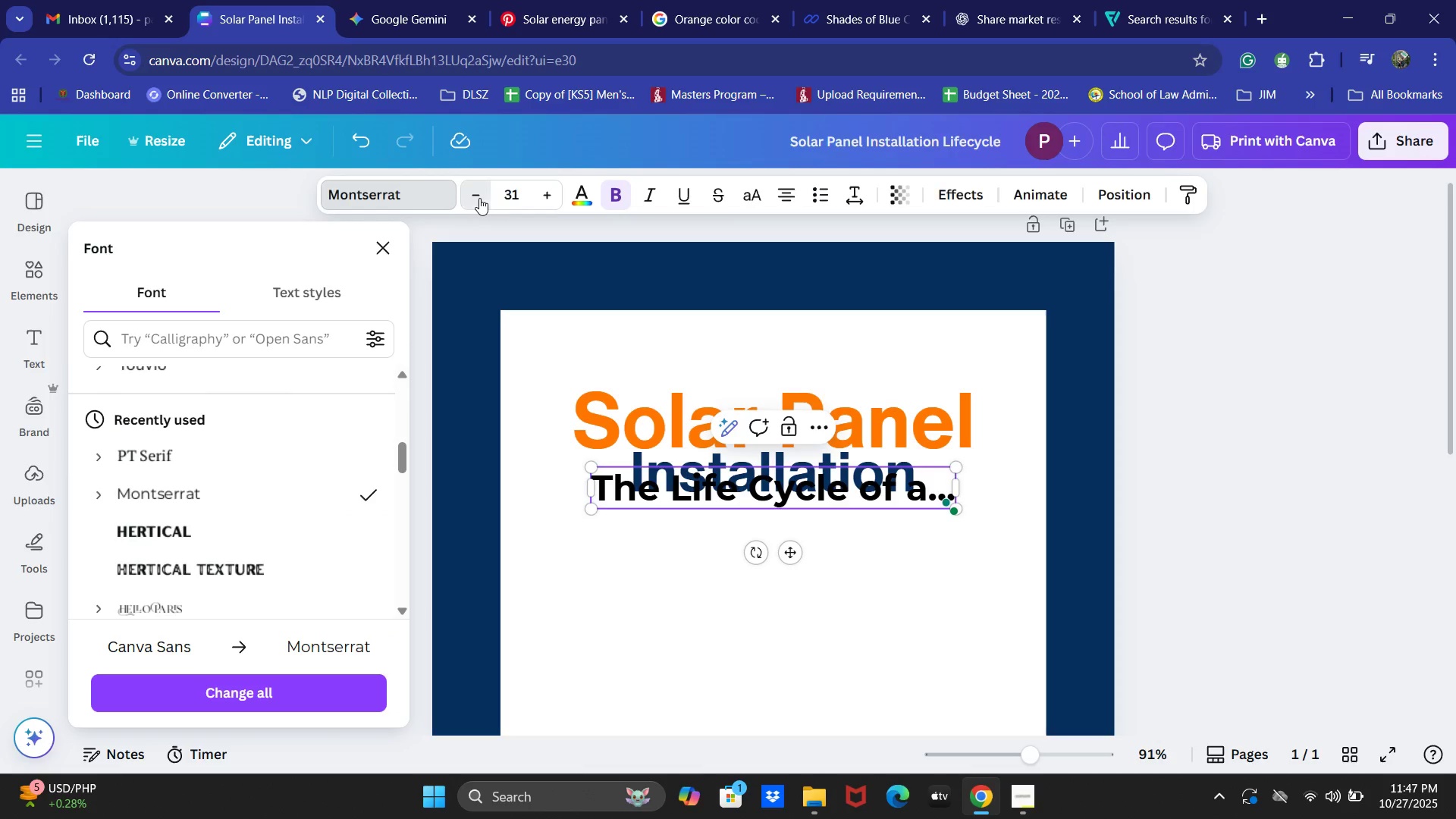 
triple_click([479, 198])
 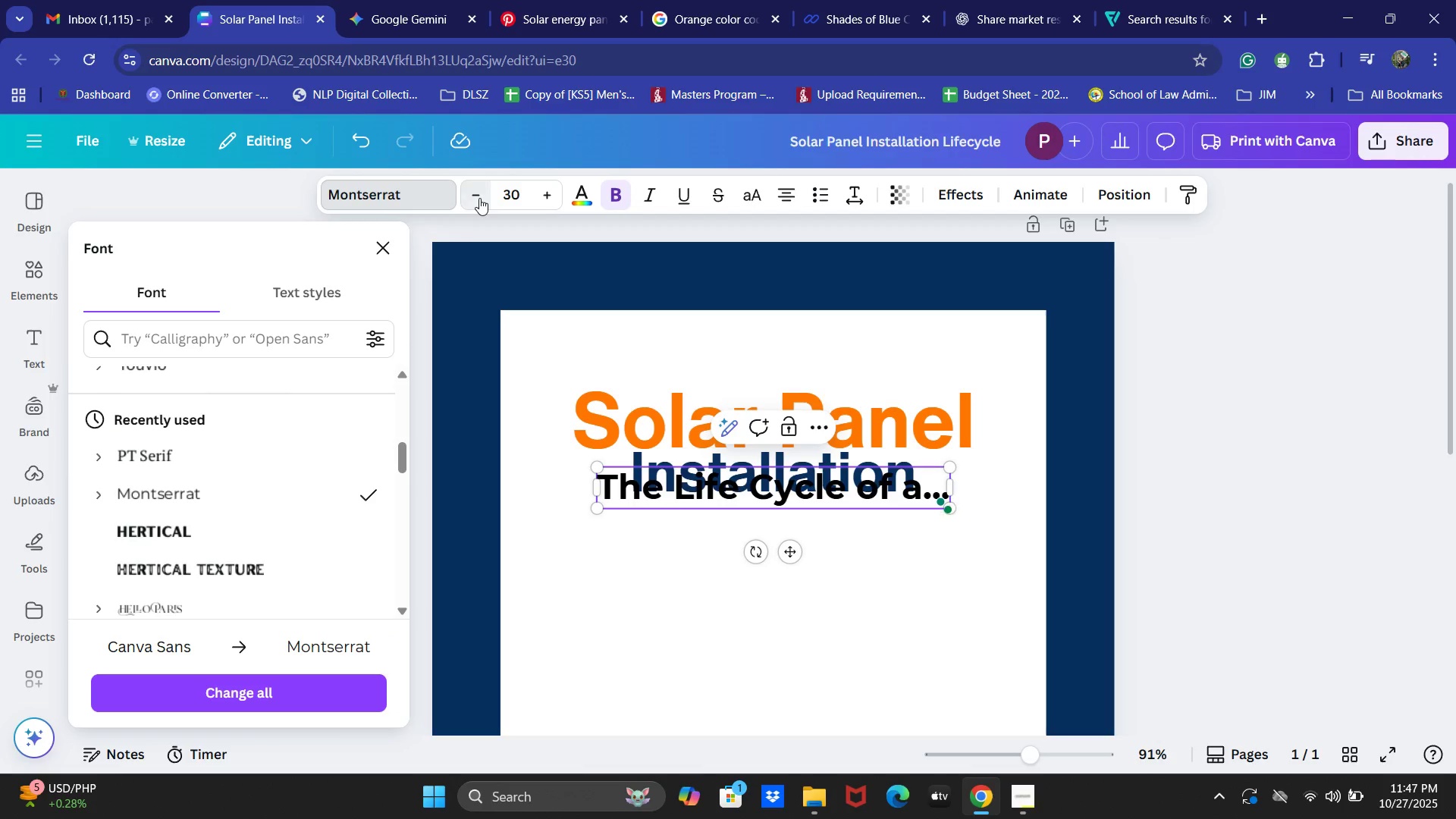 
triple_click([479, 198])
 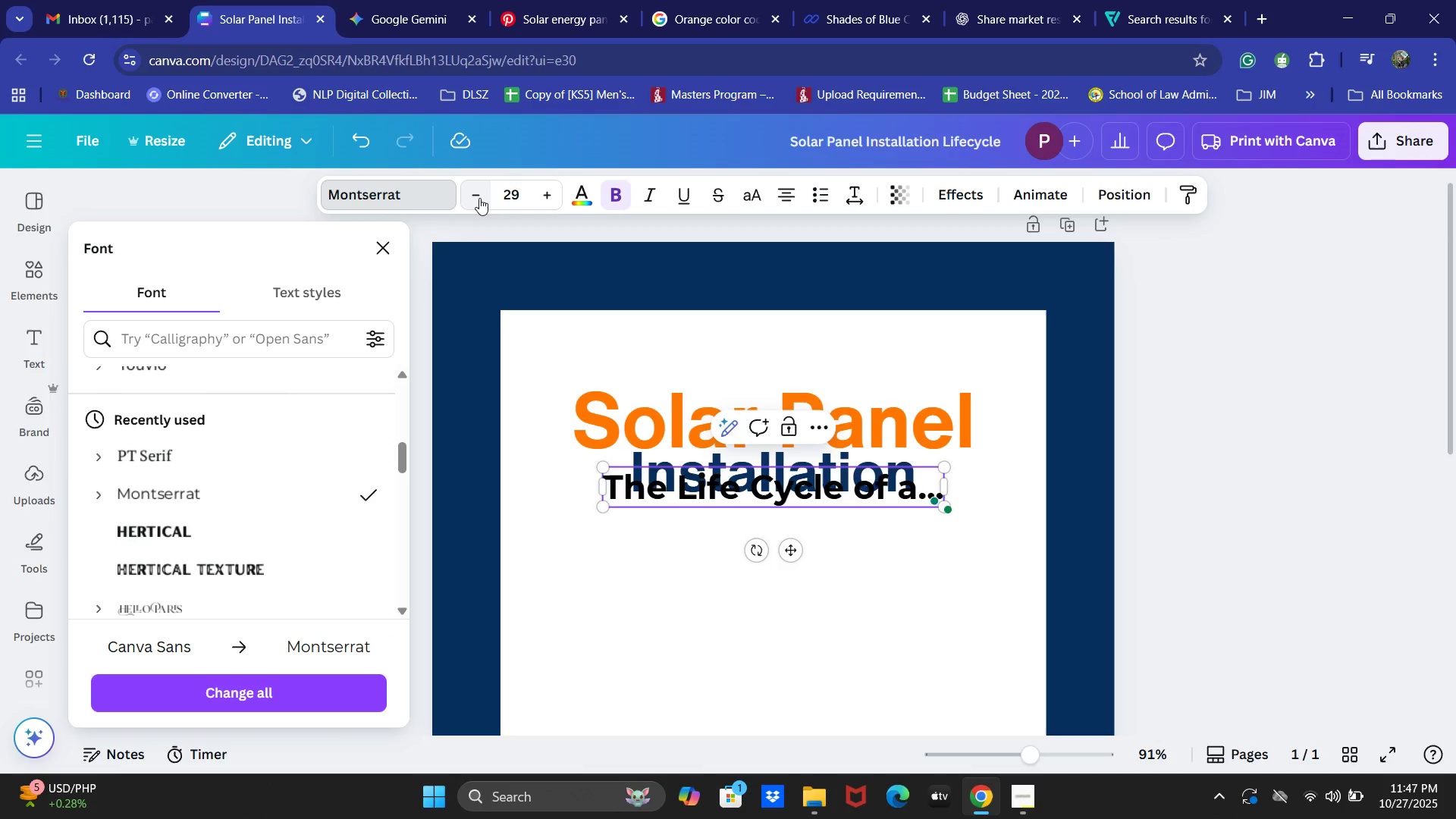 
triple_click([479, 198])
 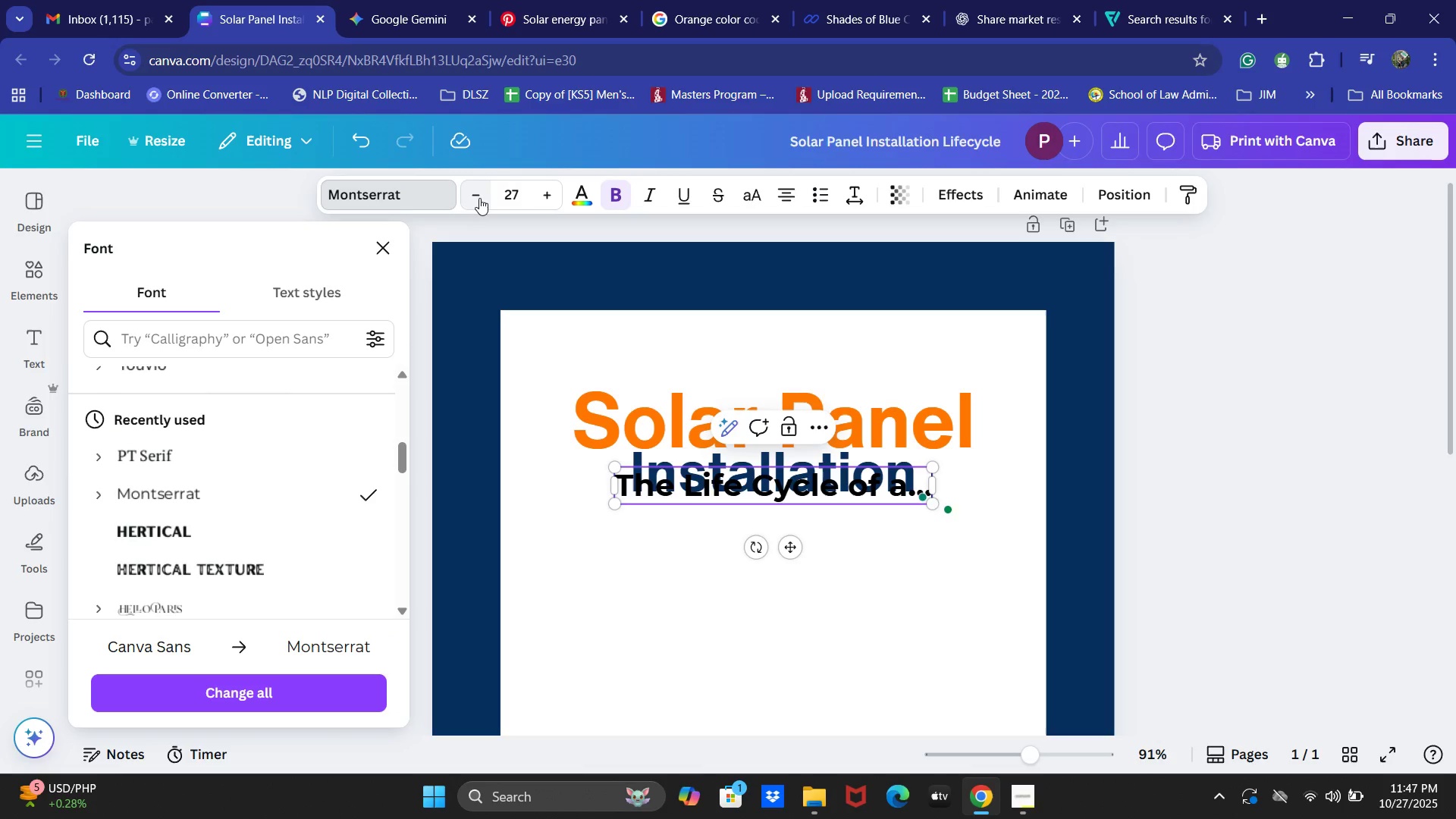 
triple_click([479, 198])
 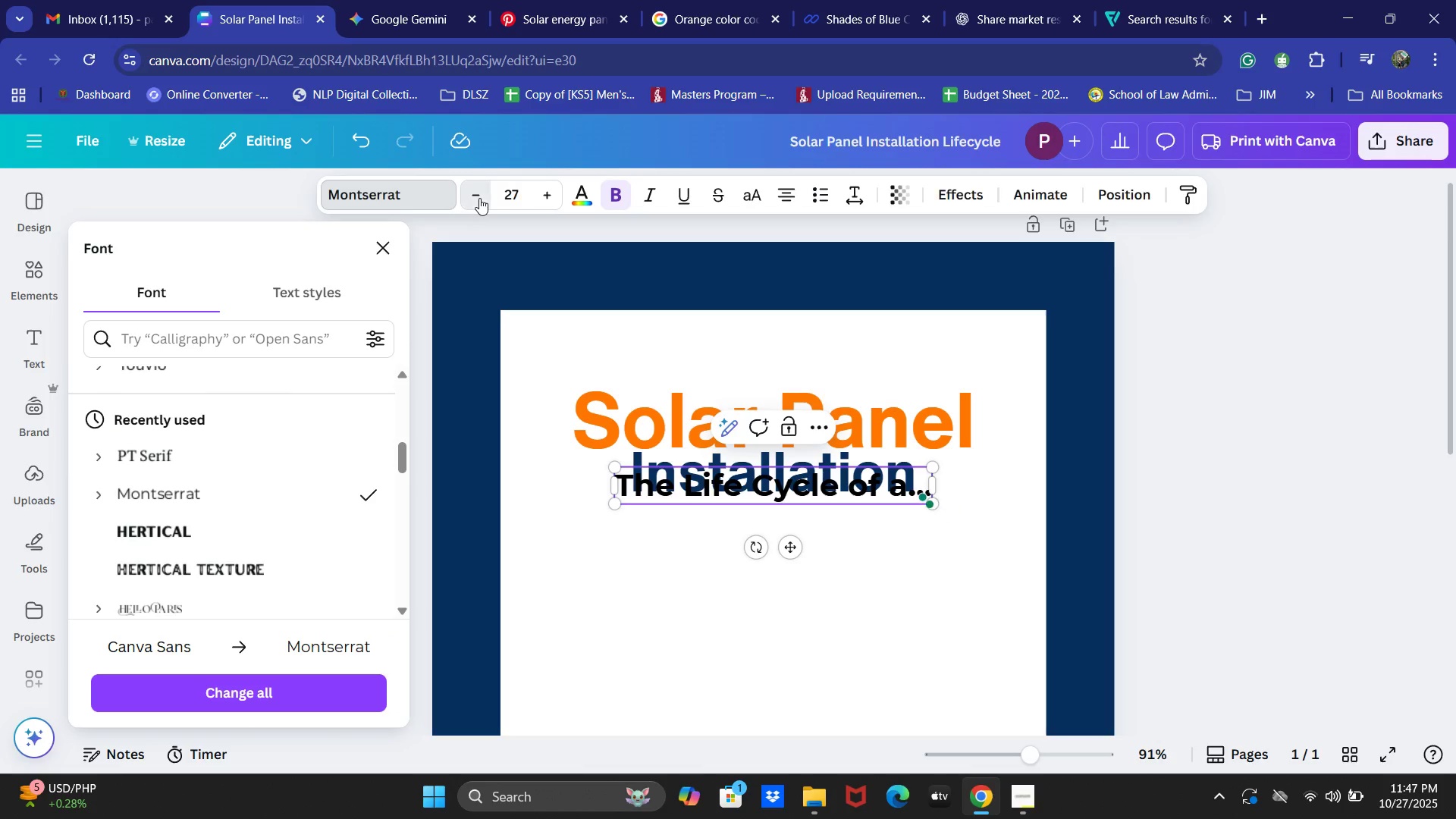 
triple_click([479, 198])
 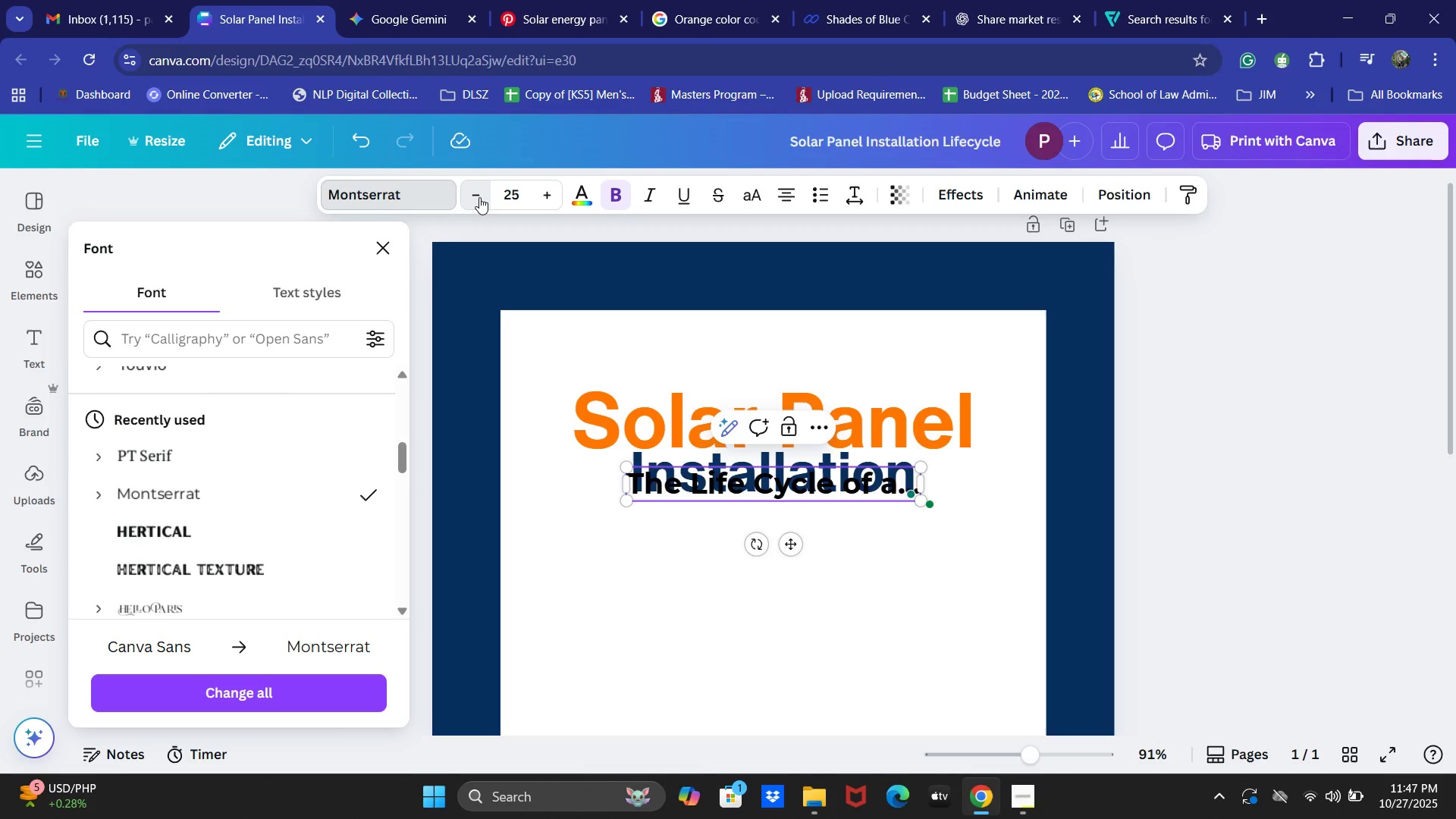 
triple_click([479, 197])
 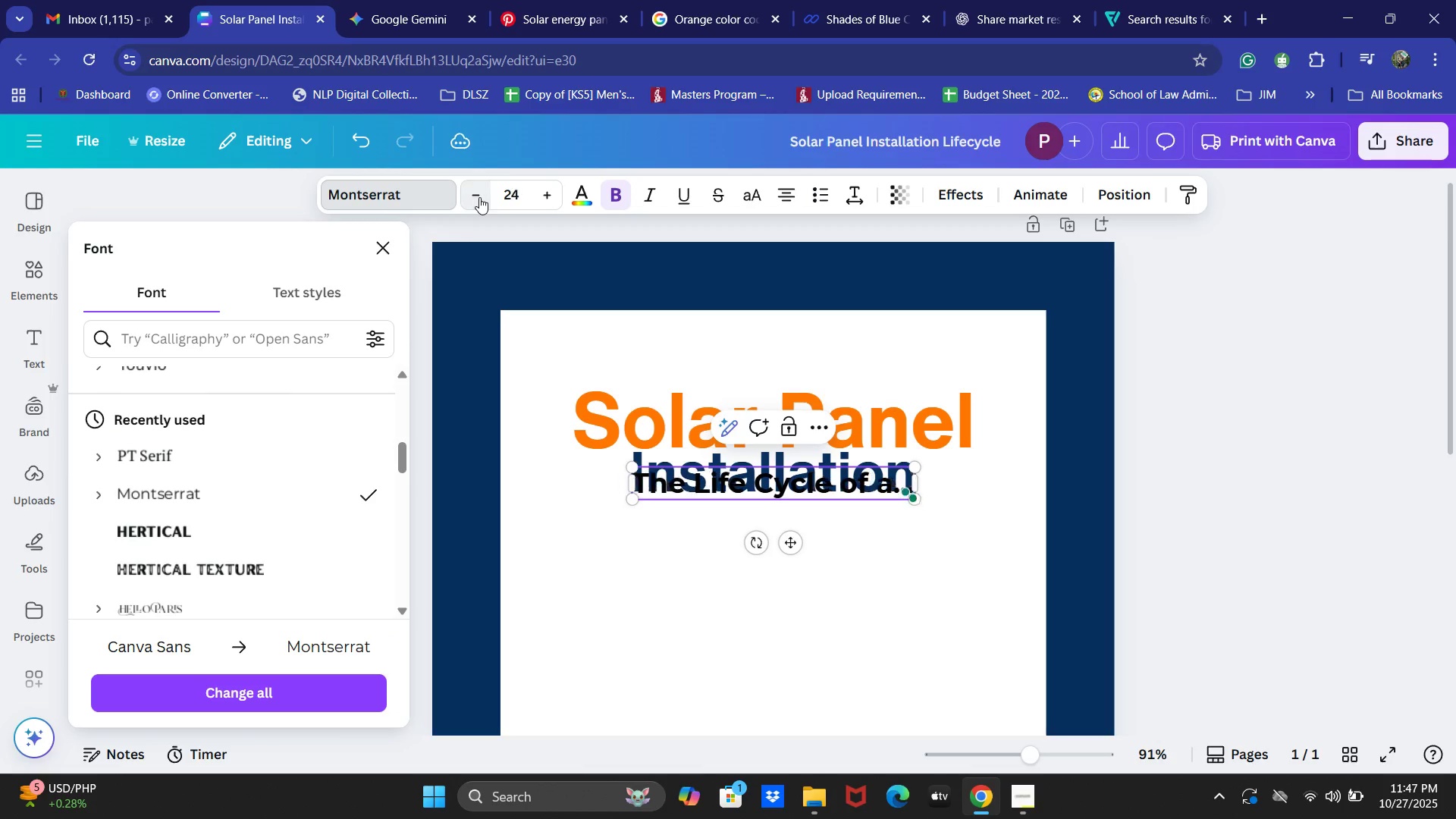 
triple_click([479, 197])
 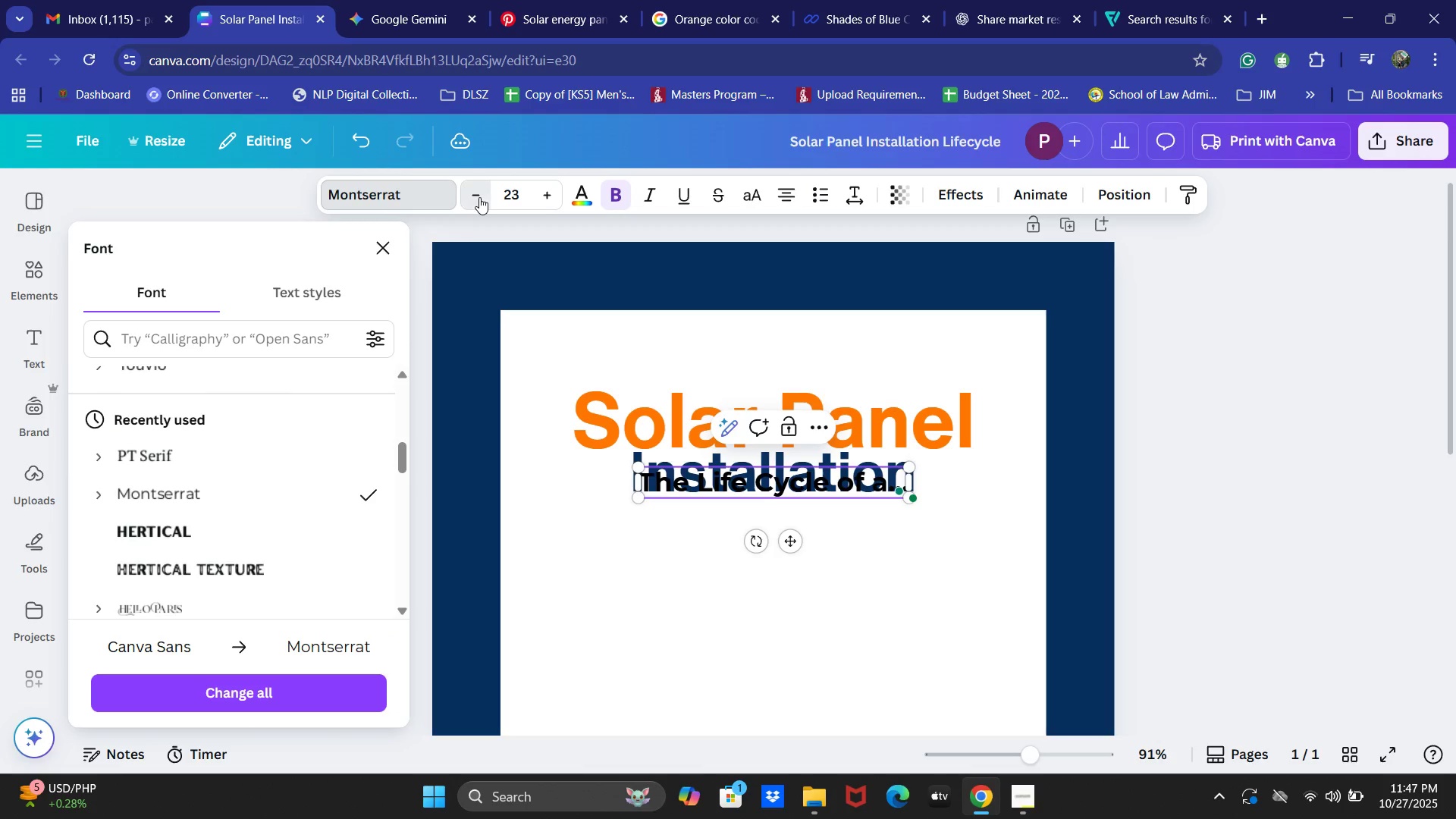 
triple_click([479, 197])
 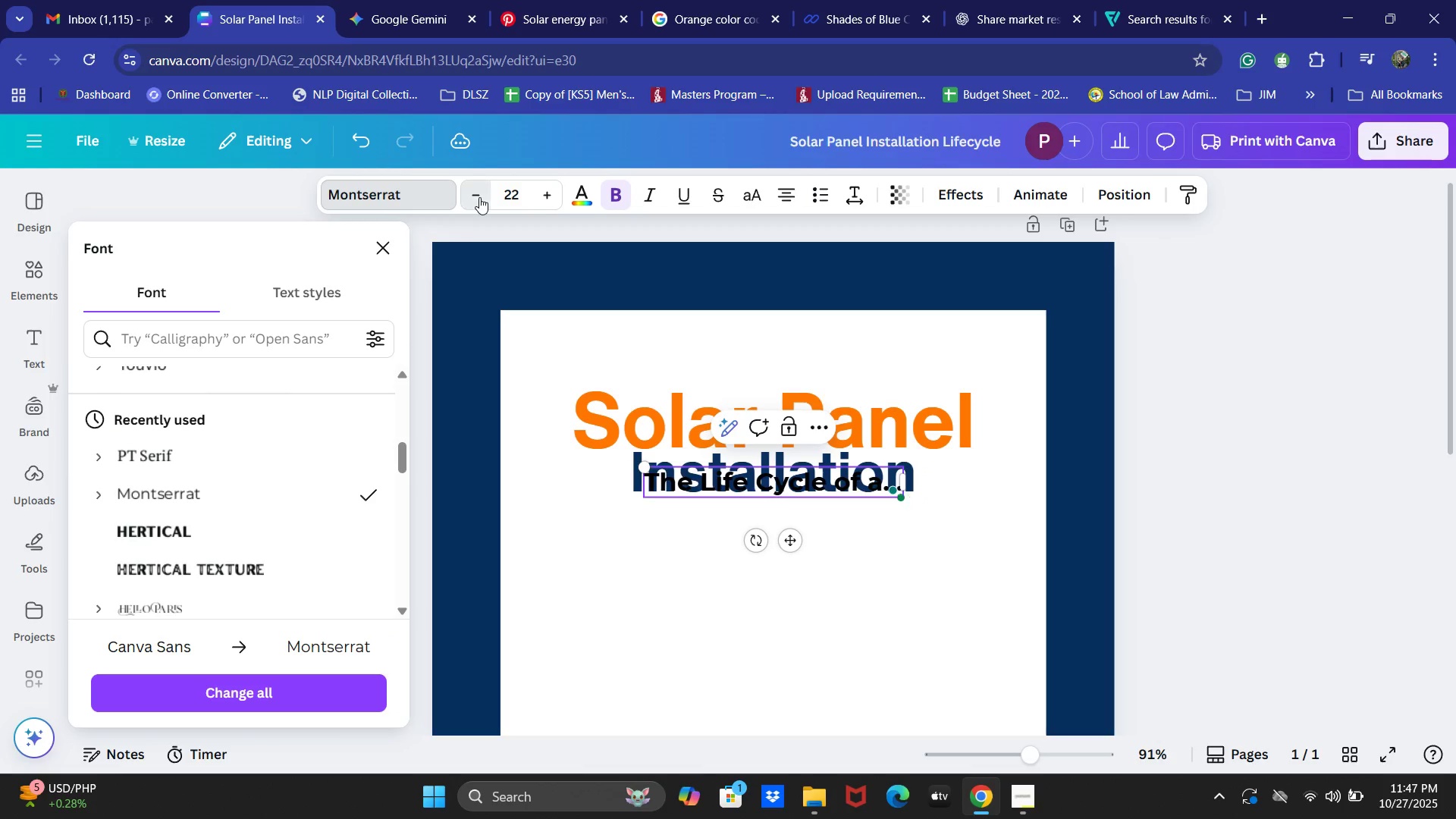 
triple_click([479, 197])
 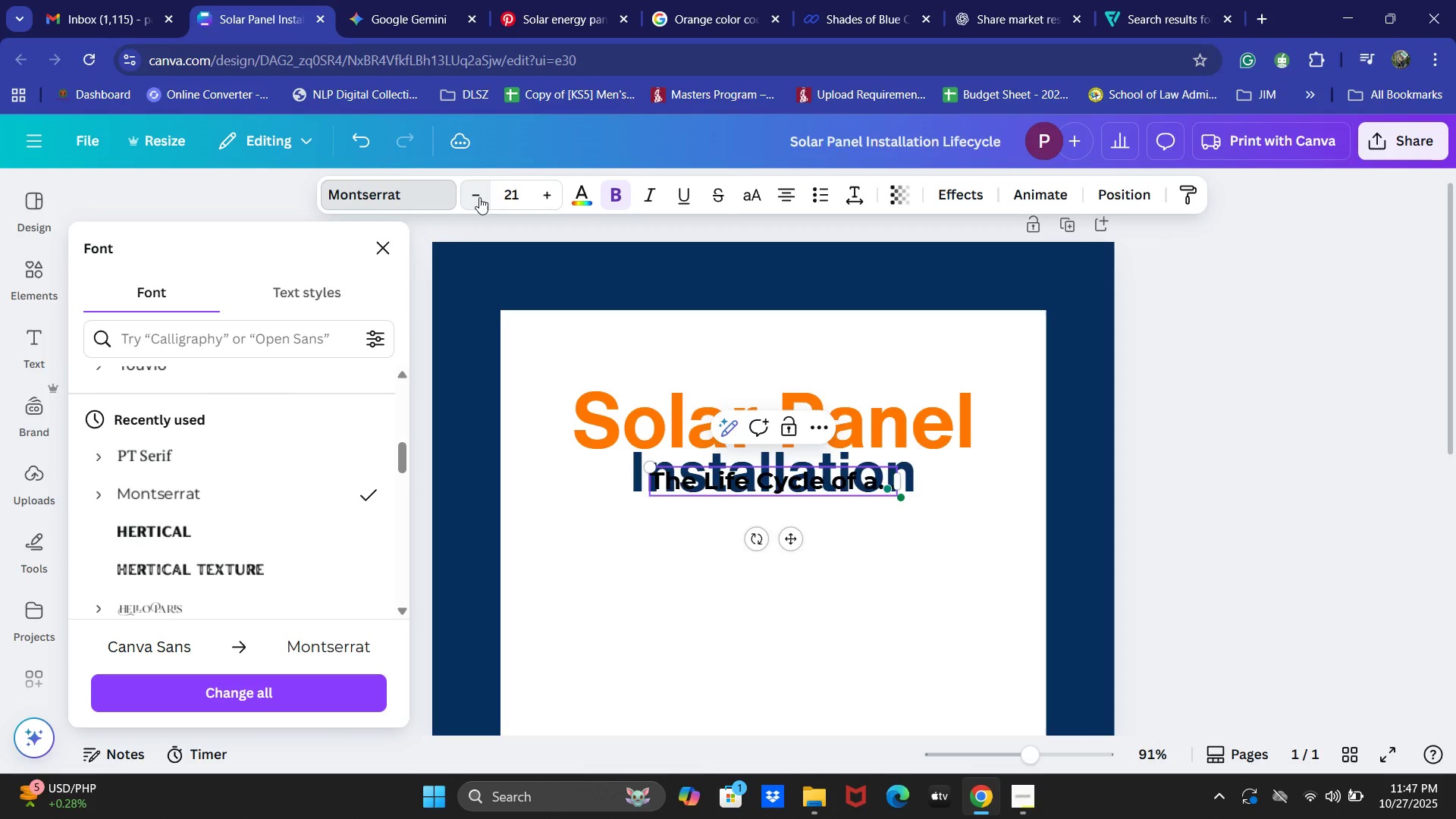 
triple_click([479, 197])
 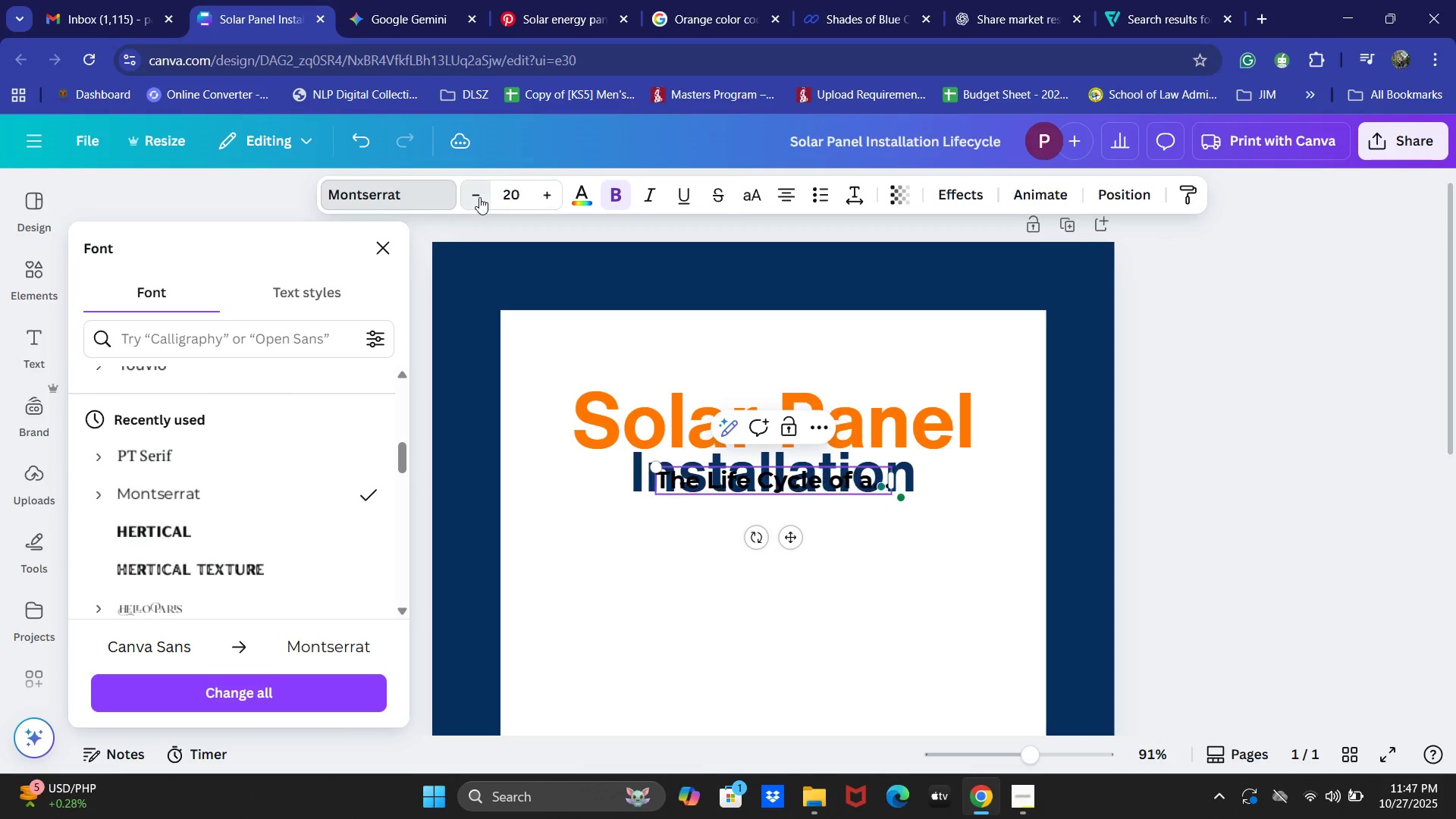 
triple_click([479, 197])
 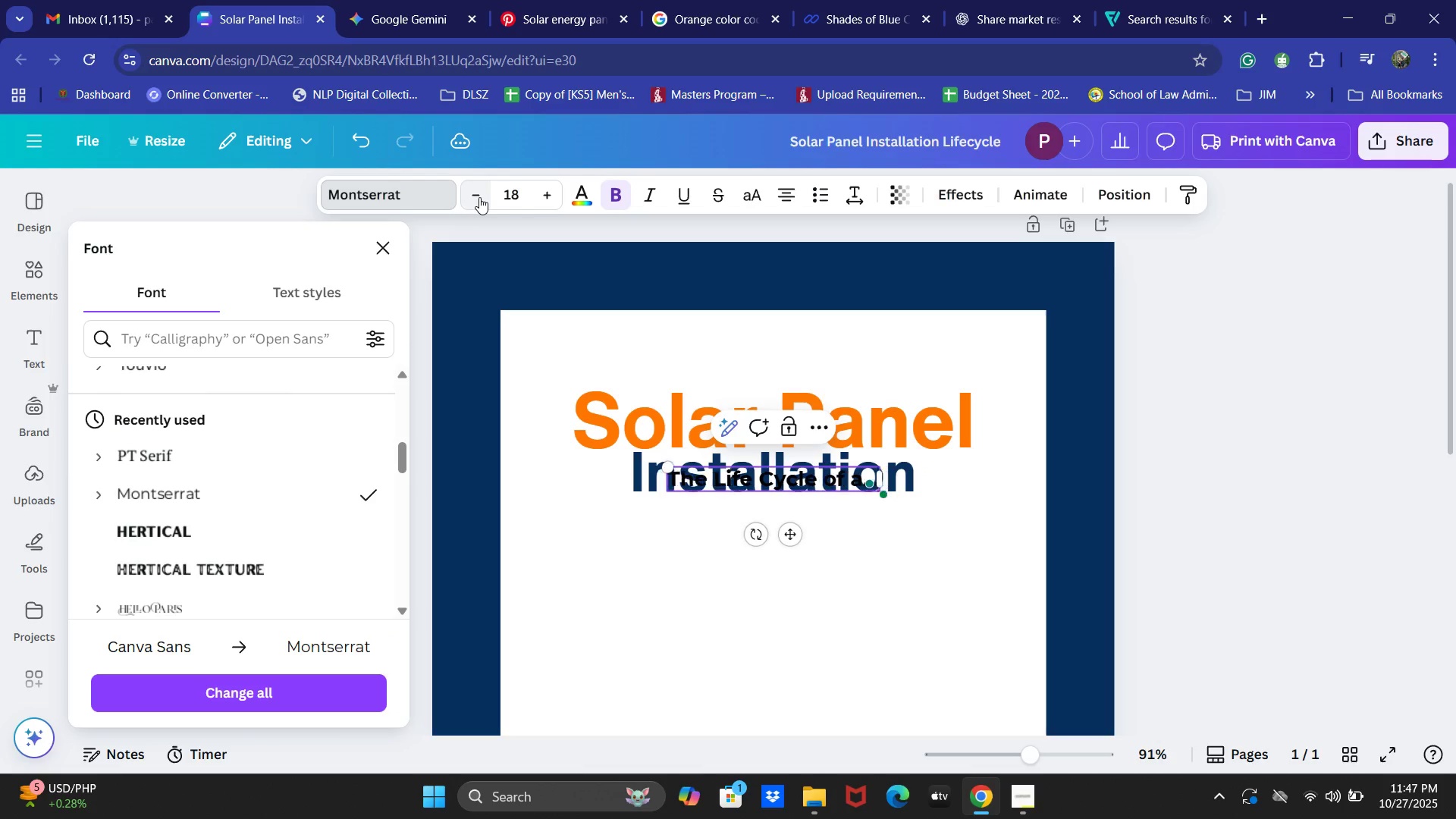 
triple_click([479, 197])
 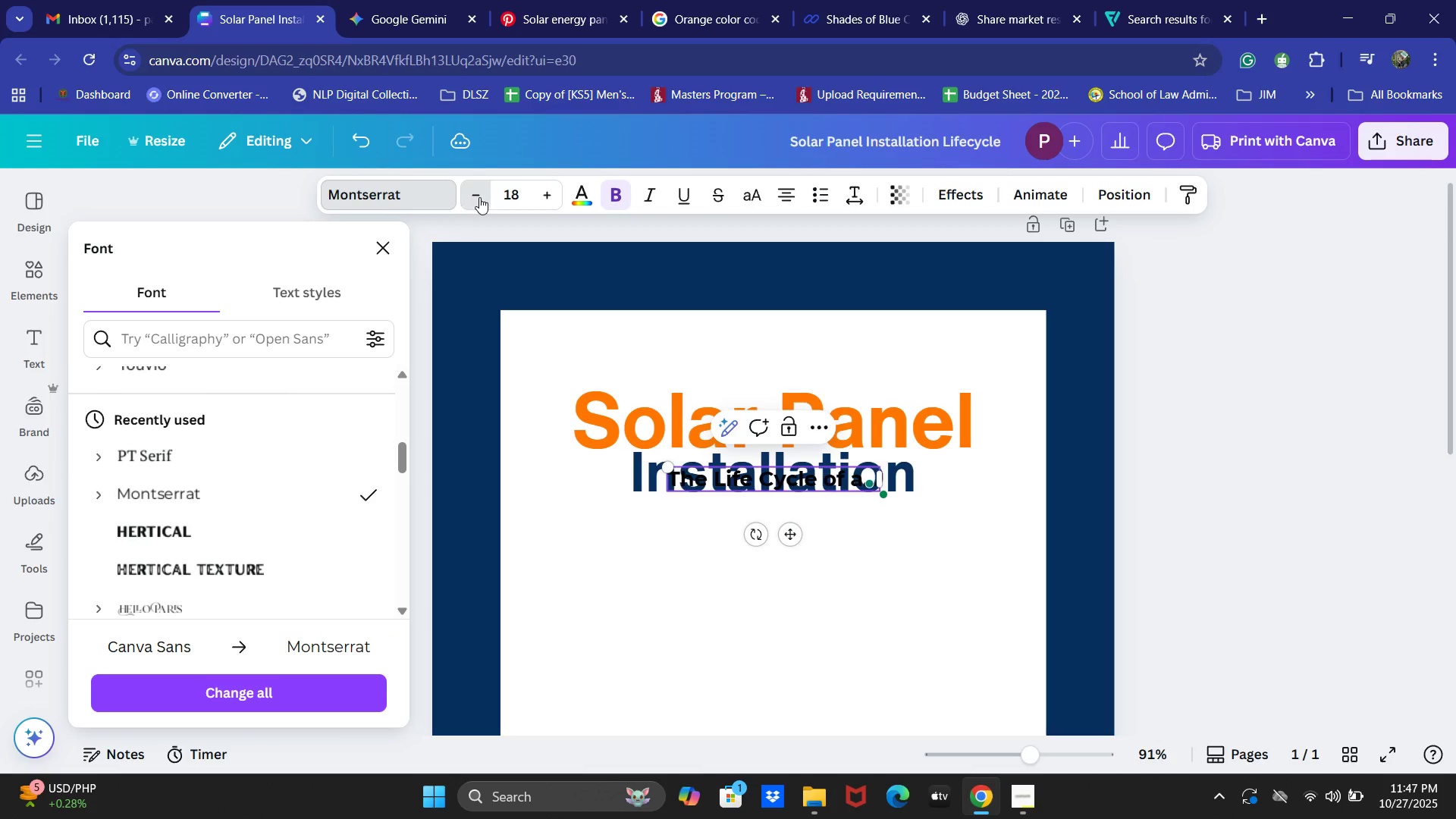 
triple_click([479, 197])
 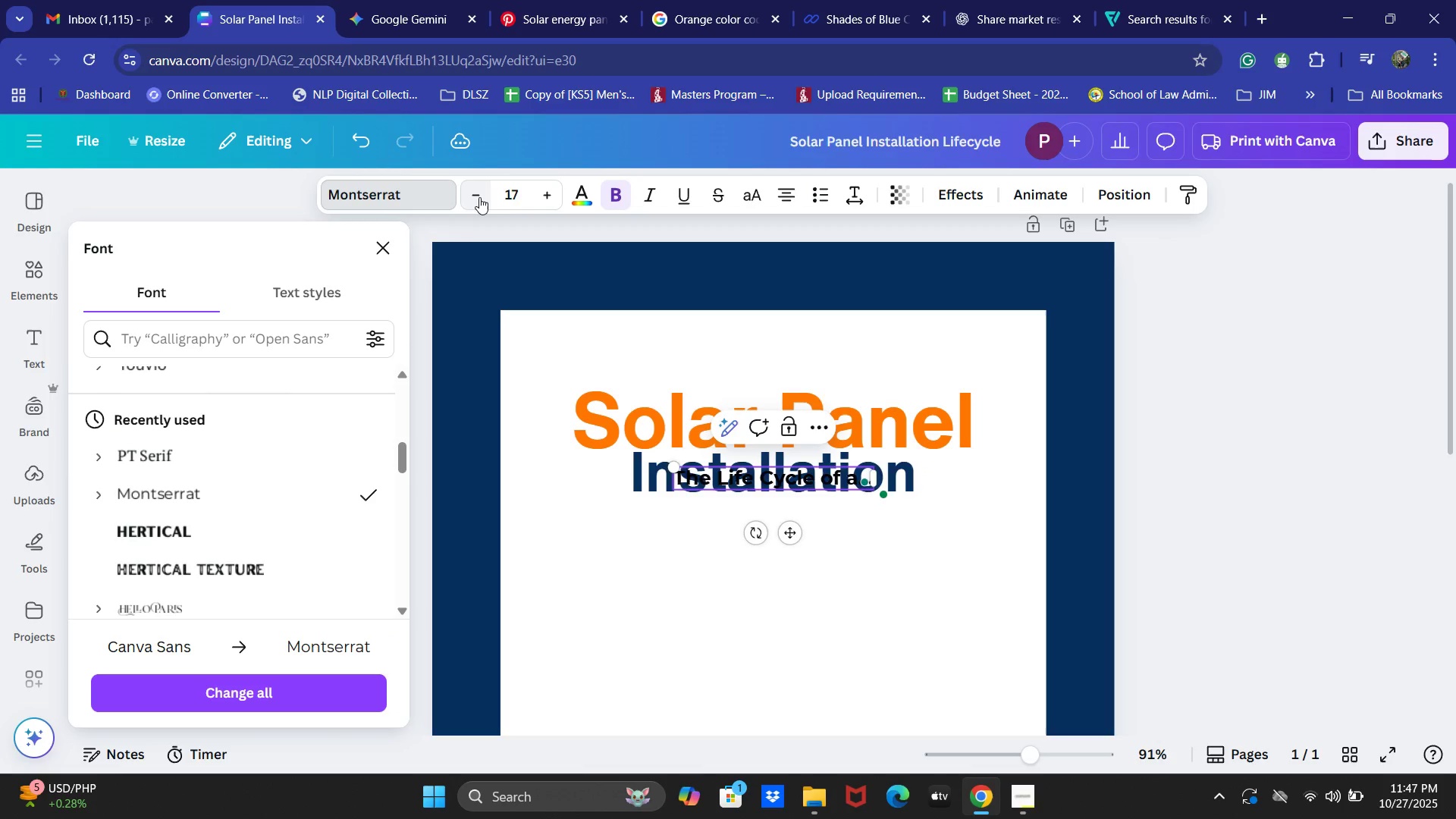 
triple_click([479, 197])
 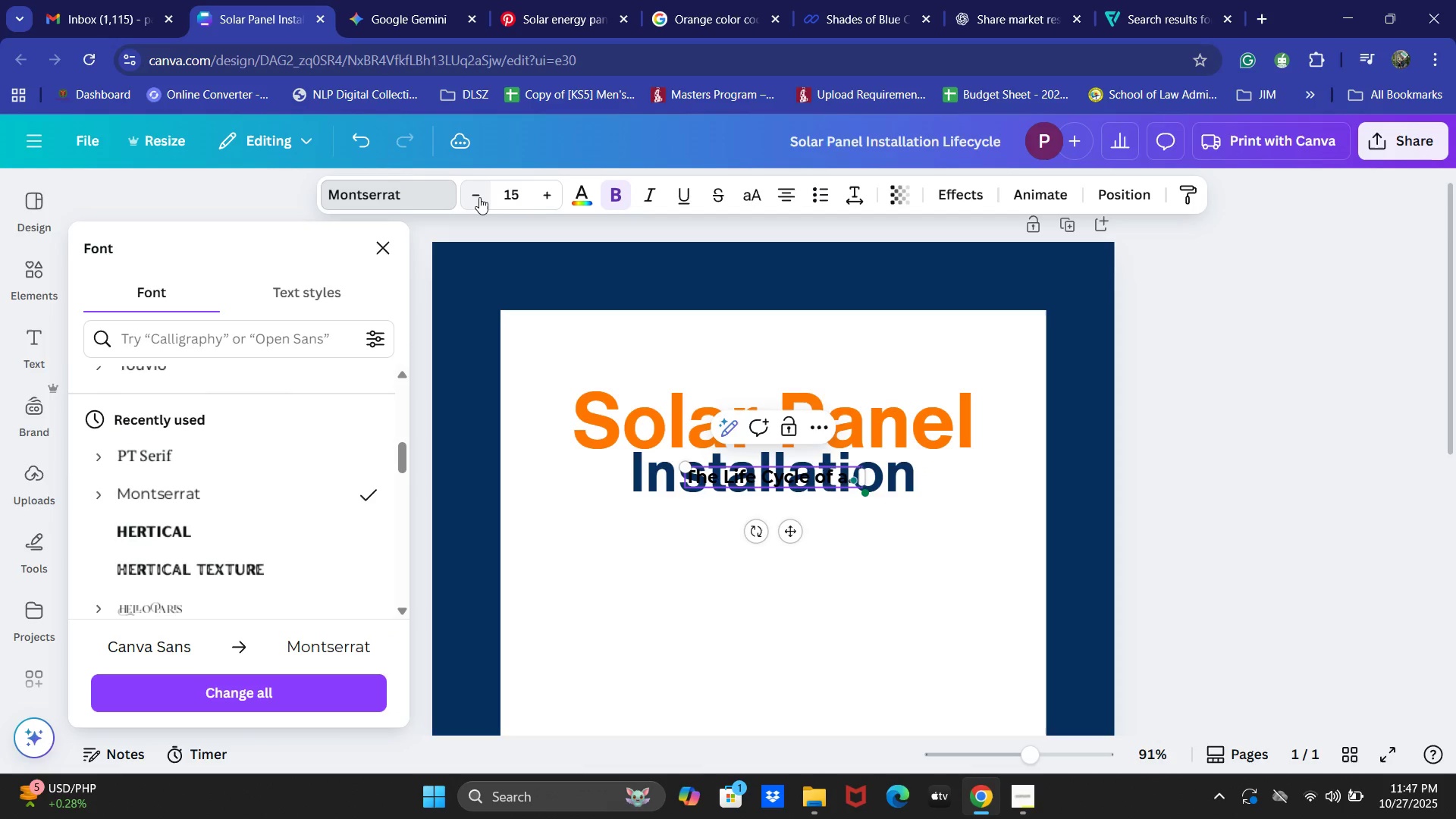 
triple_click([479, 197])
 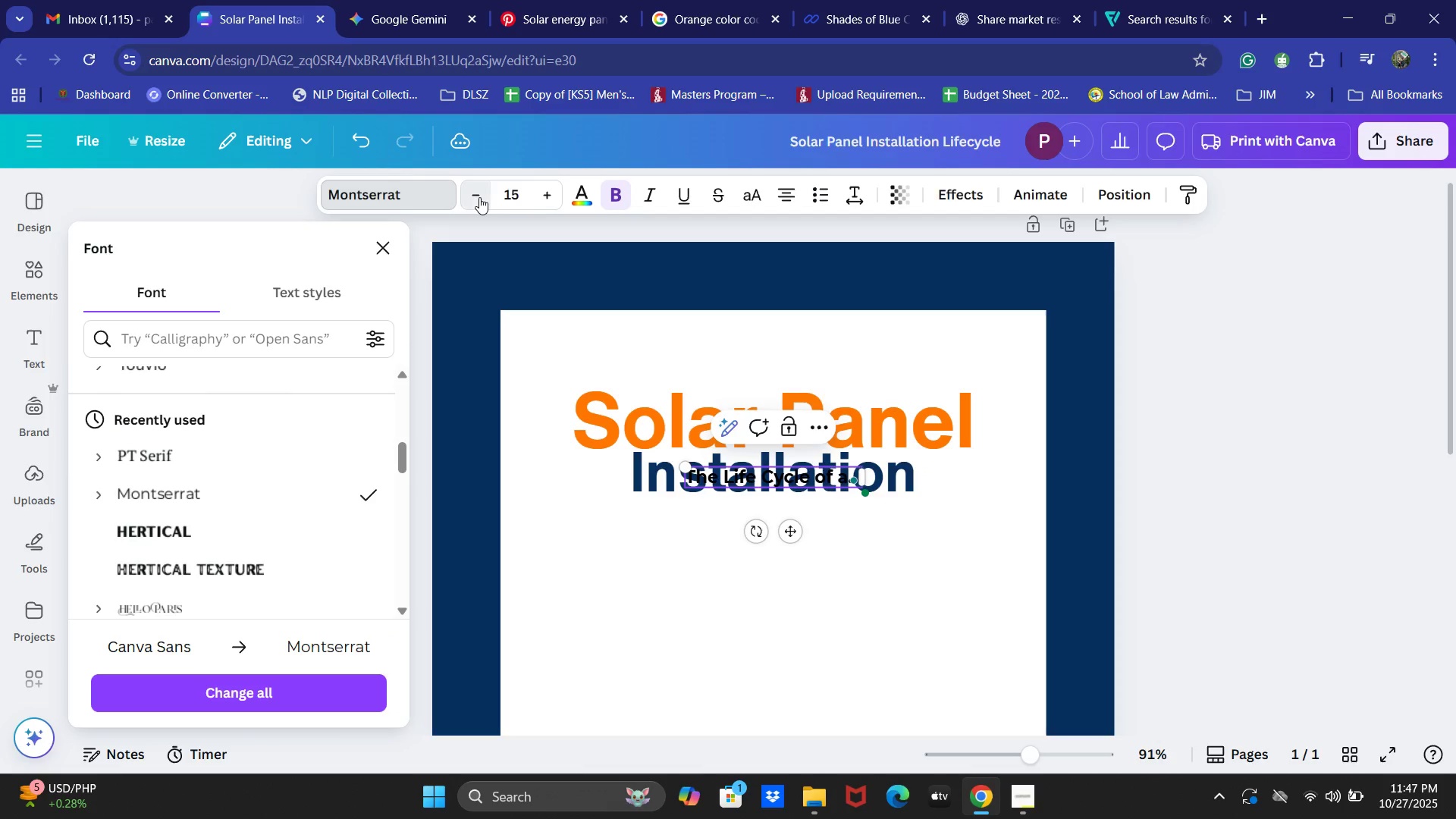 
triple_click([479, 197])
 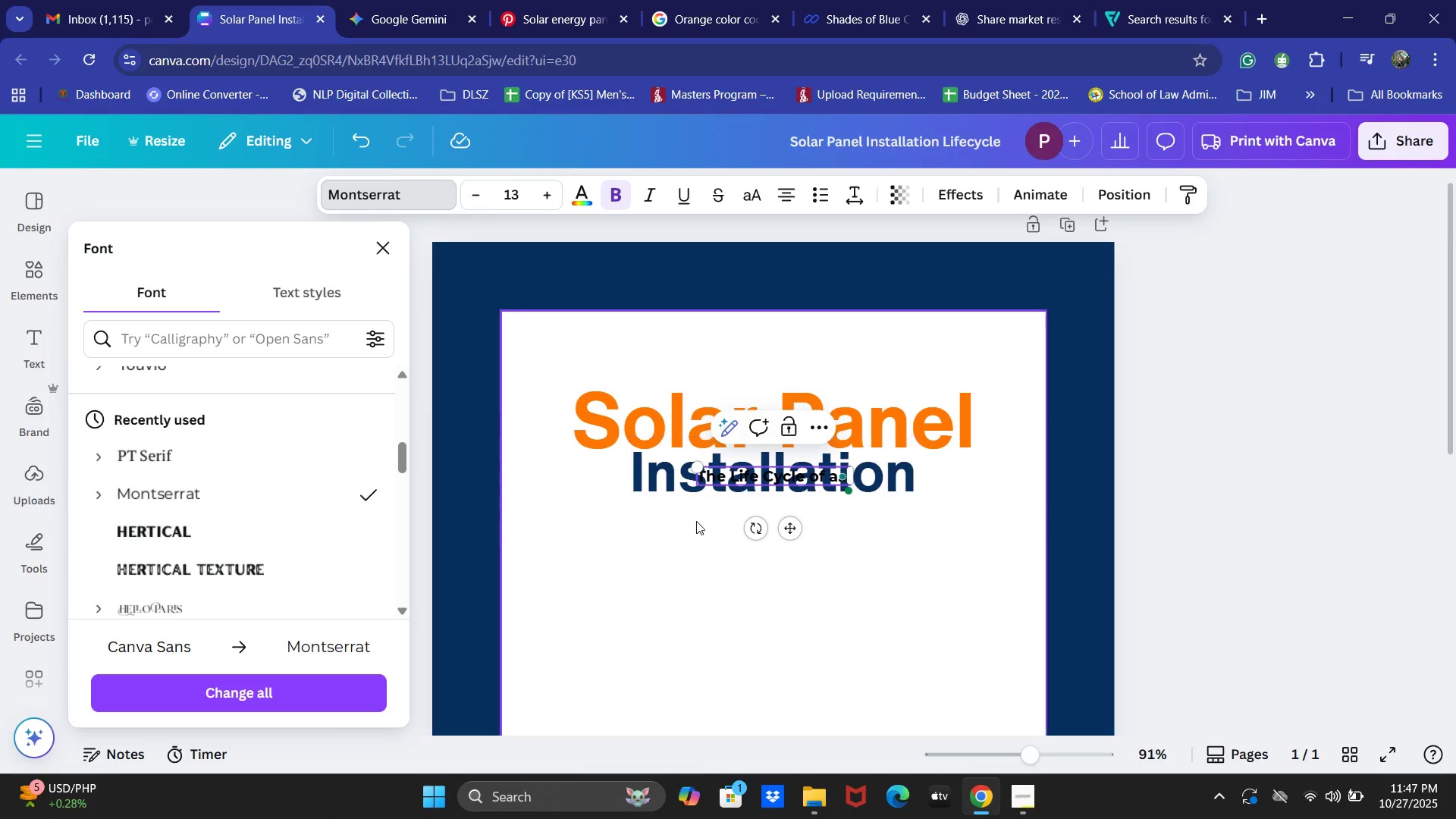 
left_click([581, 194])
 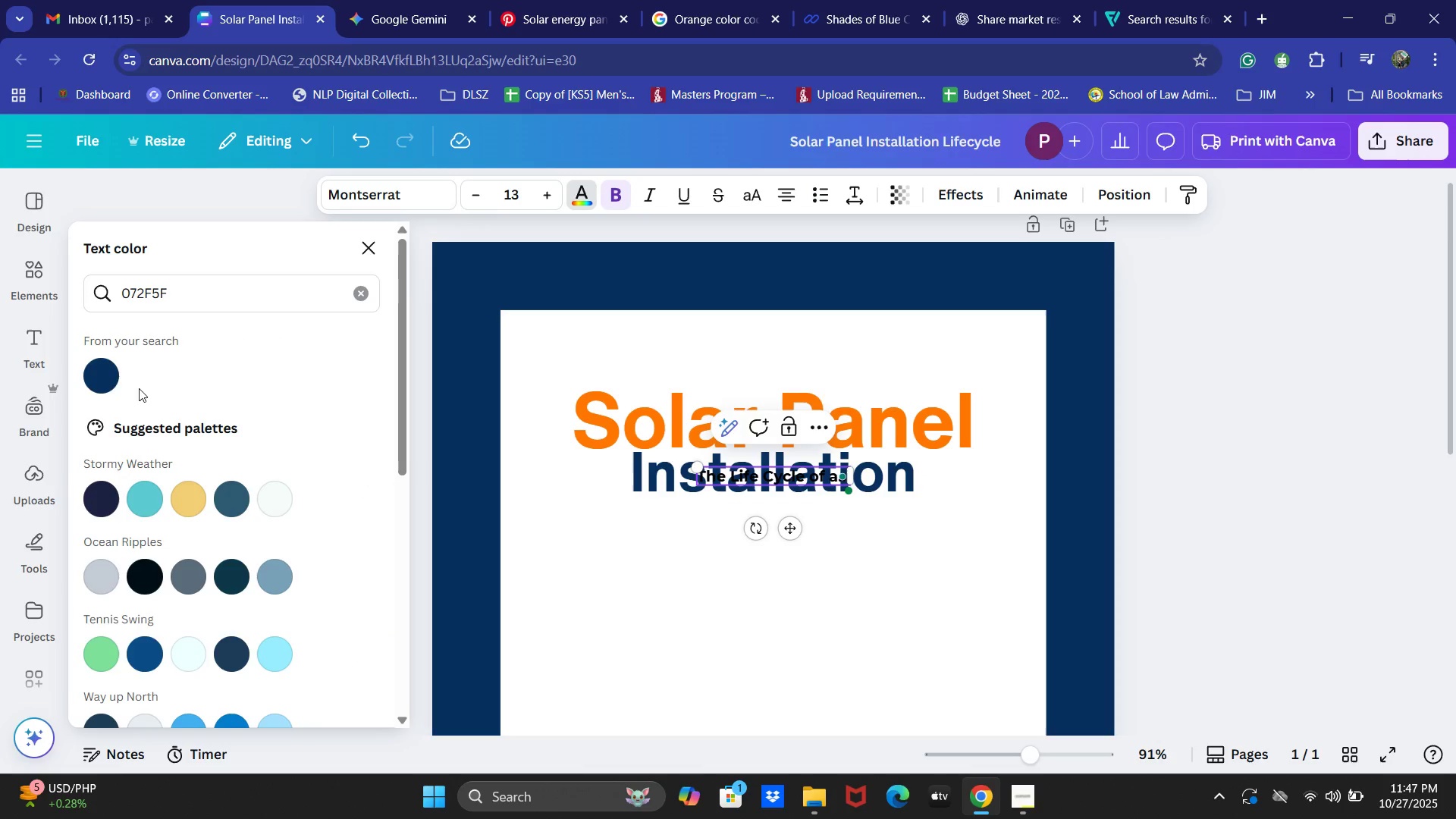 
left_click([111, 381])
 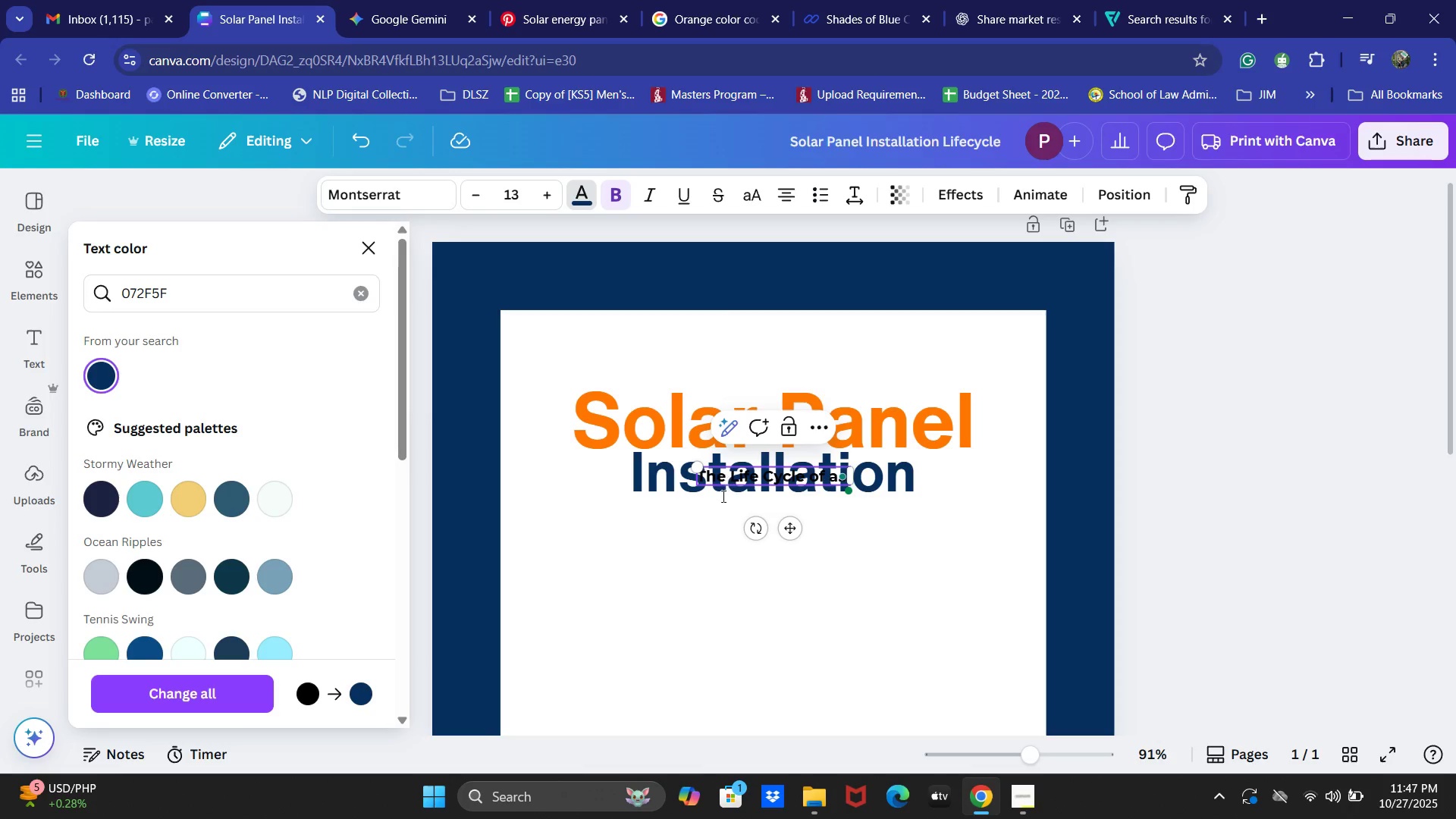 
left_click([682, 563])
 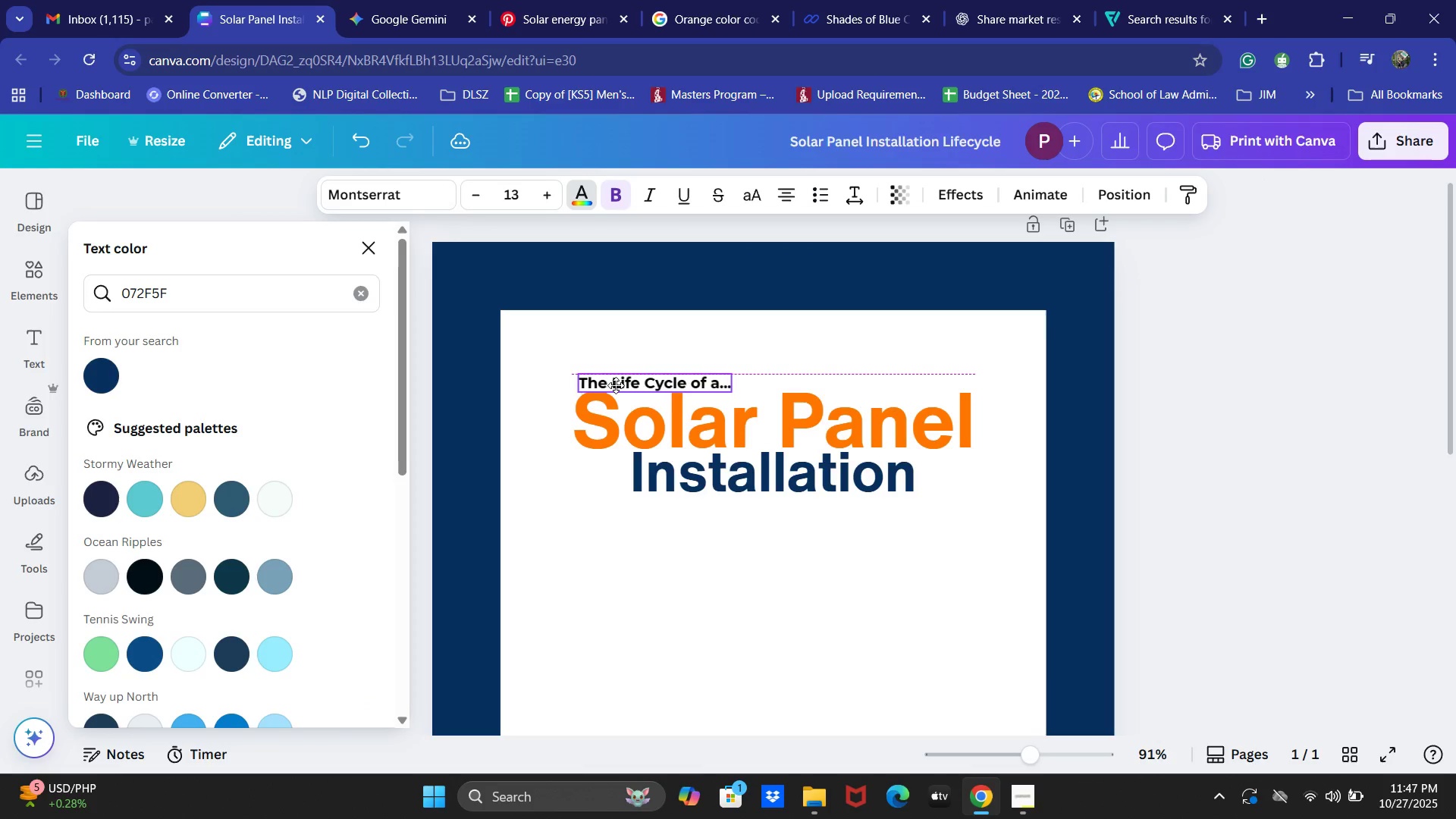 
left_click([654, 625])
 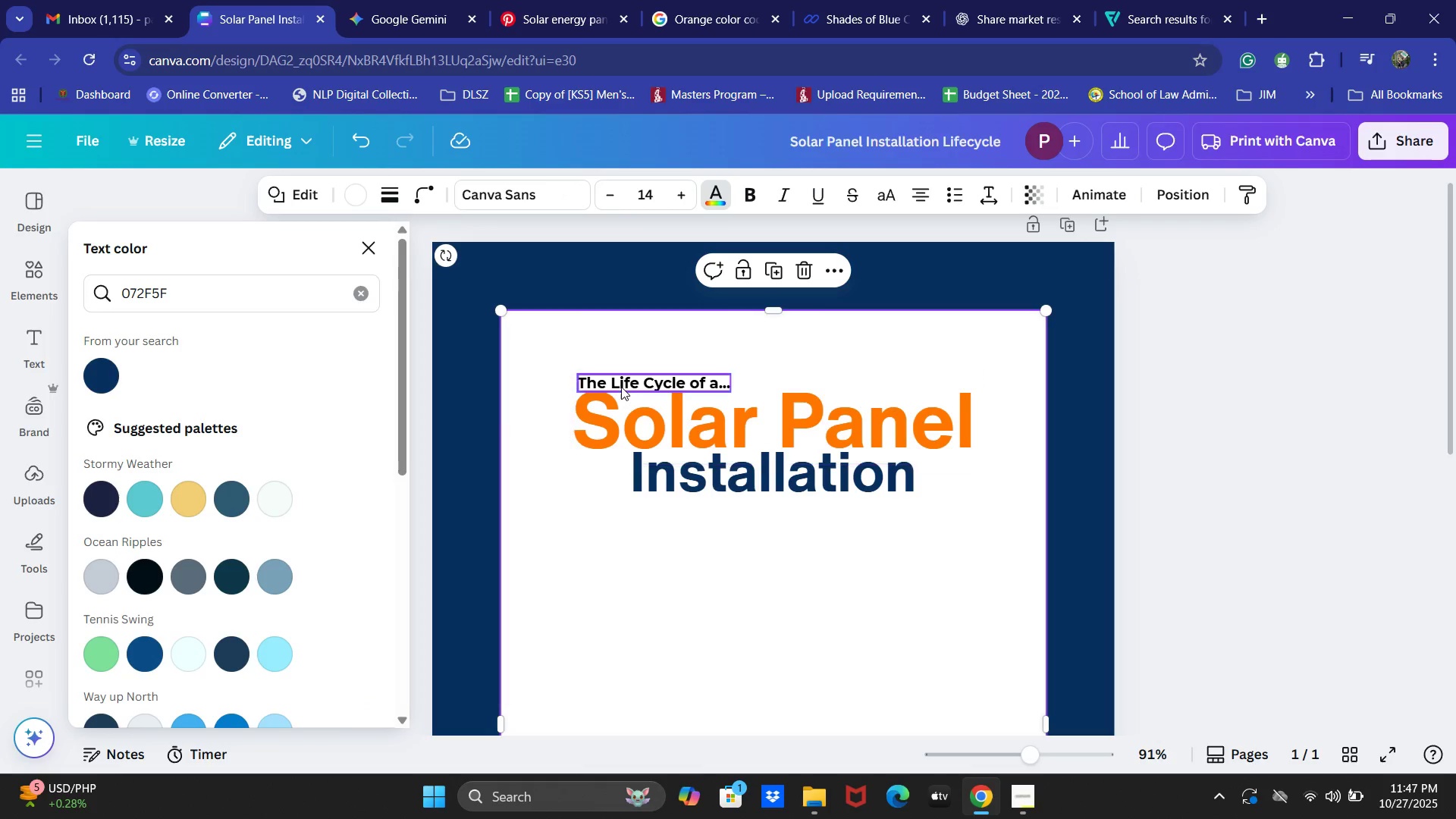 
left_click([621, 386])
 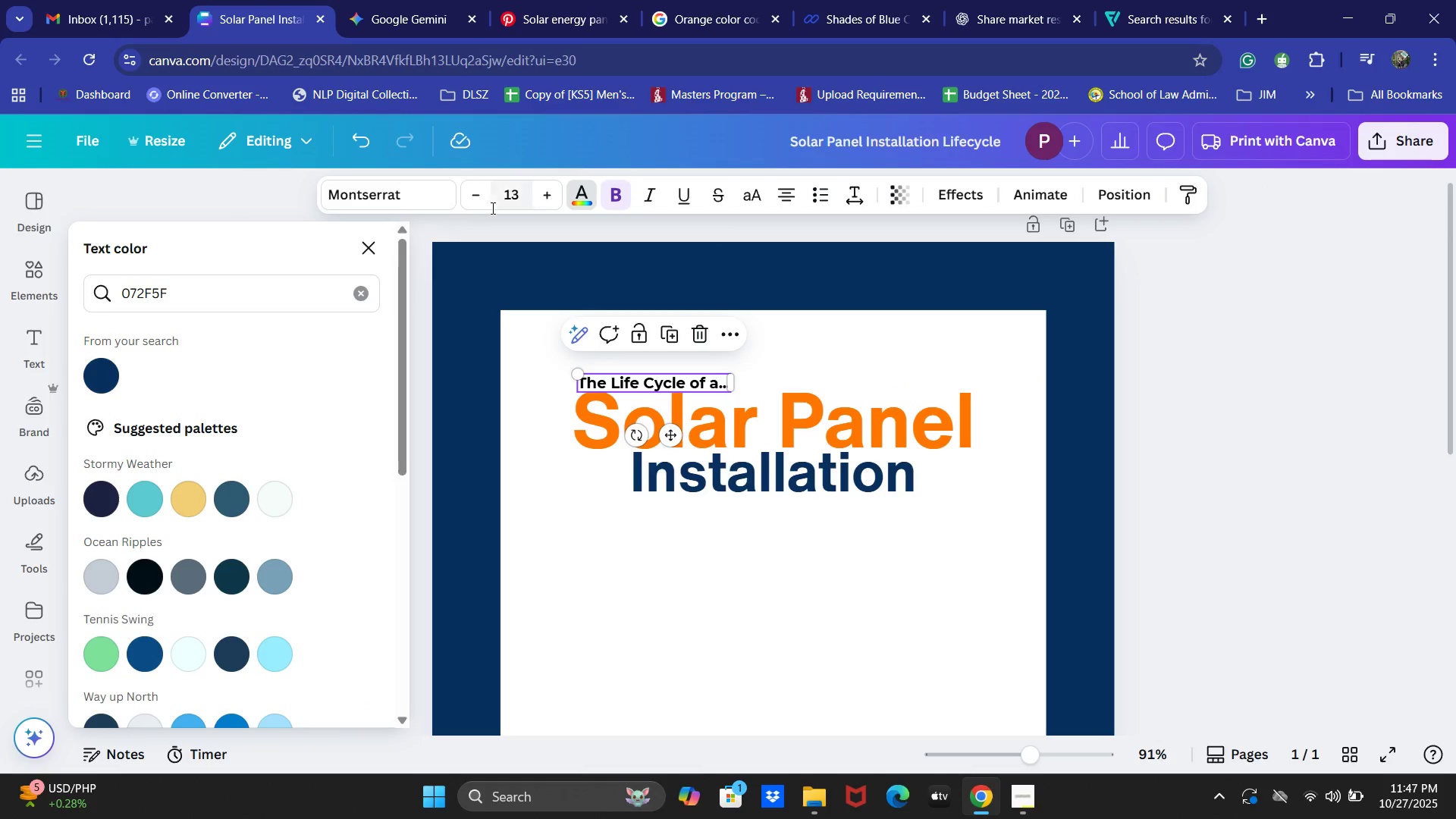 
double_click([471, 199])
 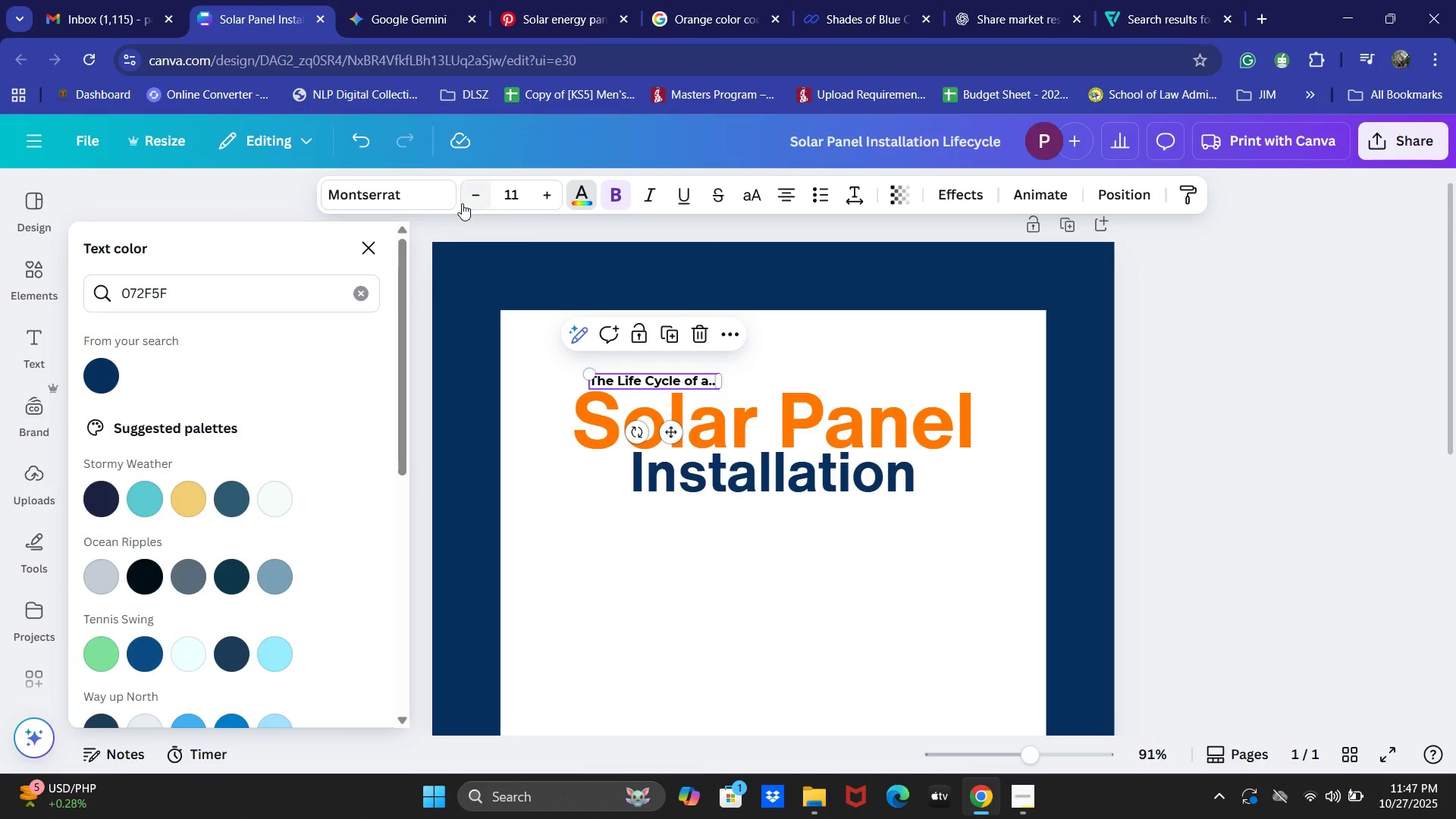 
left_click([462, 203])
 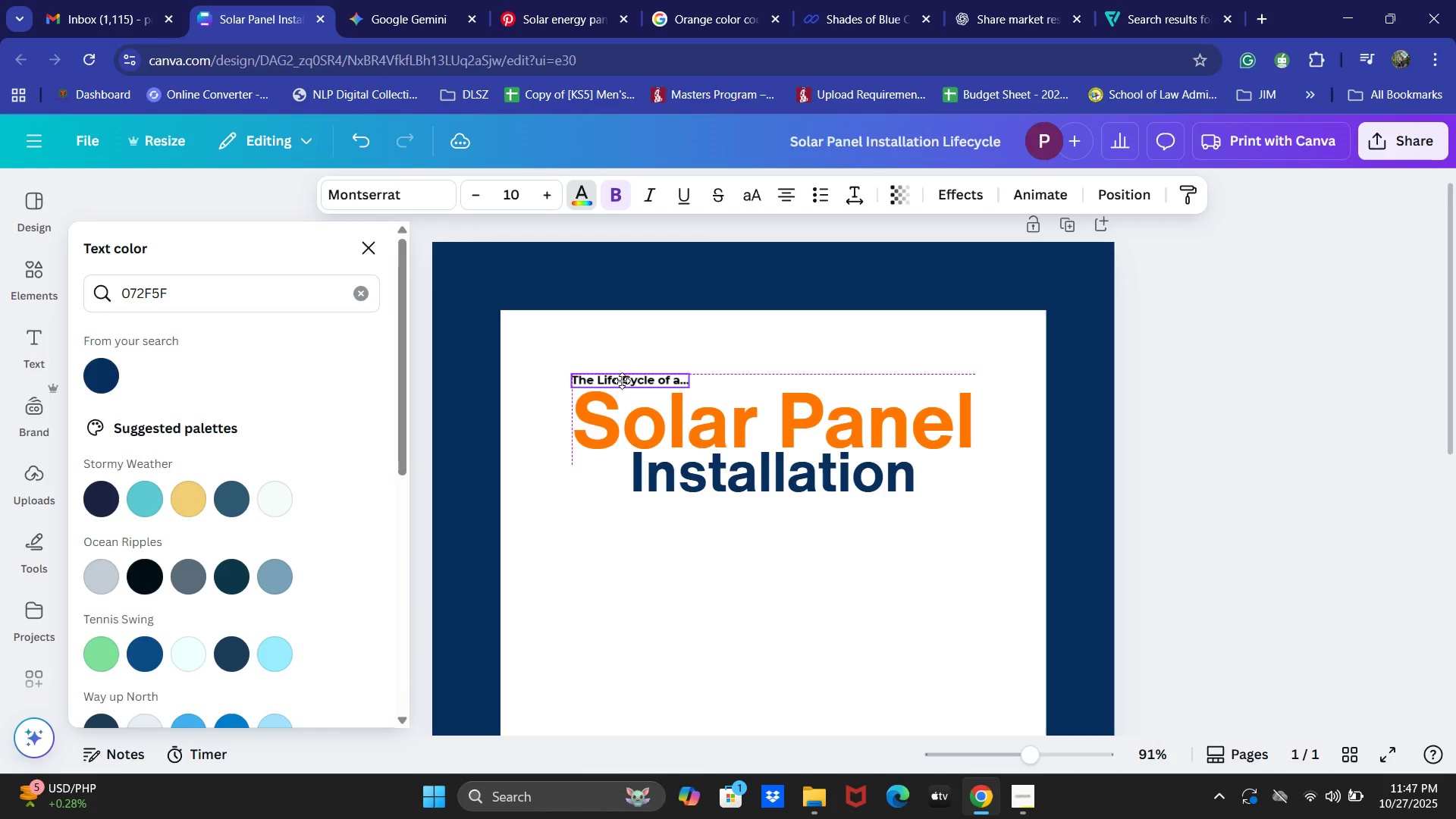 
wait(5.31)
 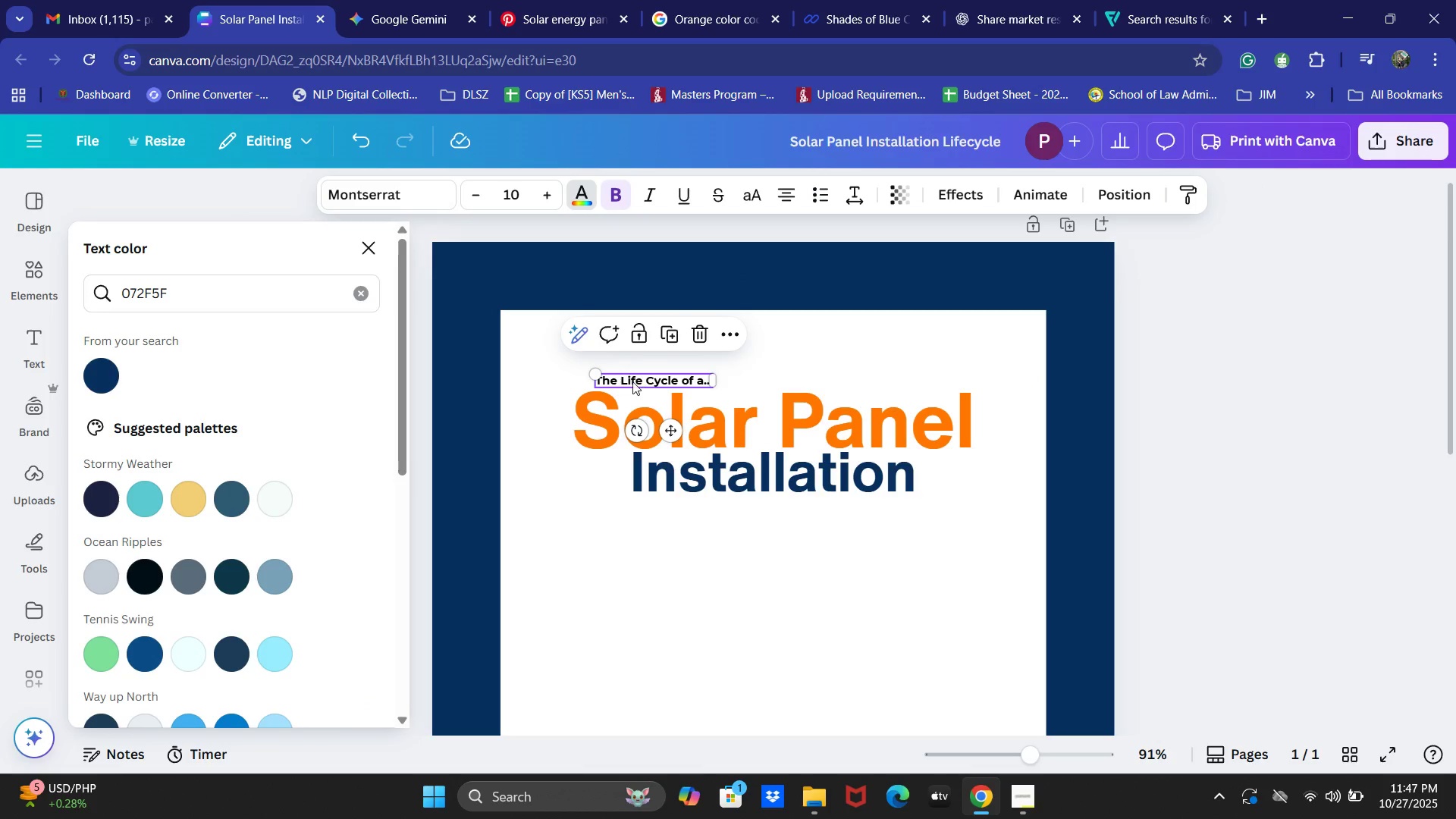 
scroll: coordinate [1084, 612], scroll_direction: down, amount: 4.0
 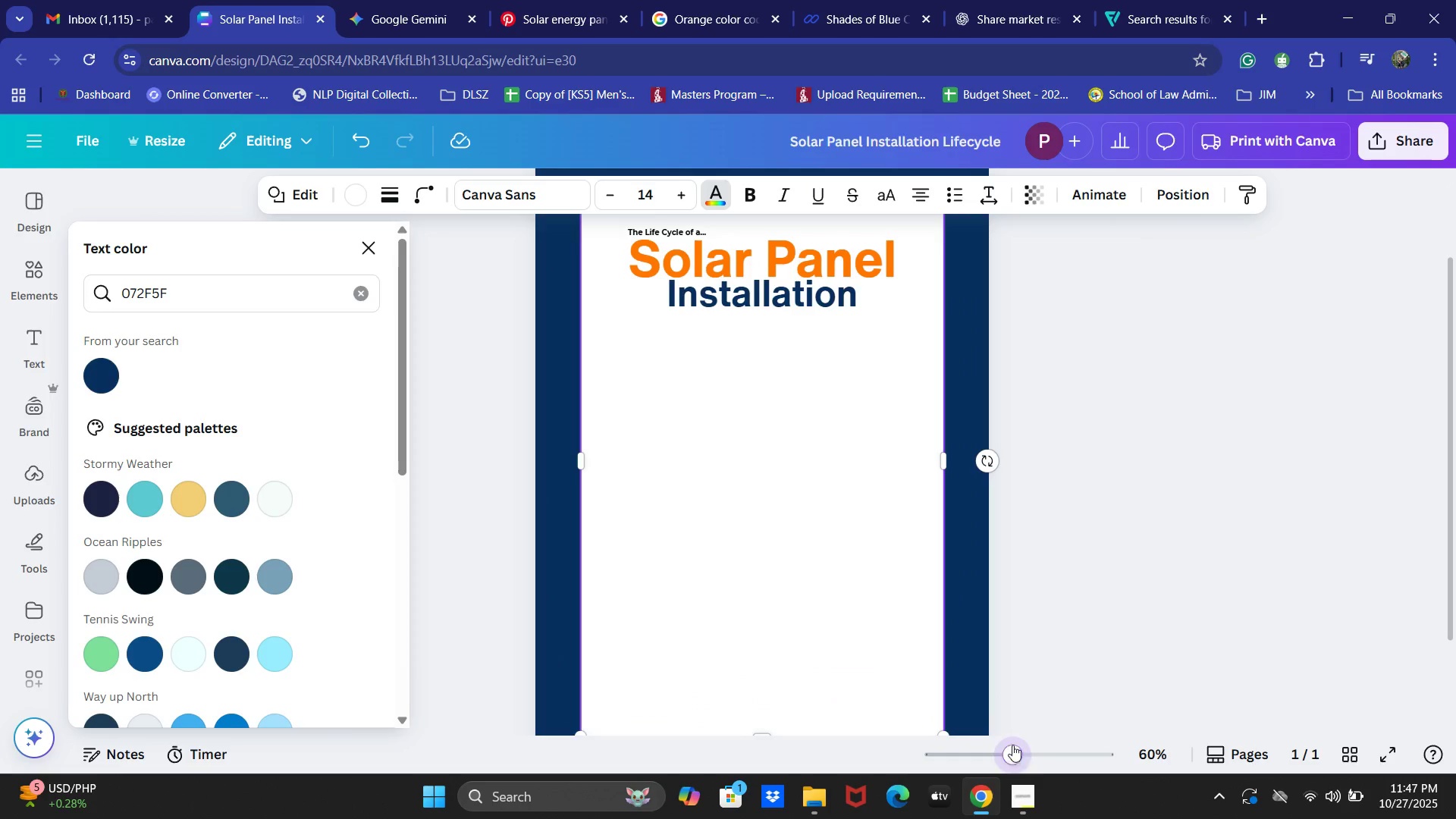 
left_click([516, 3])
 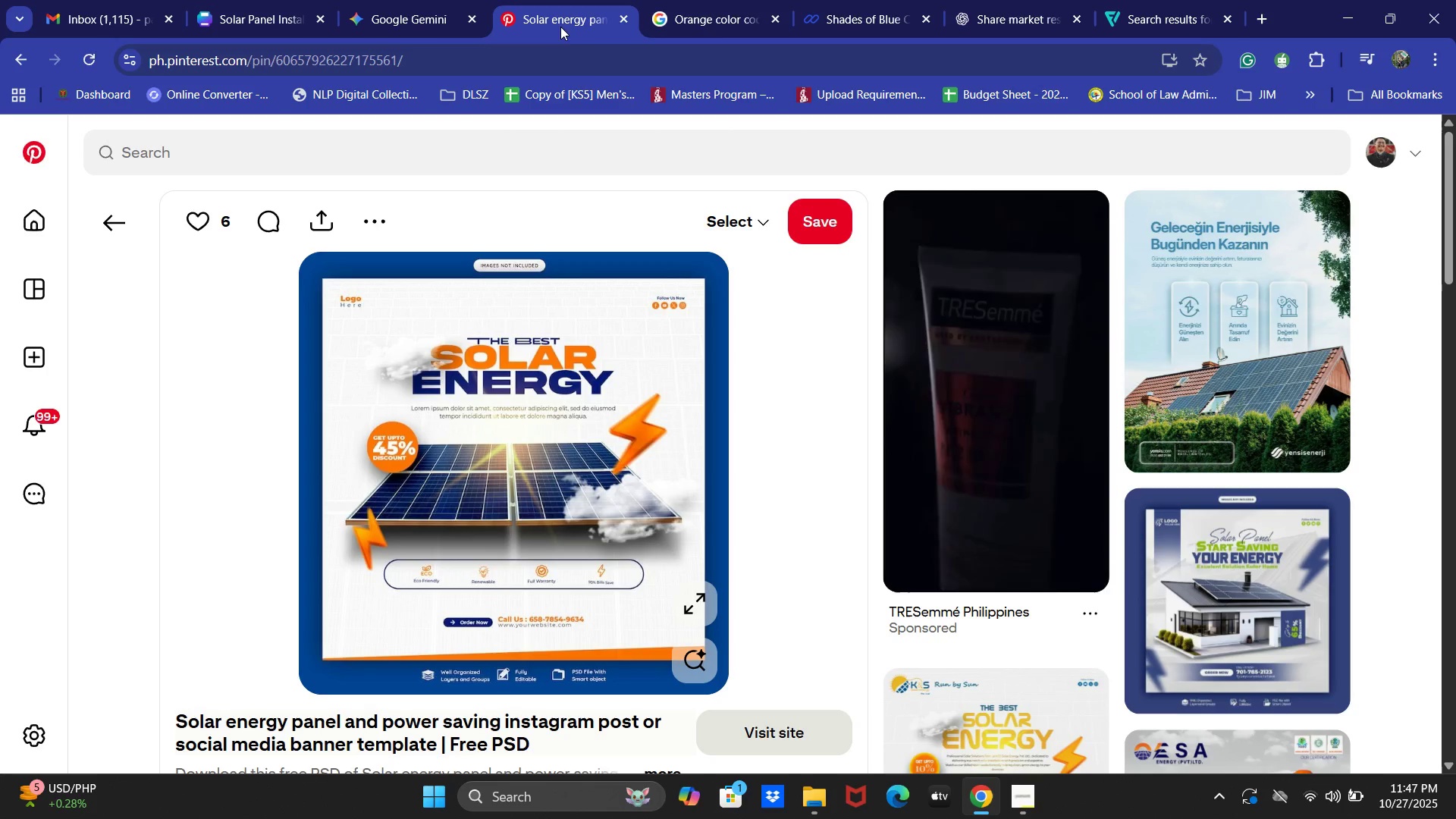 
left_click([371, 0])
 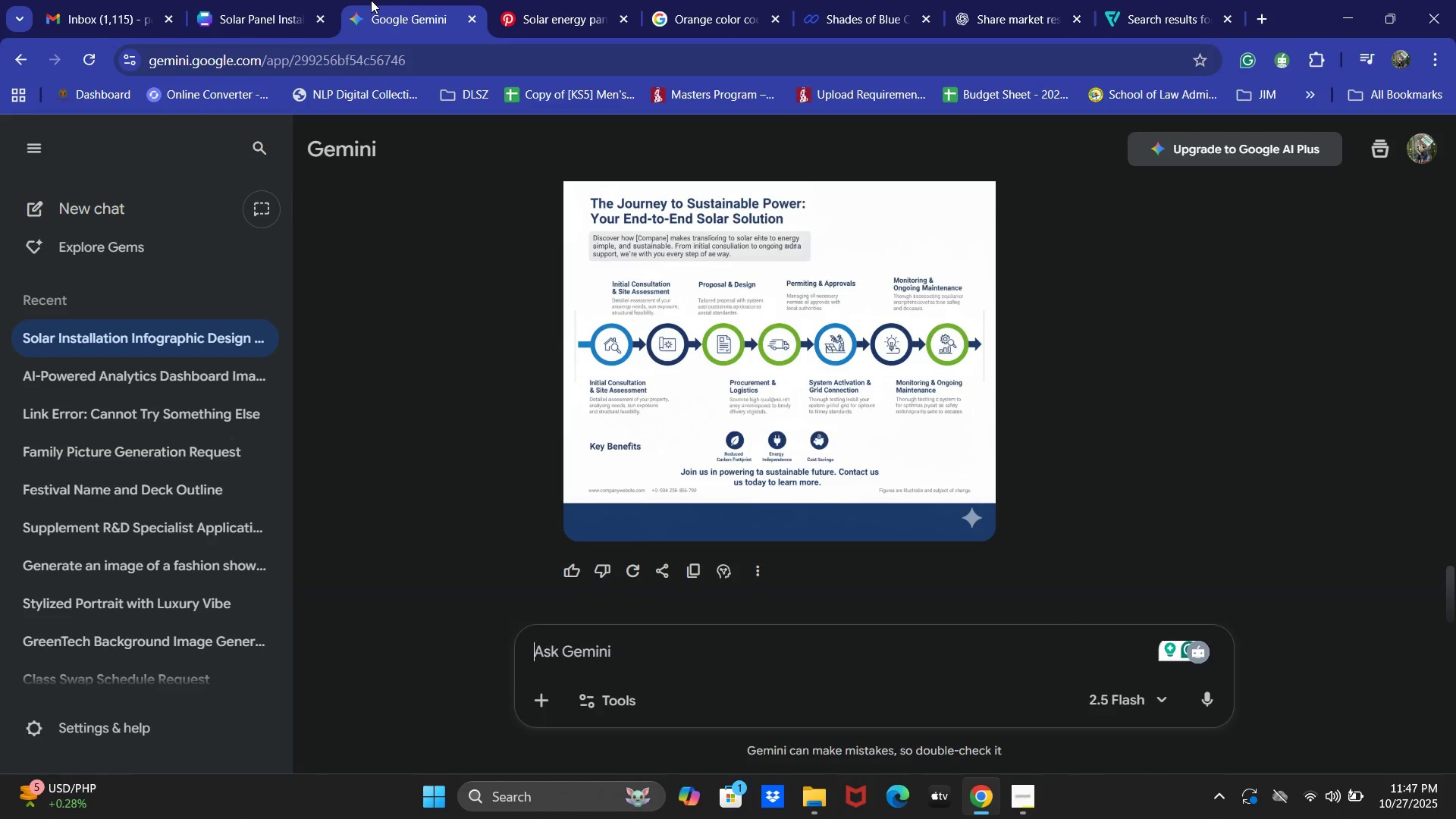 
left_click([254, 0])
 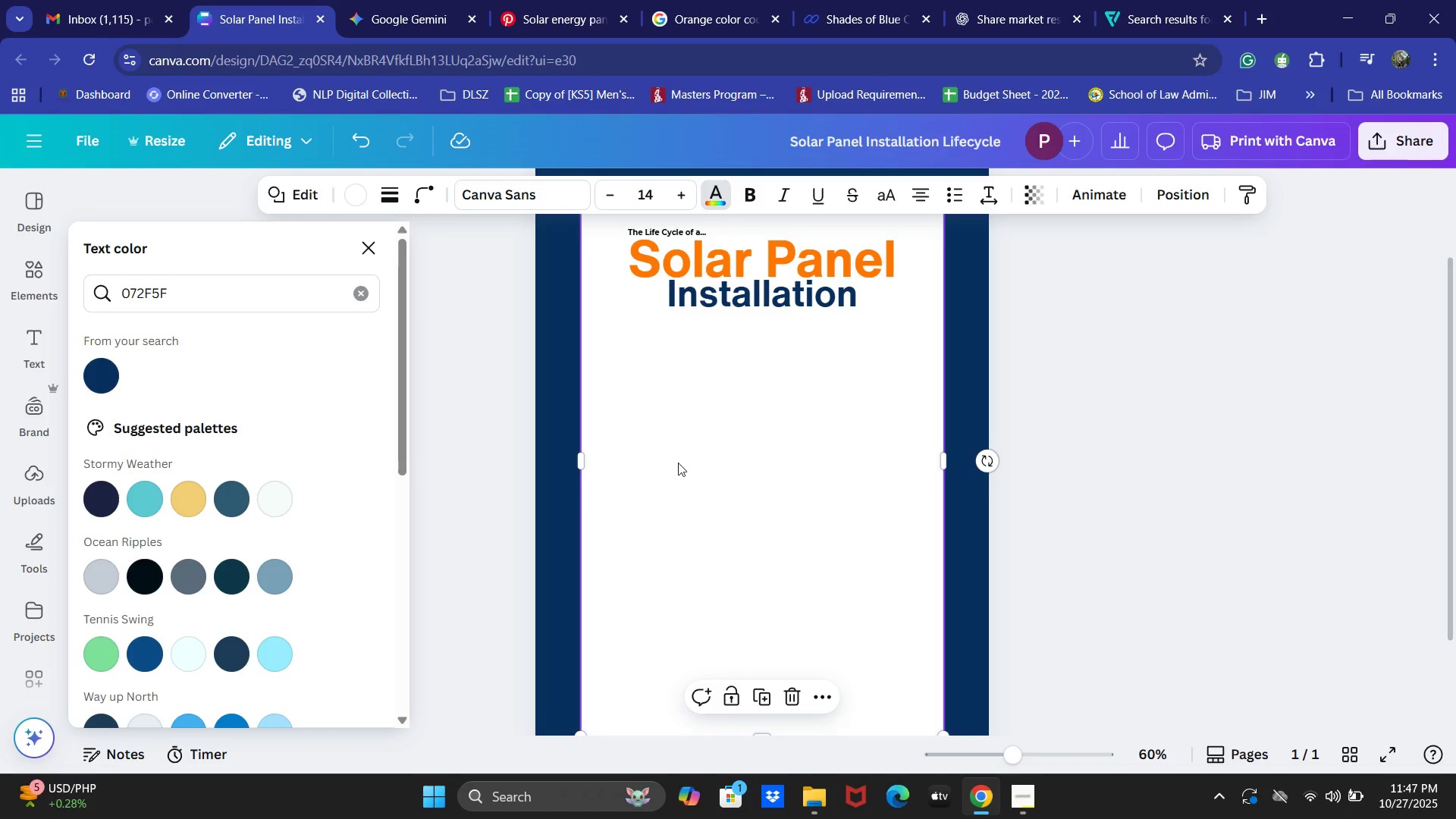 
left_click([479, 395])
 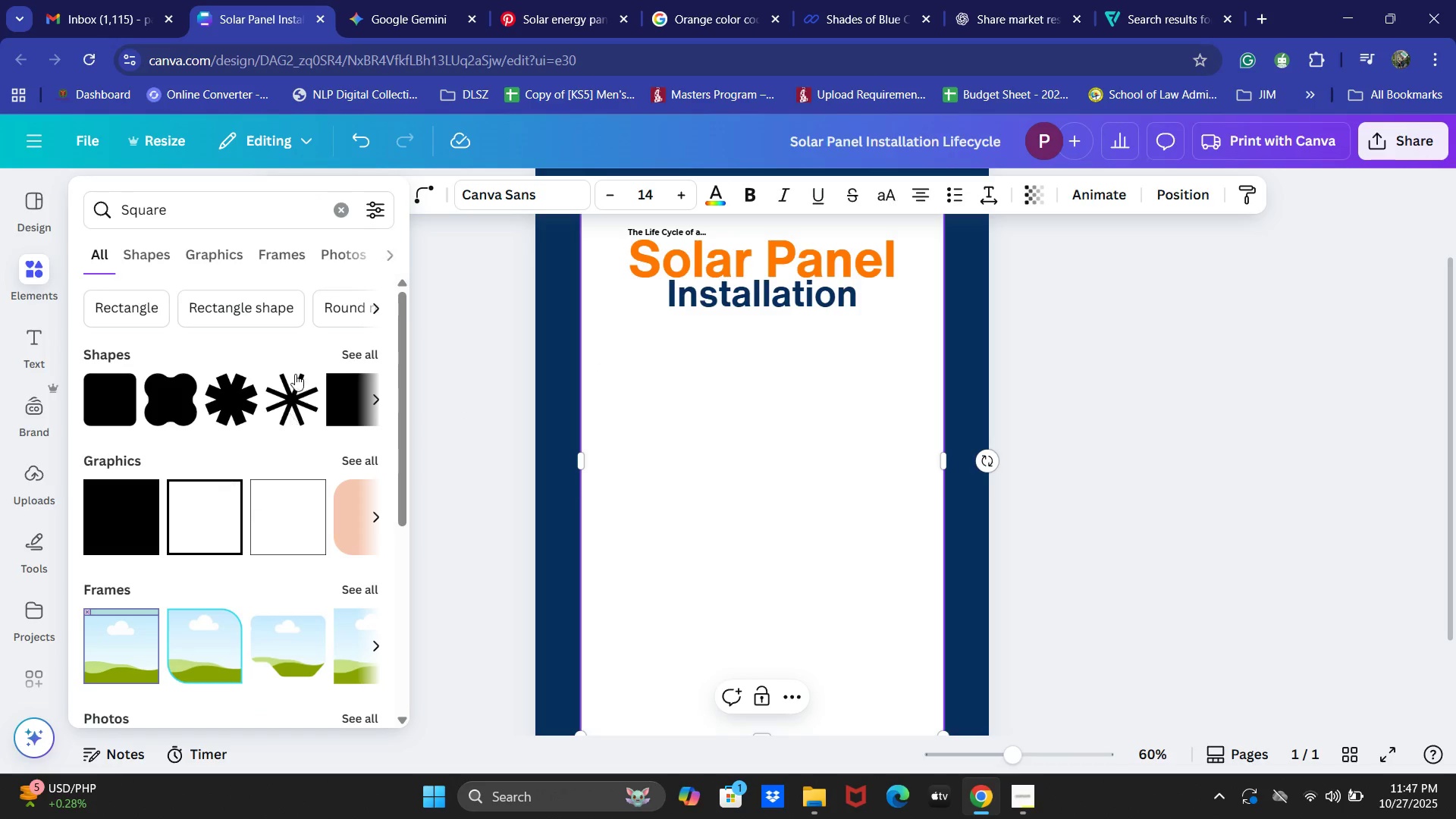 
key(Control+ControlLeft)
 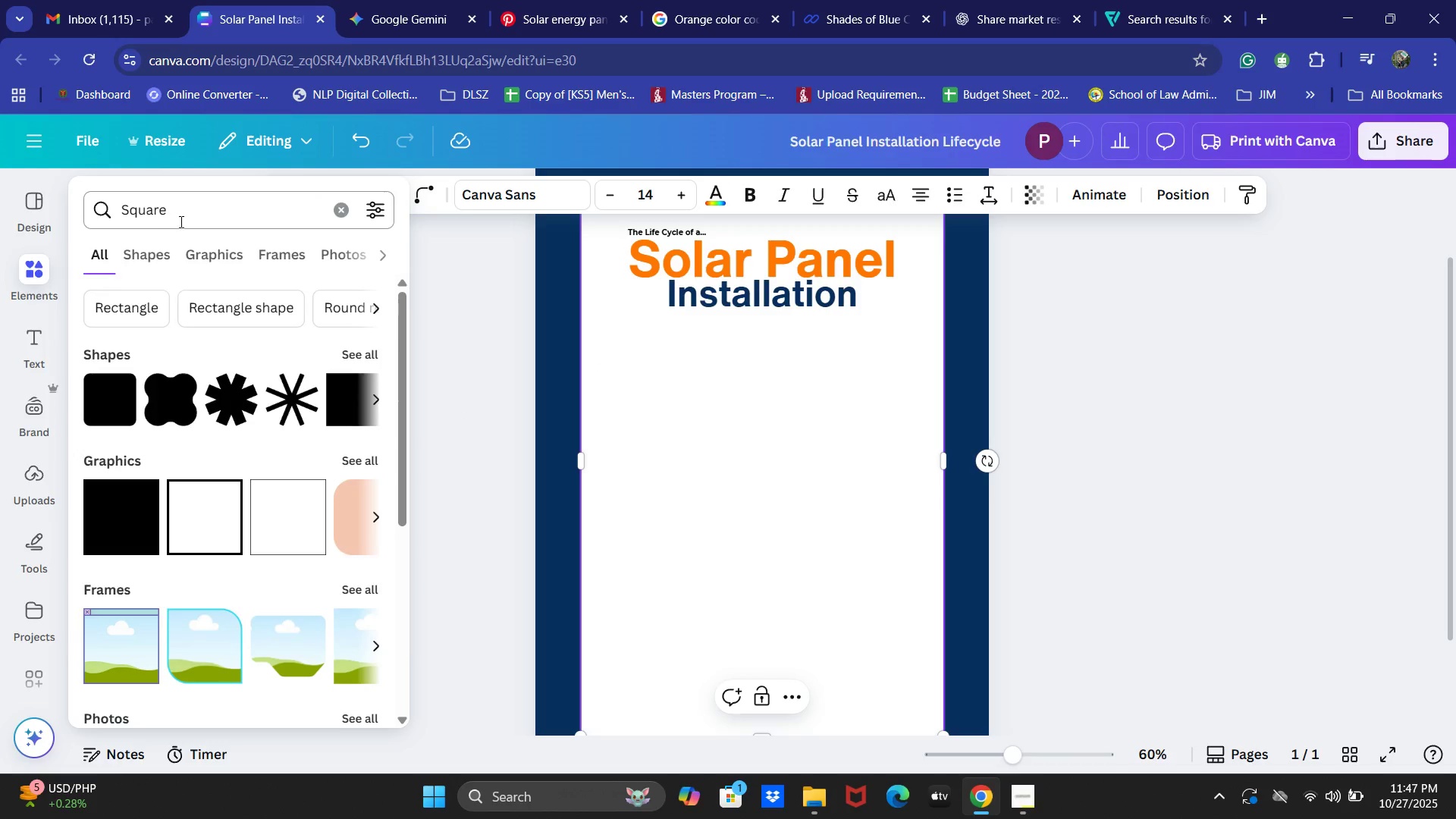 
left_click([180, 221])
 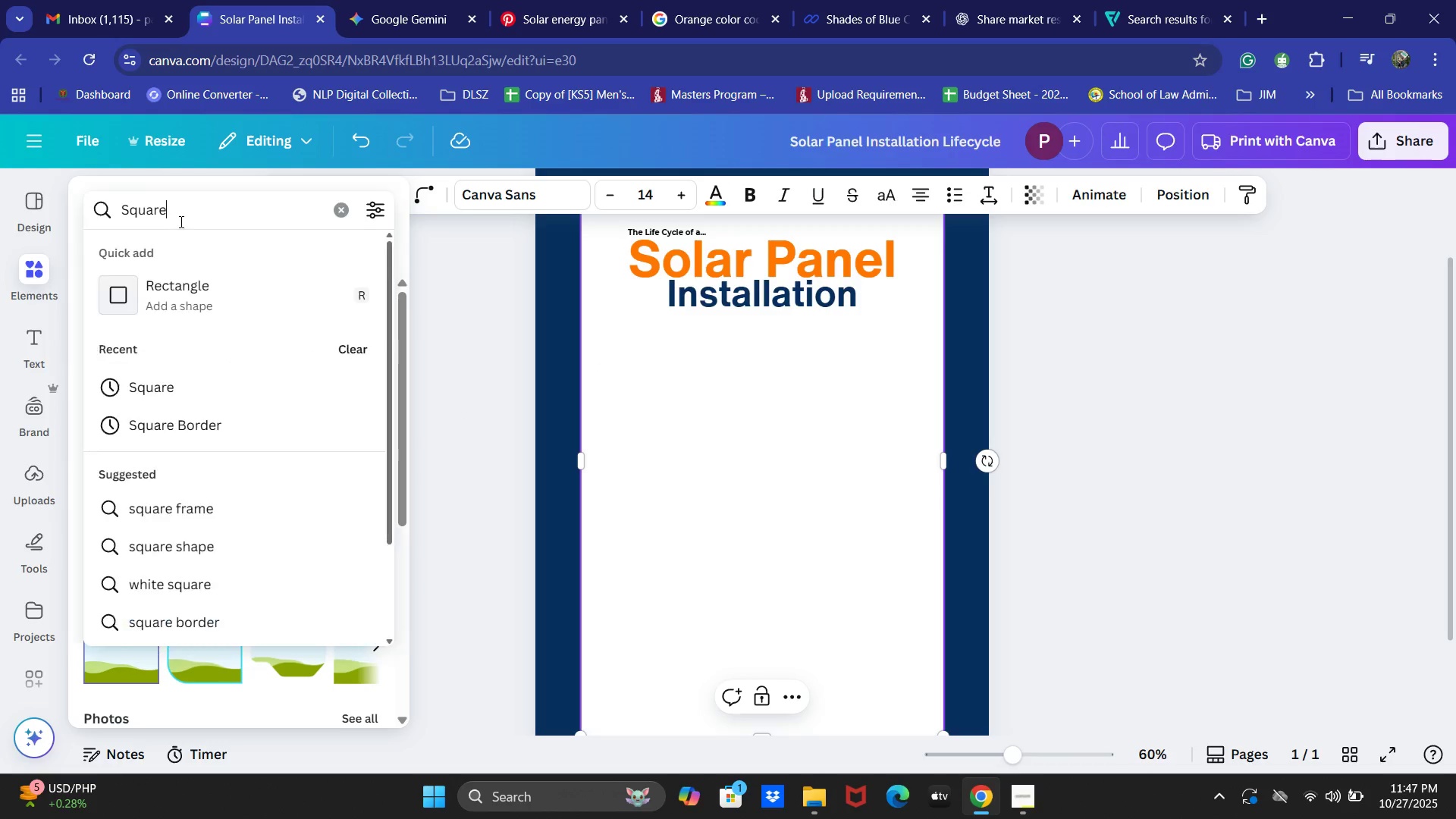 
key(Control+A)
 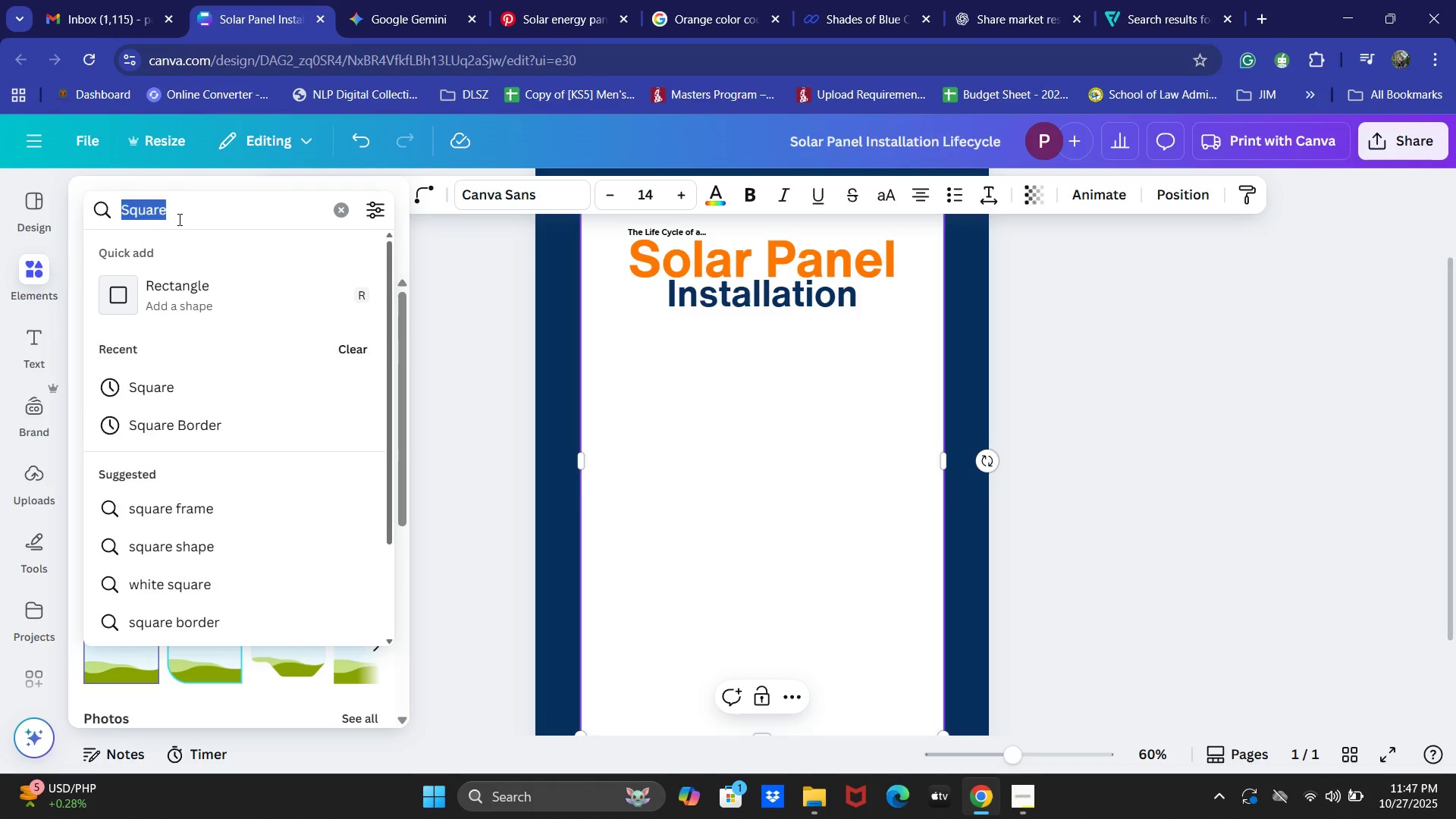 
type(clouds)
 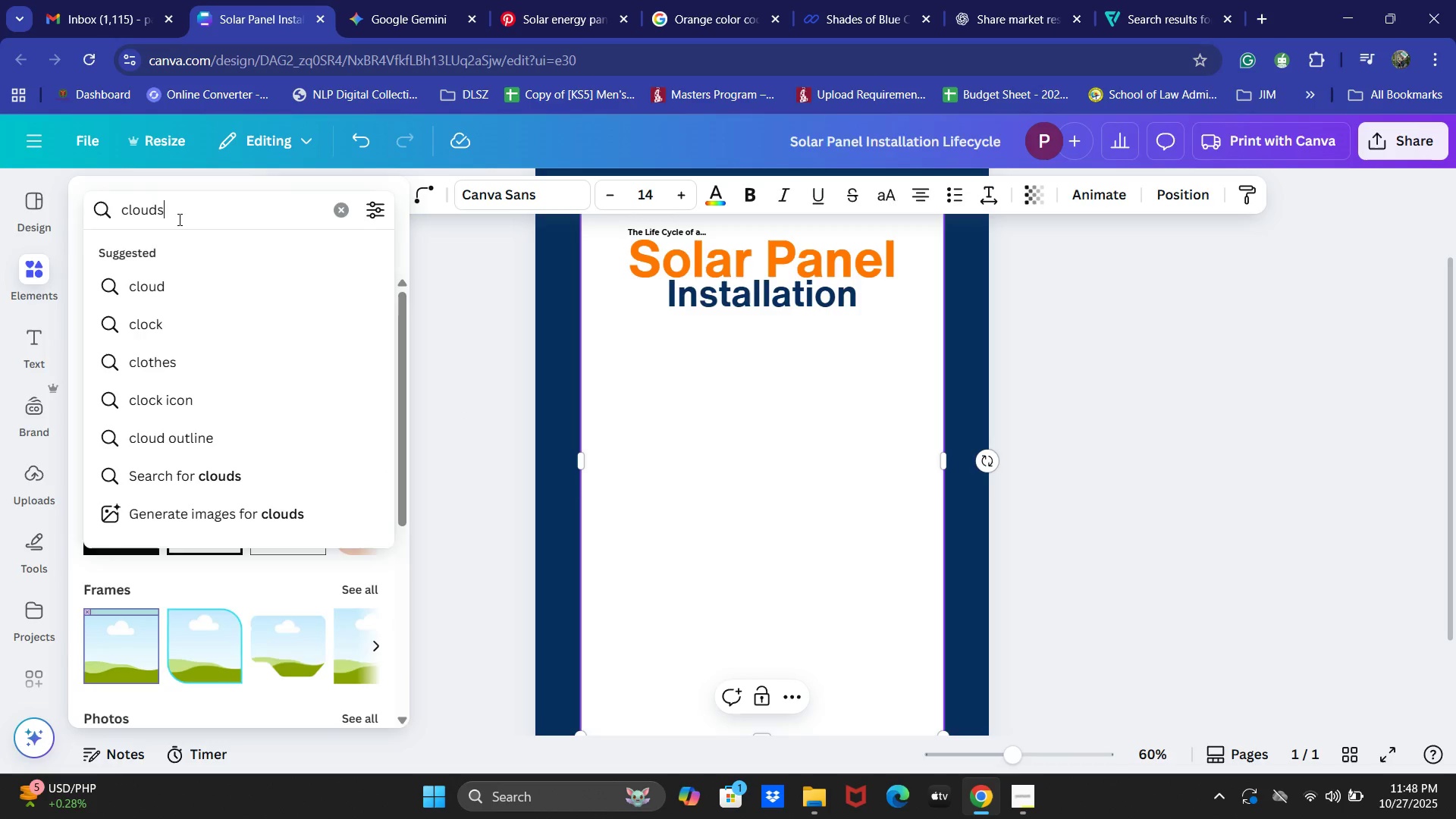 
key(Enter)
 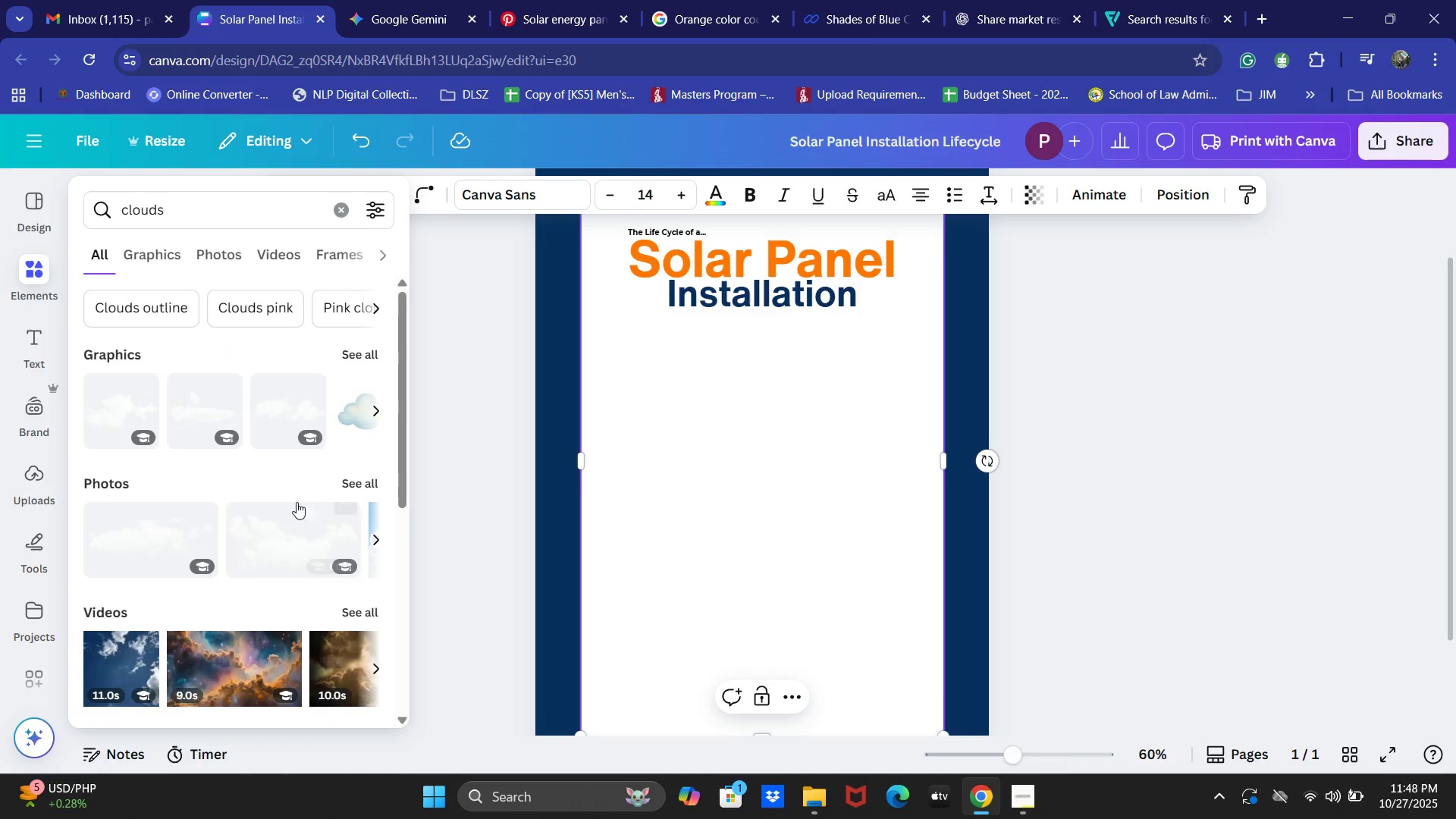 
left_click([100, 413])
 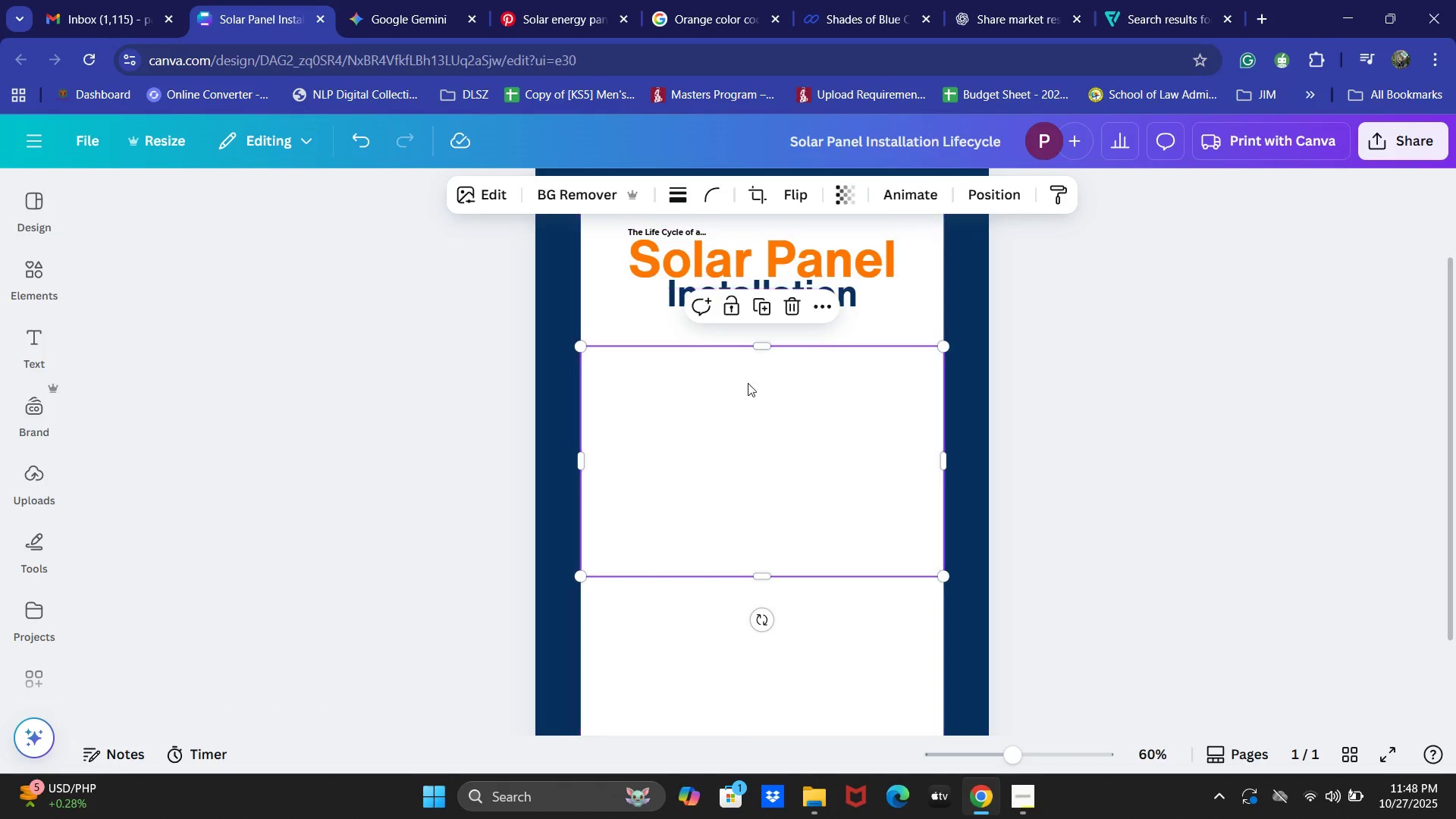 
key(Control+ControlLeft)
 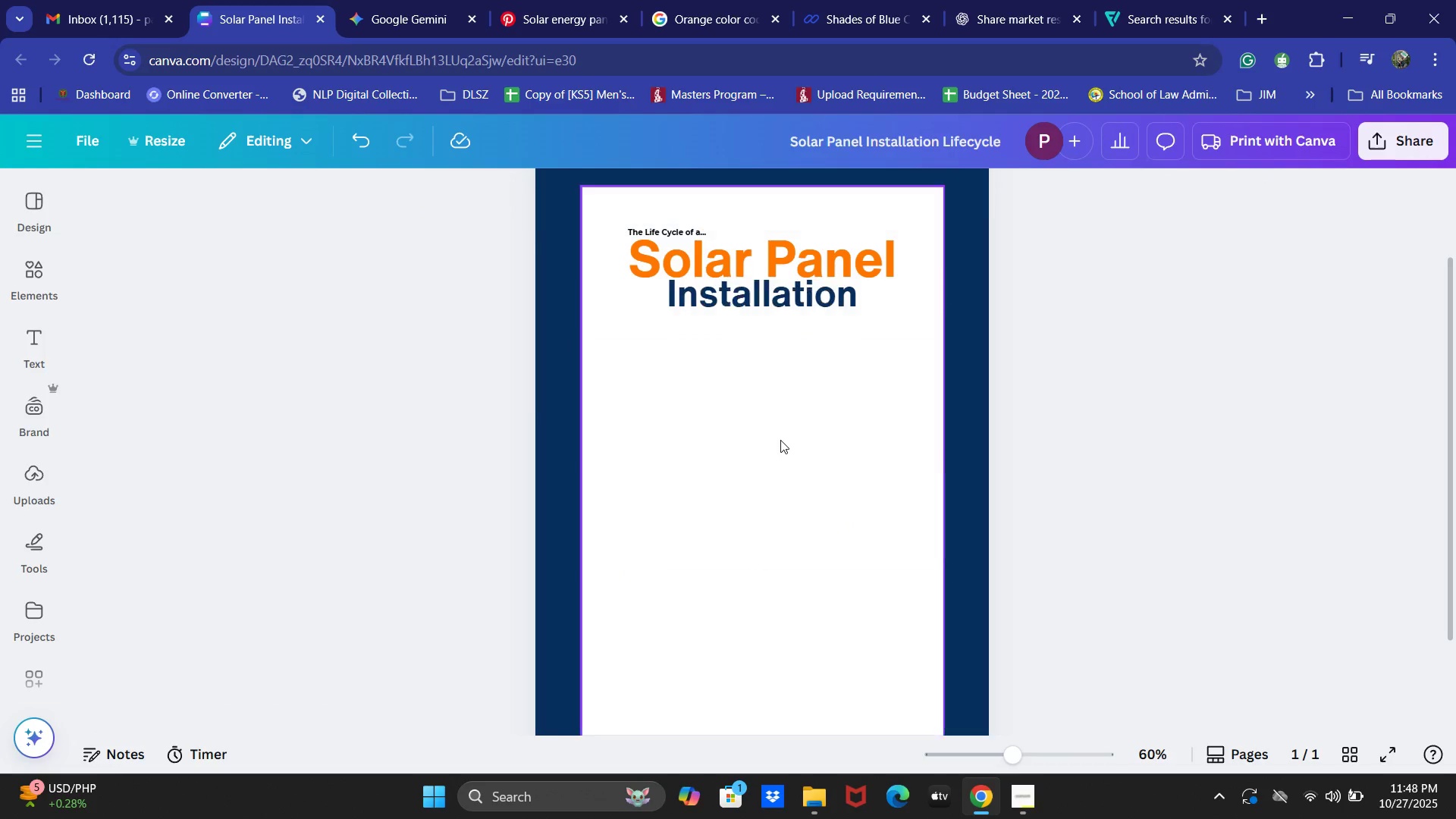 
key(Control+Z)
 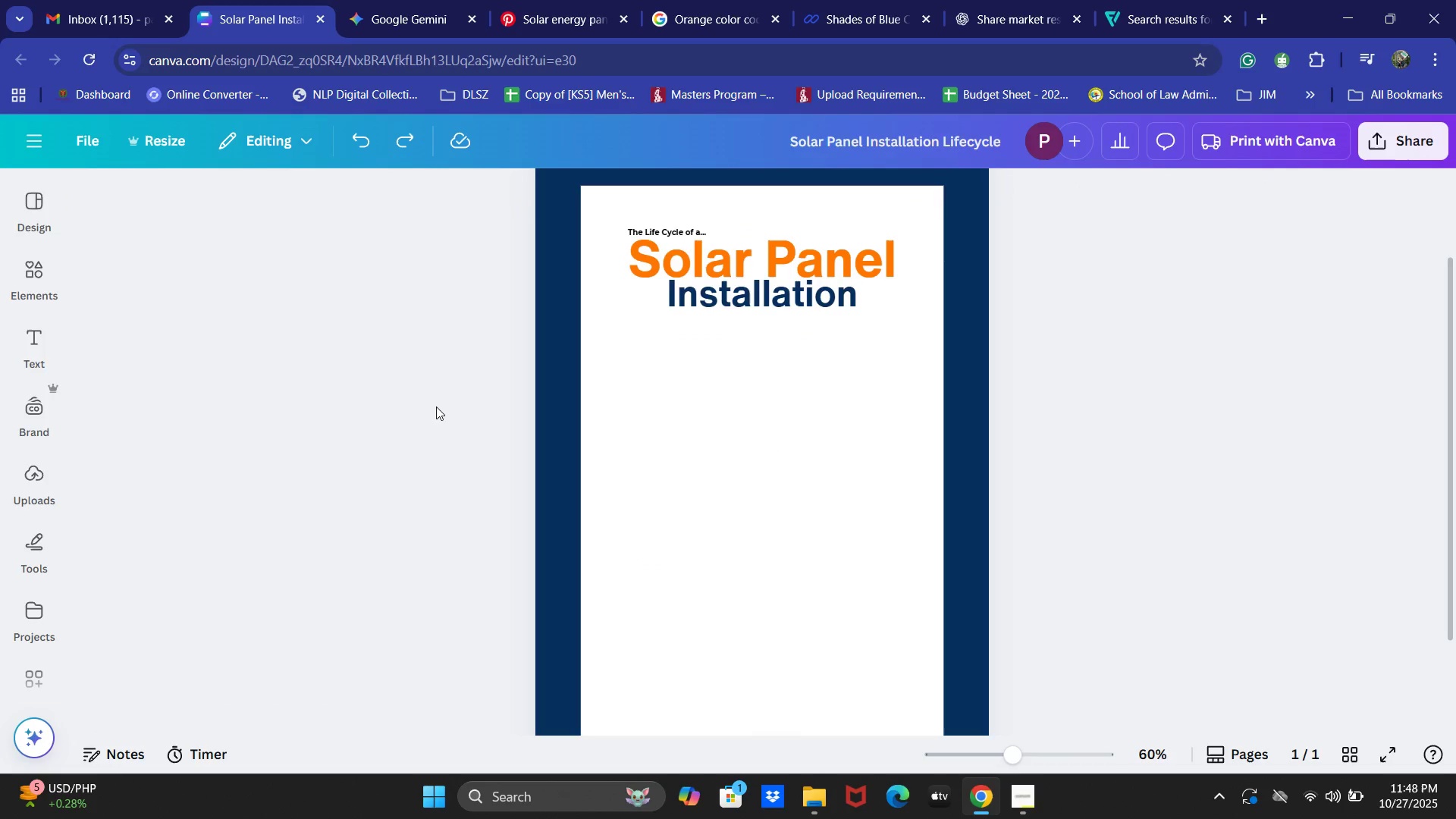 
left_click([876, 570])
 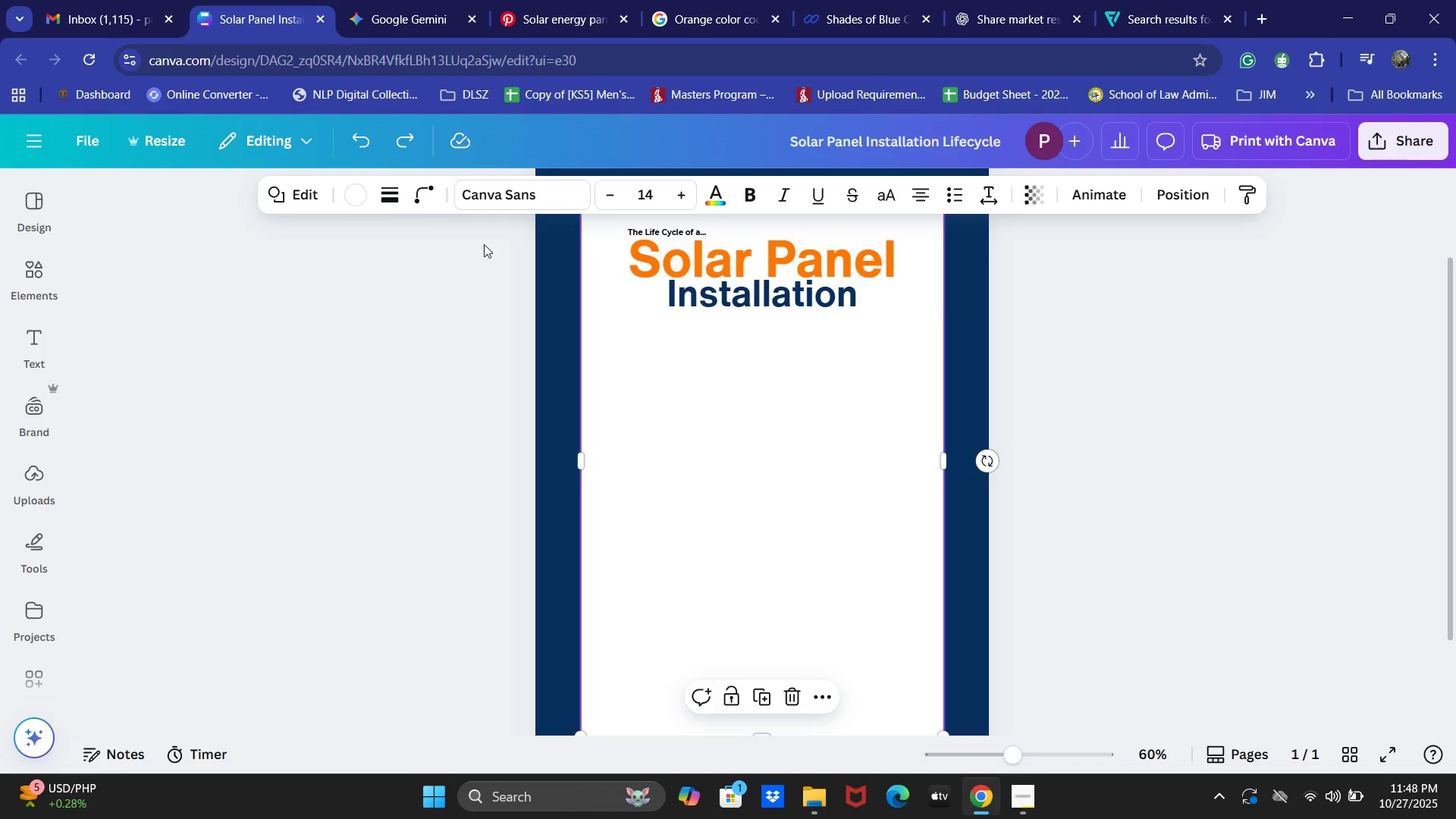 
left_click([359, 202])
 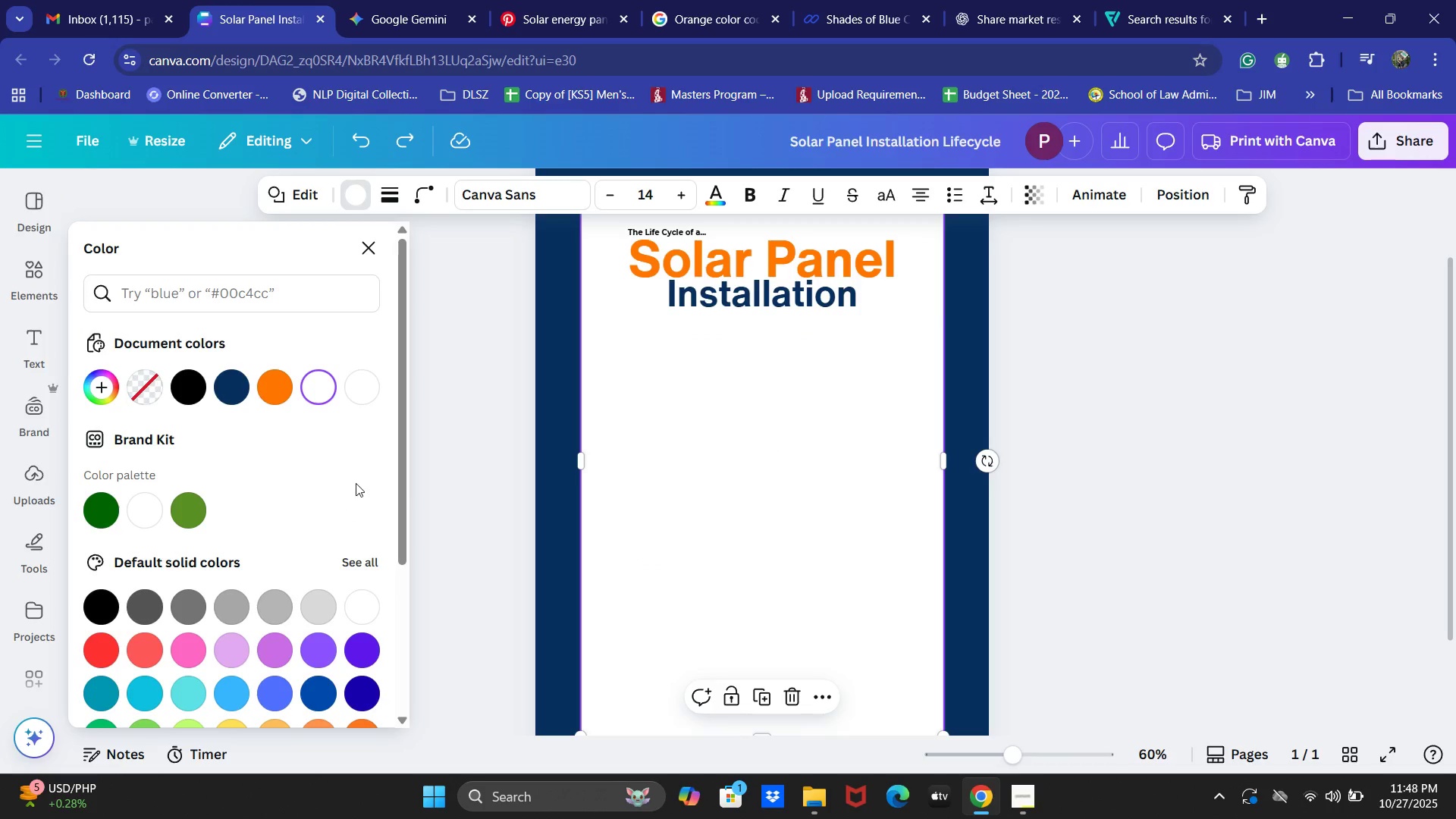 
scroll: coordinate [313, 479], scroll_direction: down, amount: 2.0
 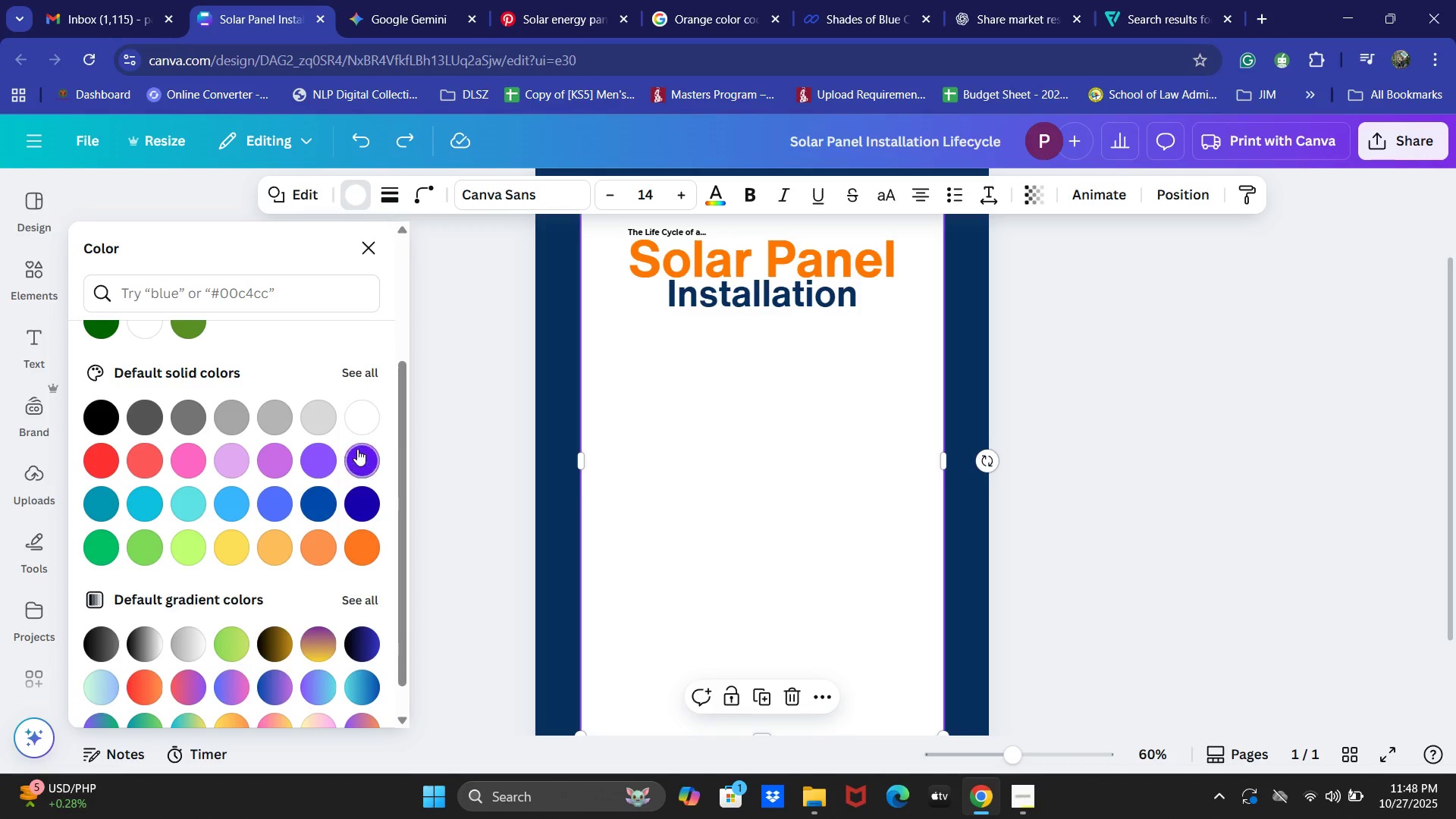 
left_click([366, 416])
 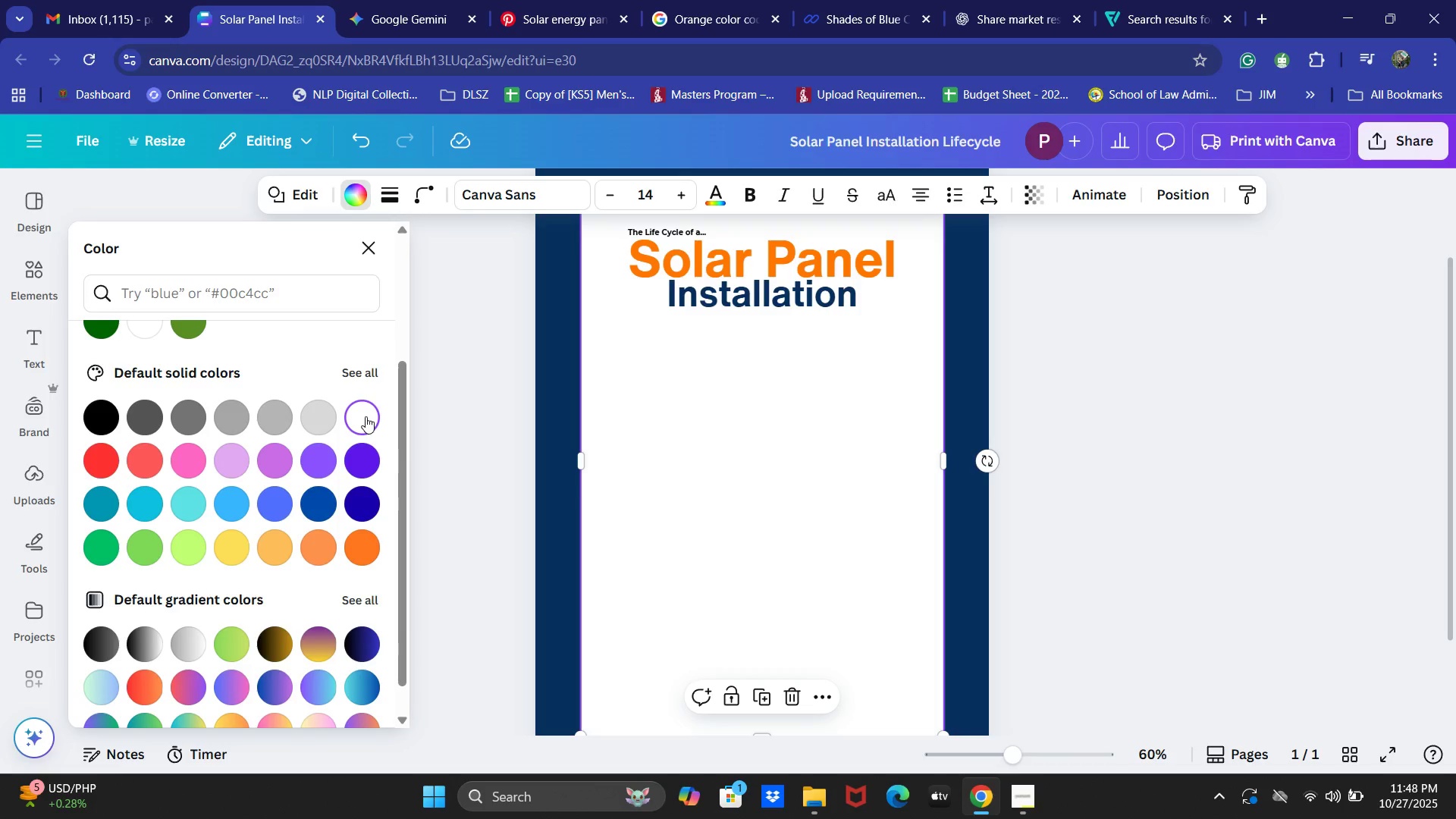 
scroll: coordinate [327, 437], scroll_direction: down, amount: 1.0
 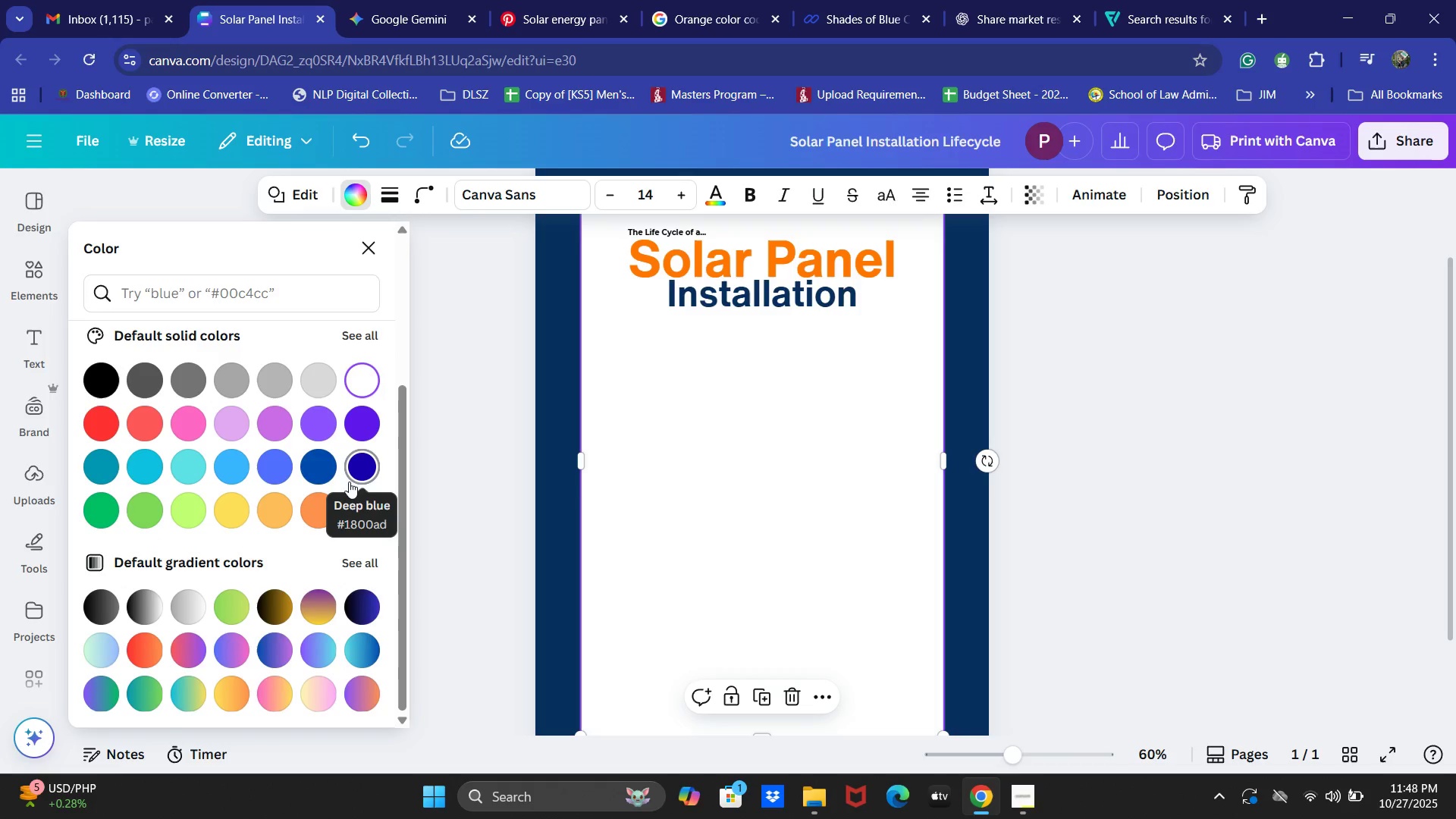 
scroll: coordinate [348, 438], scroll_direction: up, amount: 2.0
 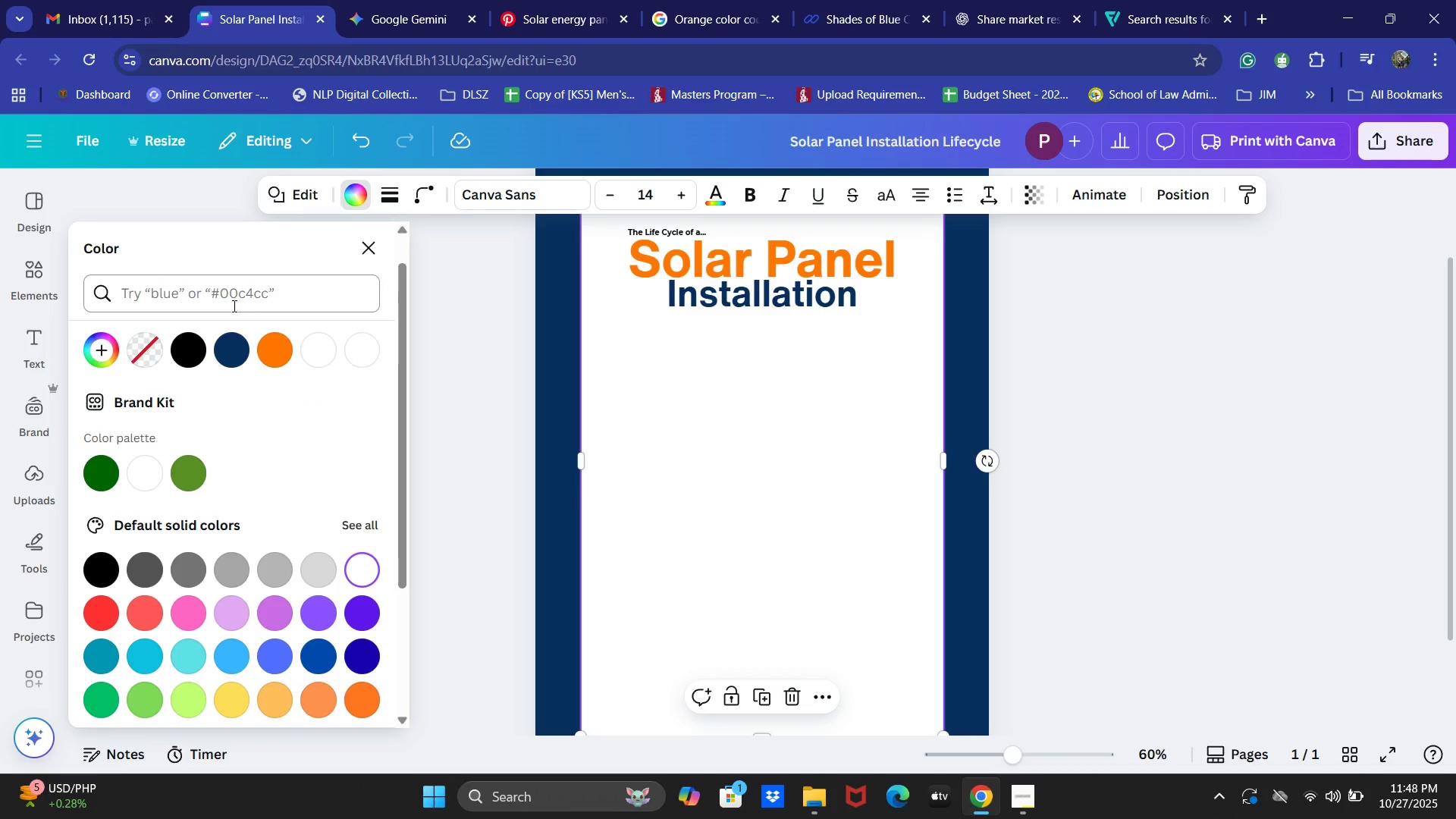 
scroll: coordinate [282, 339], scroll_direction: down, amount: 1.0
 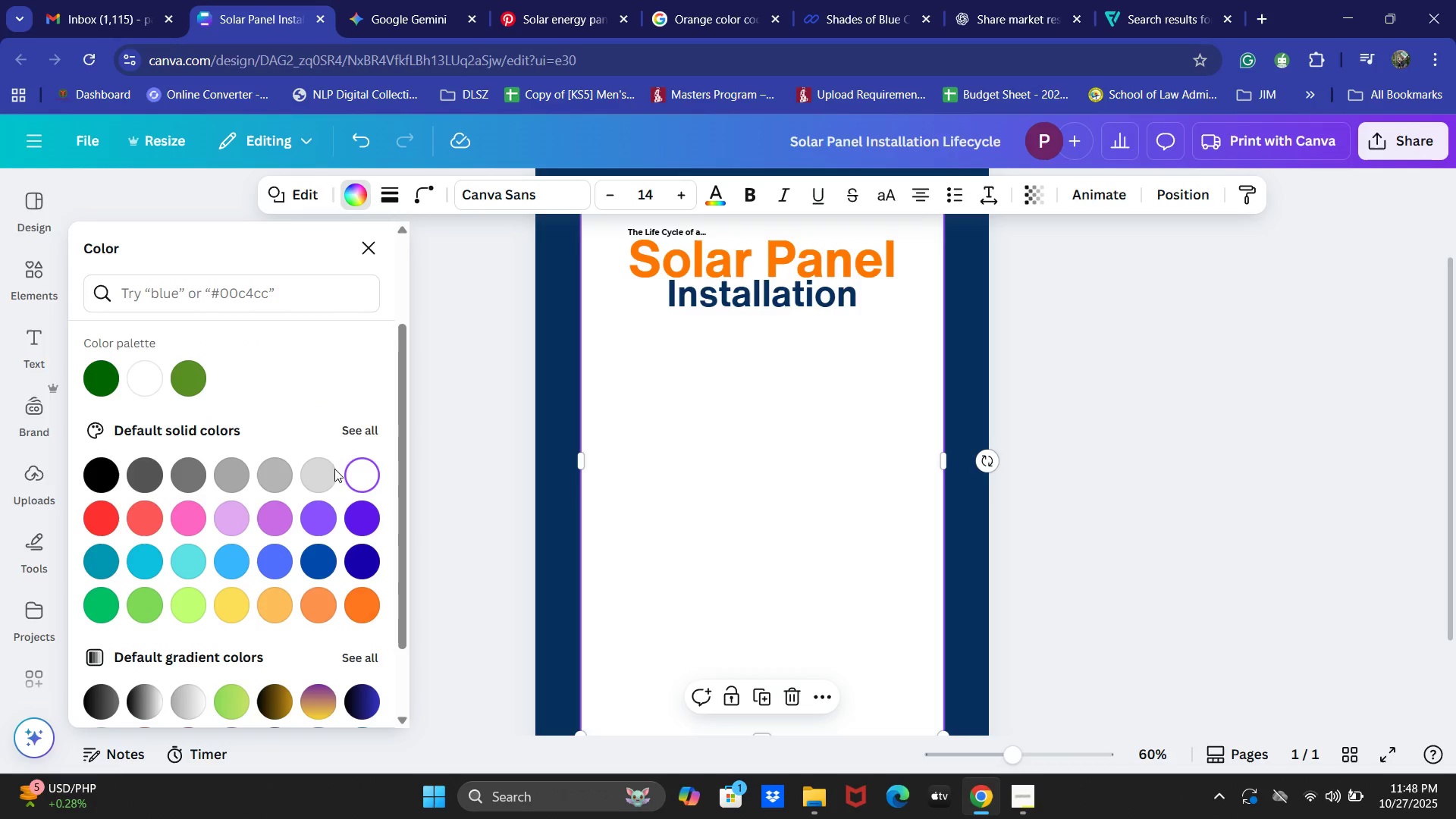 
left_click([331, 469])
 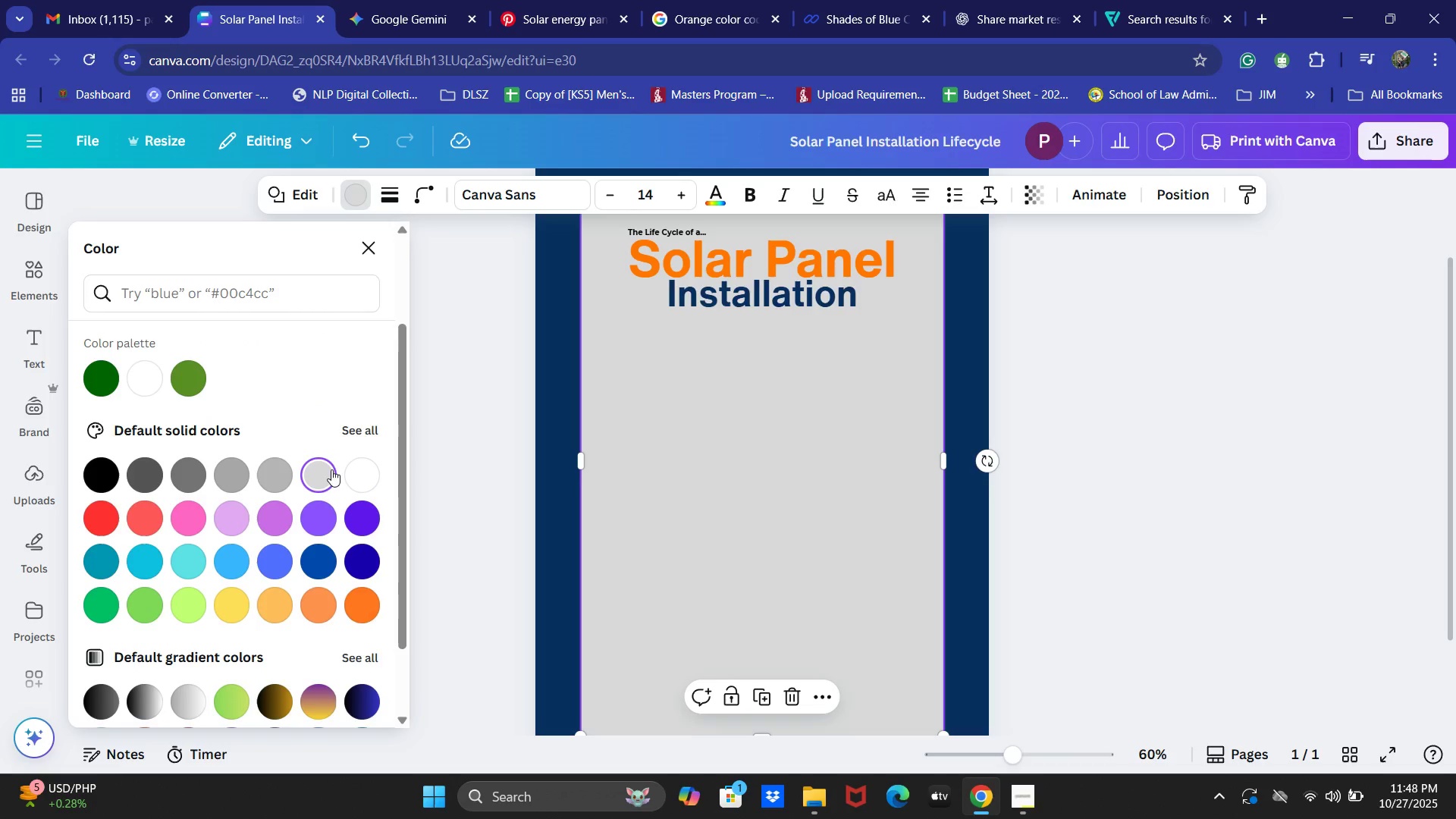 
key(Control+Z)
 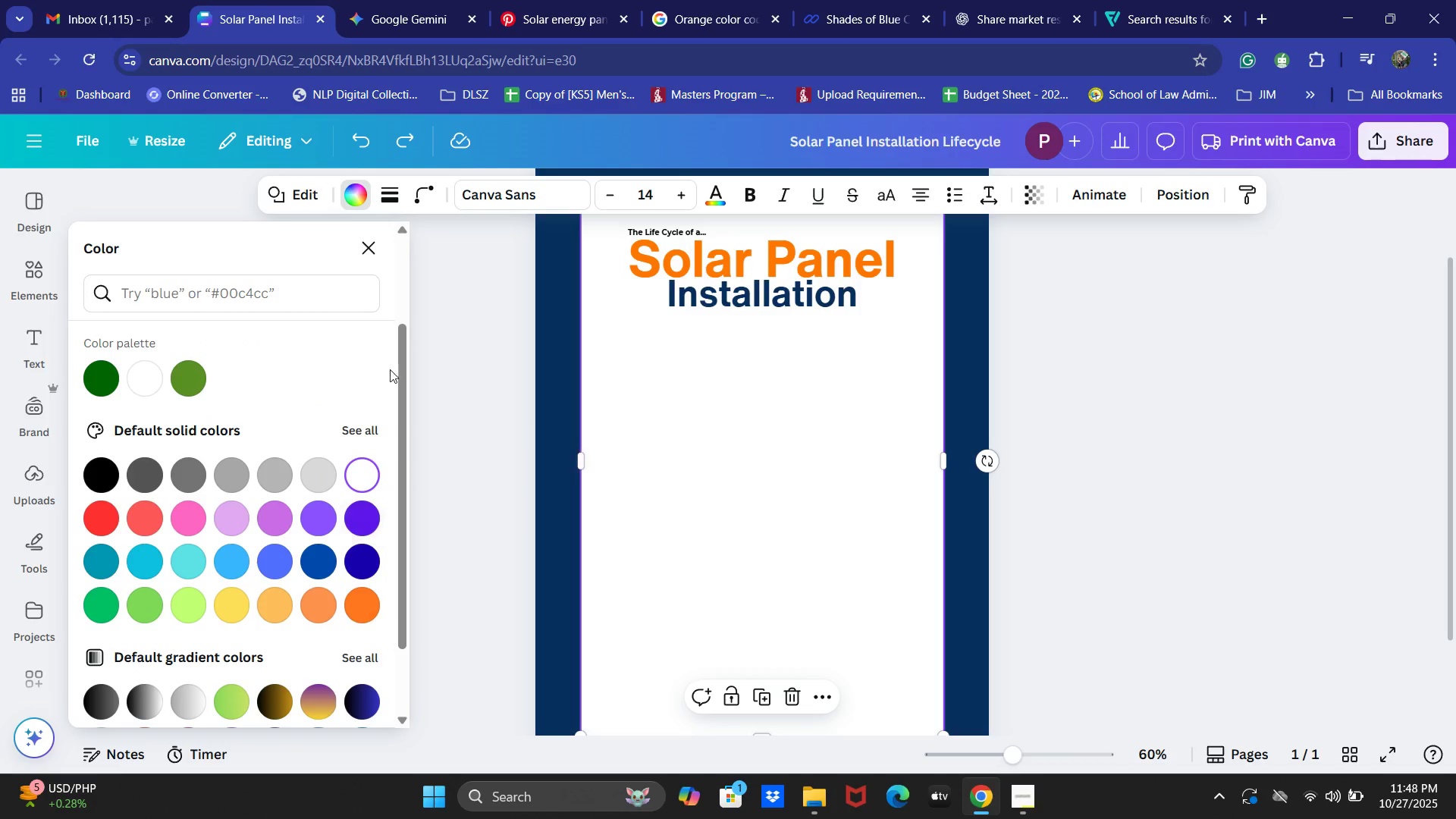 
left_click([364, 246])
 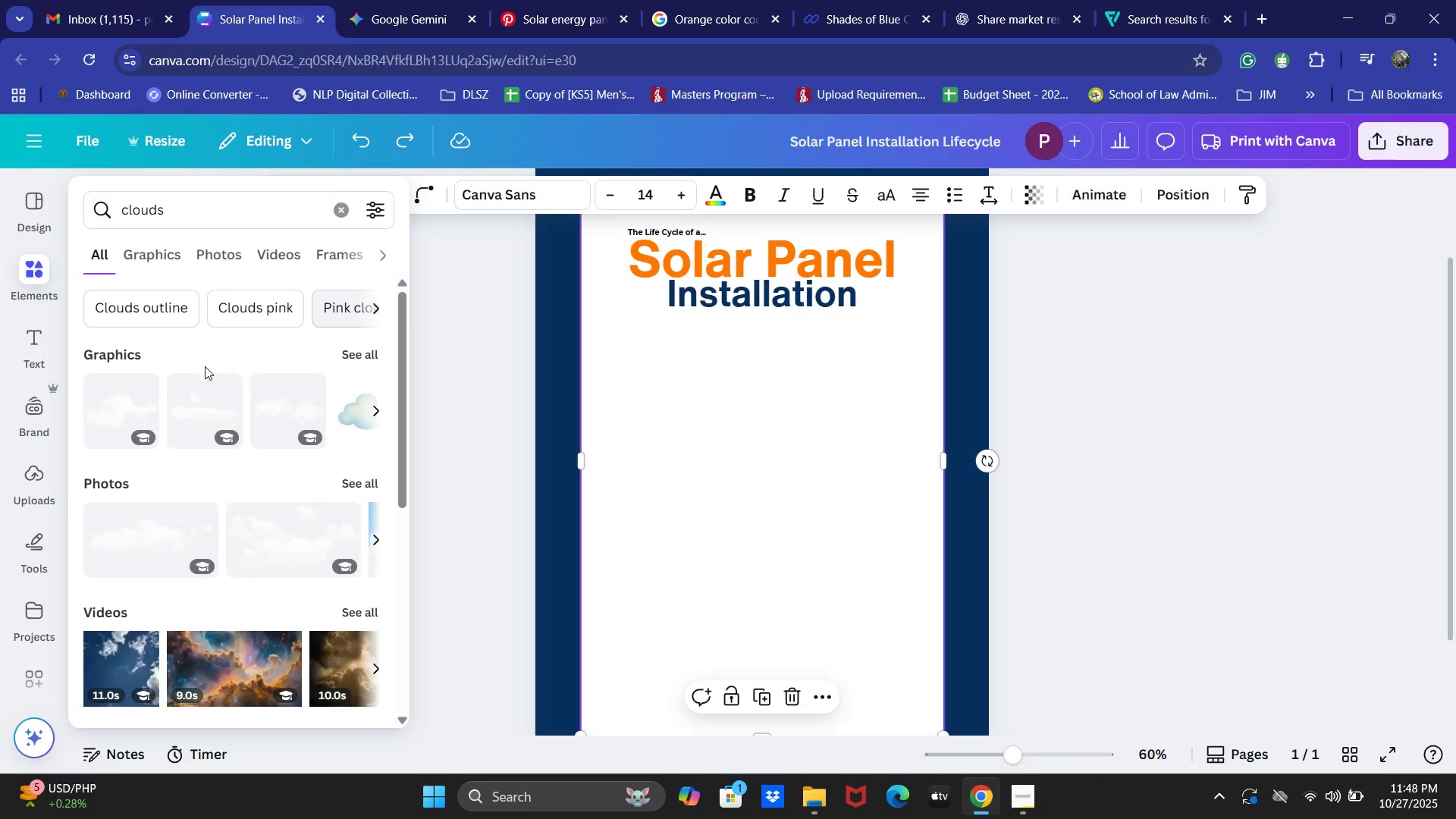 
left_click([212, 387])
 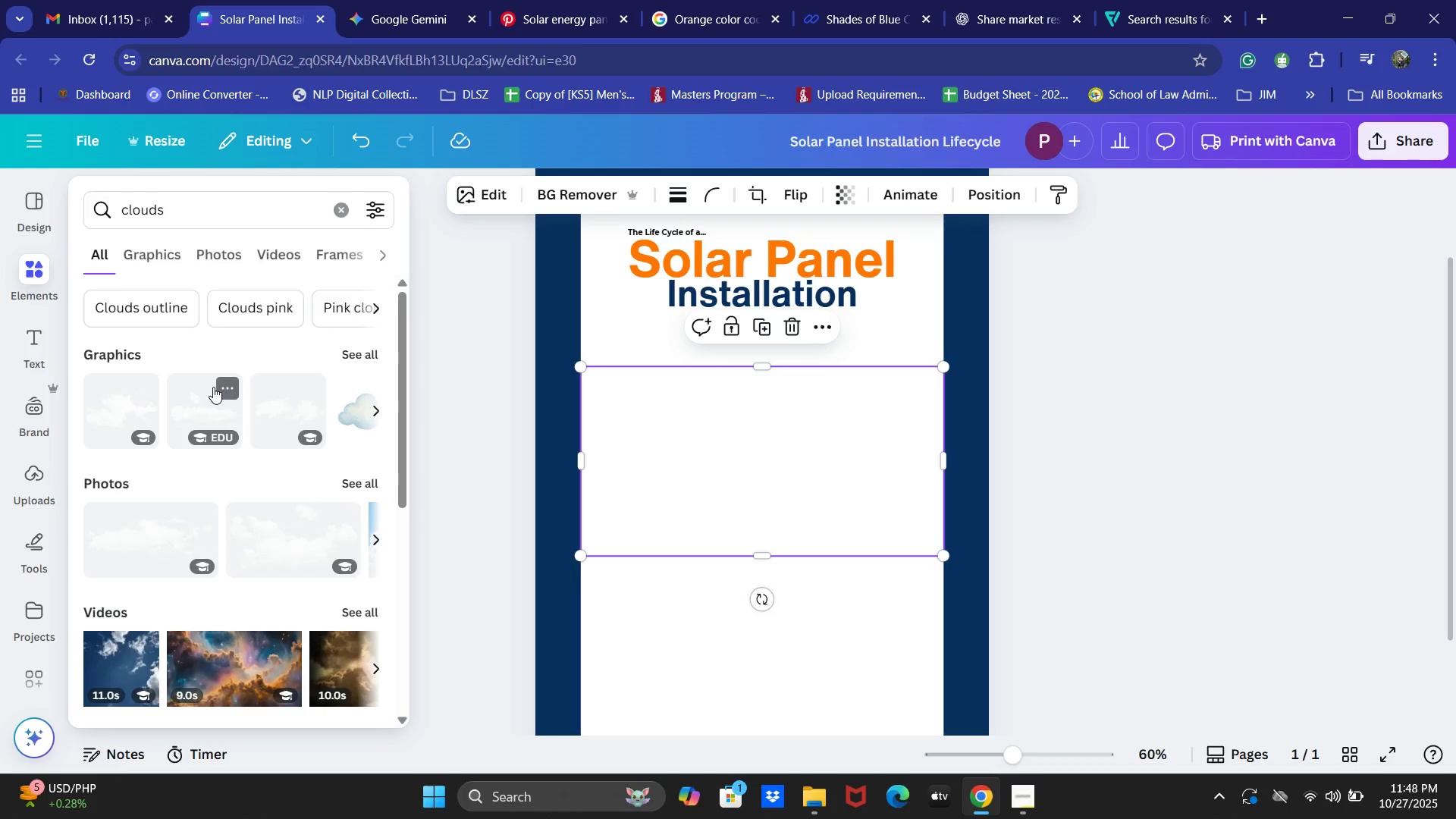 
key(Control+ControlLeft)
 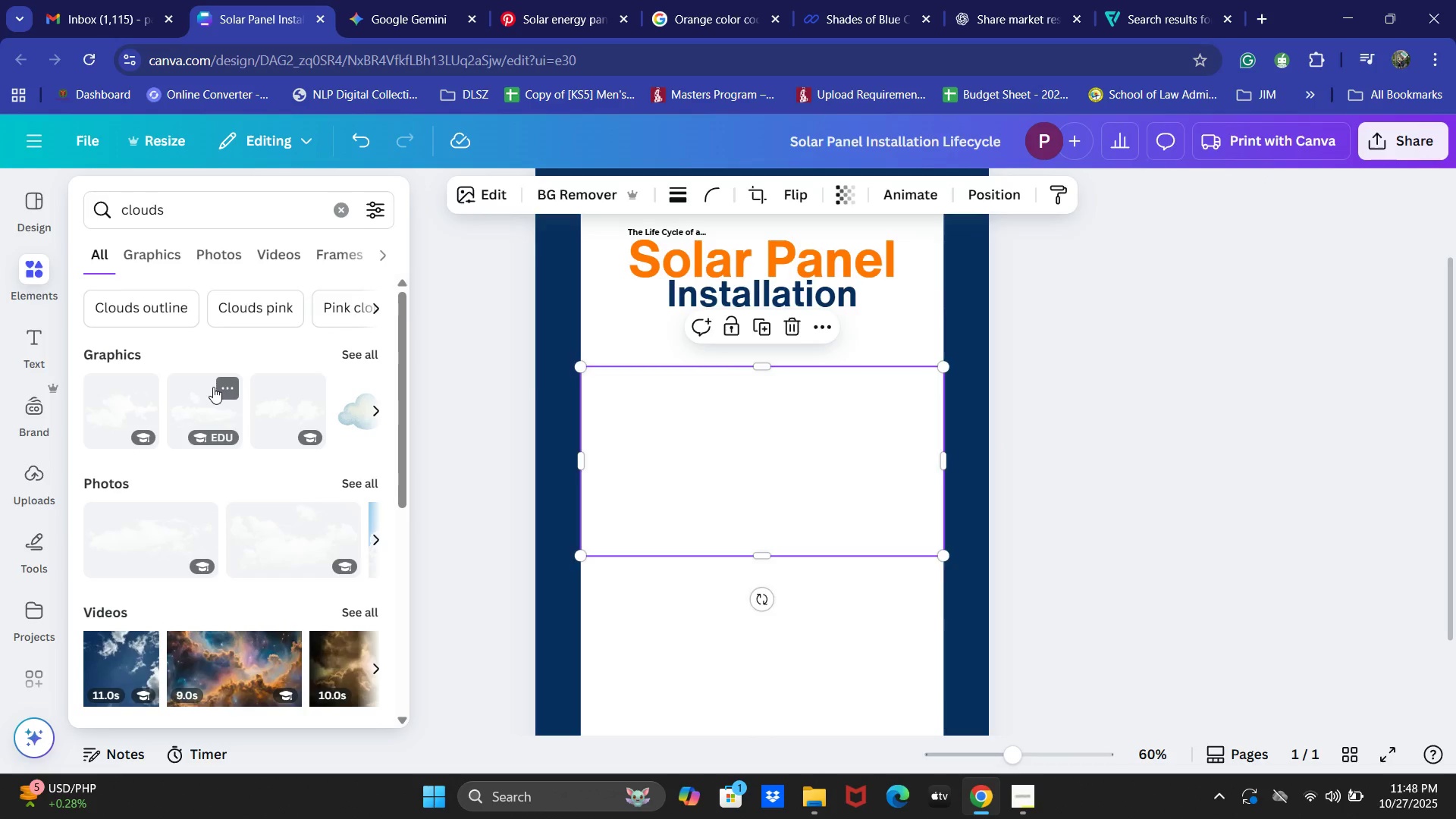 
key(Control+Z)
 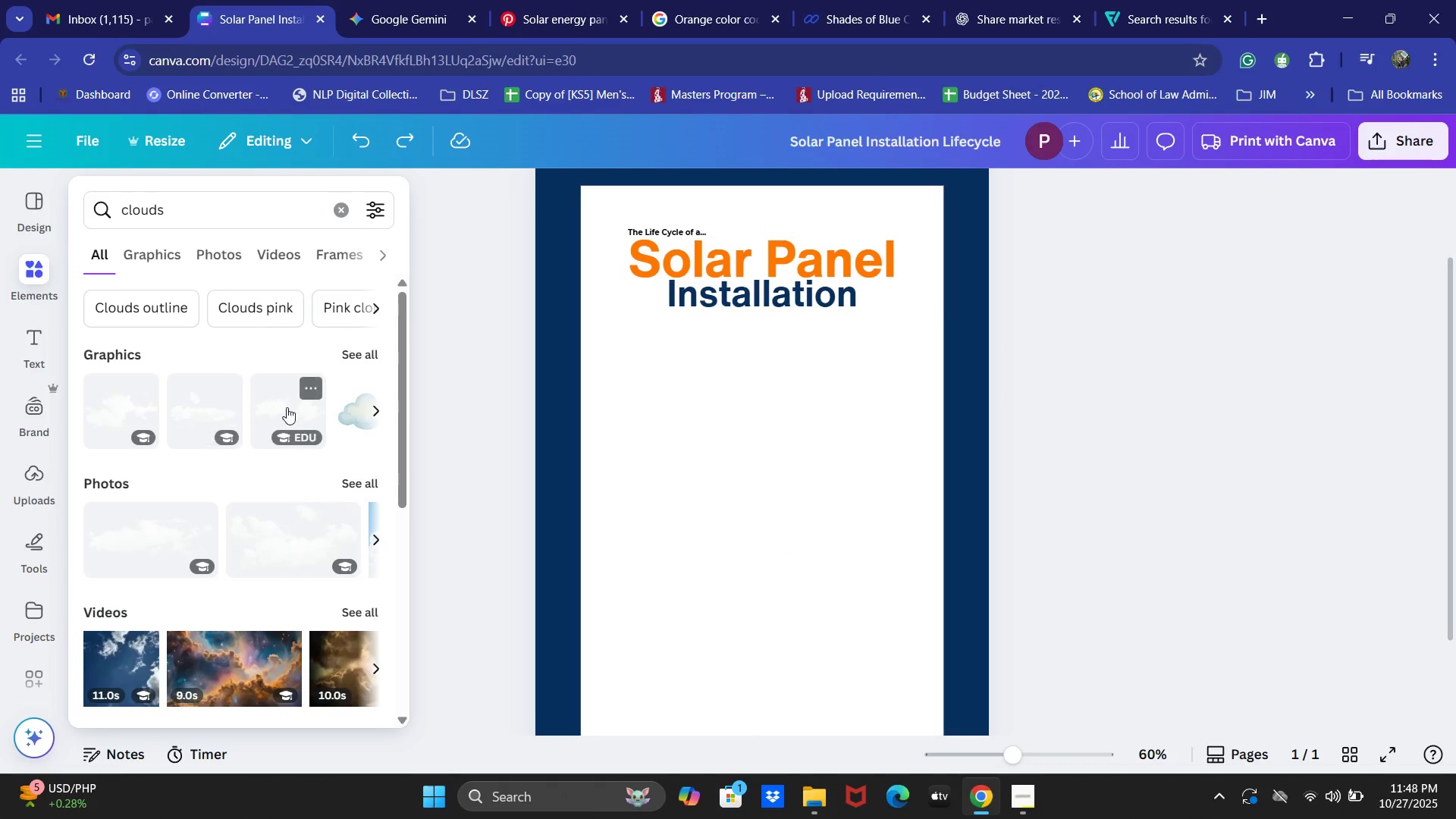 
left_click([287, 407])
 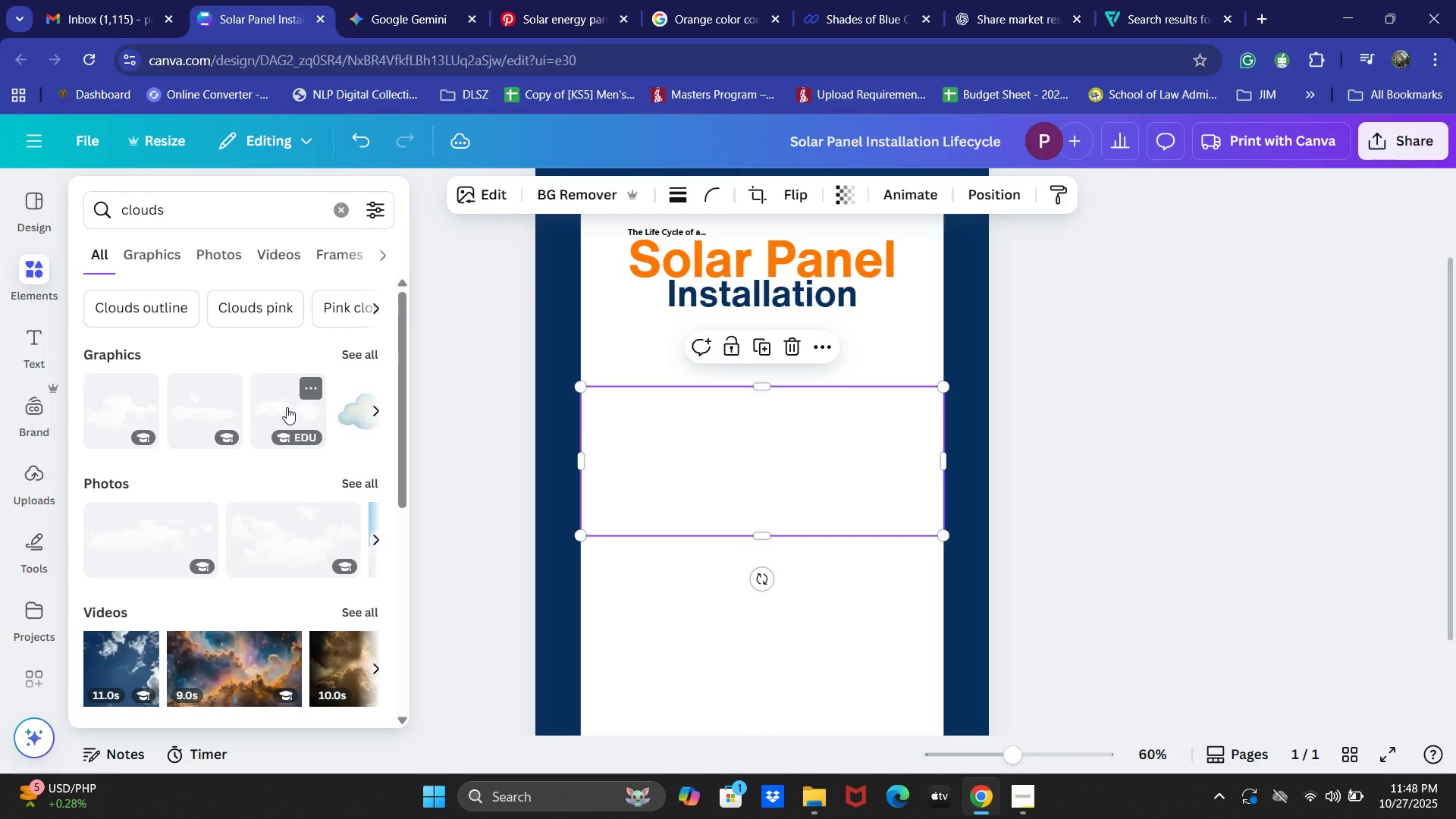 
key(Control+Z)
 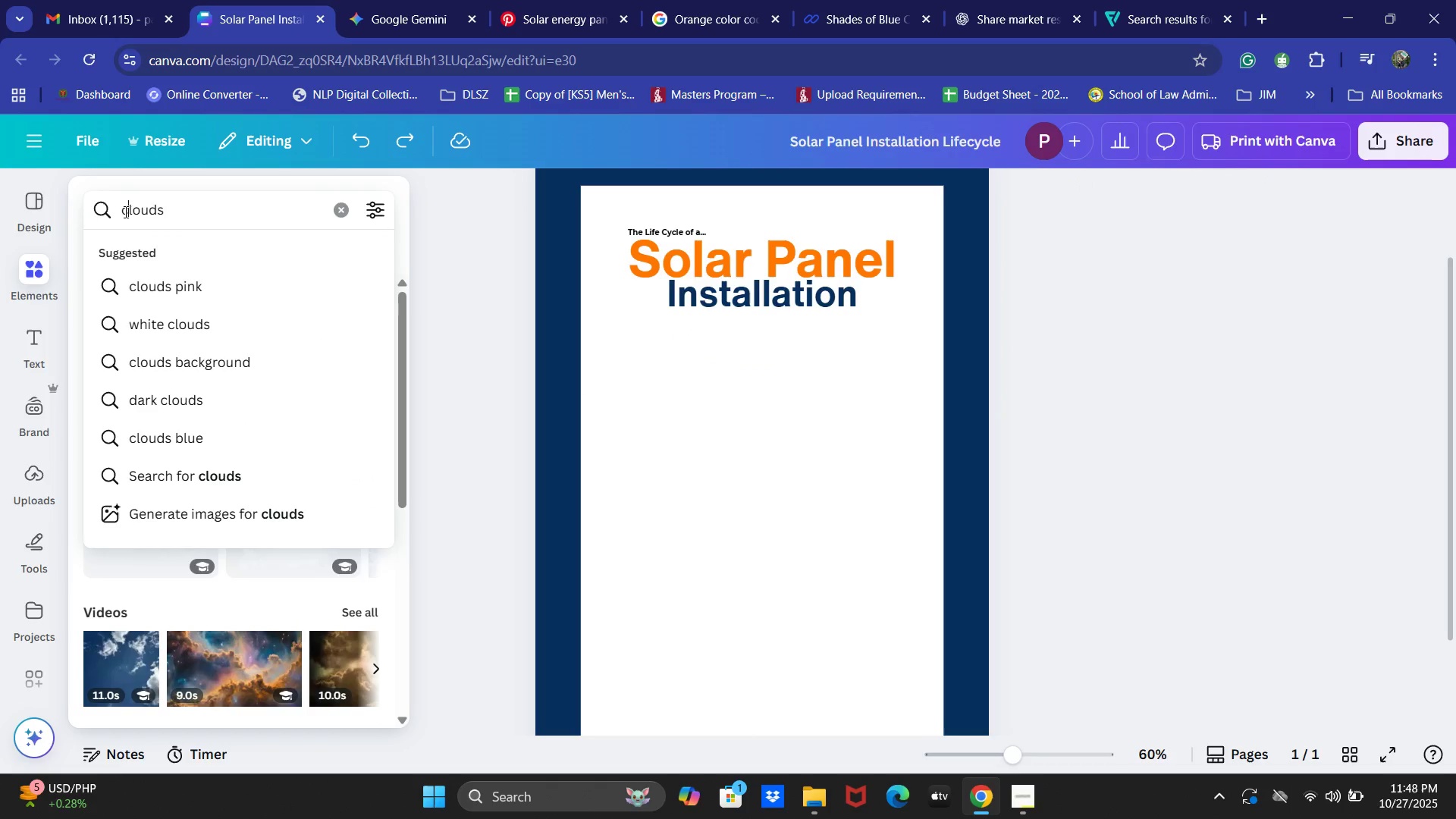 
double_click([124, 209])
 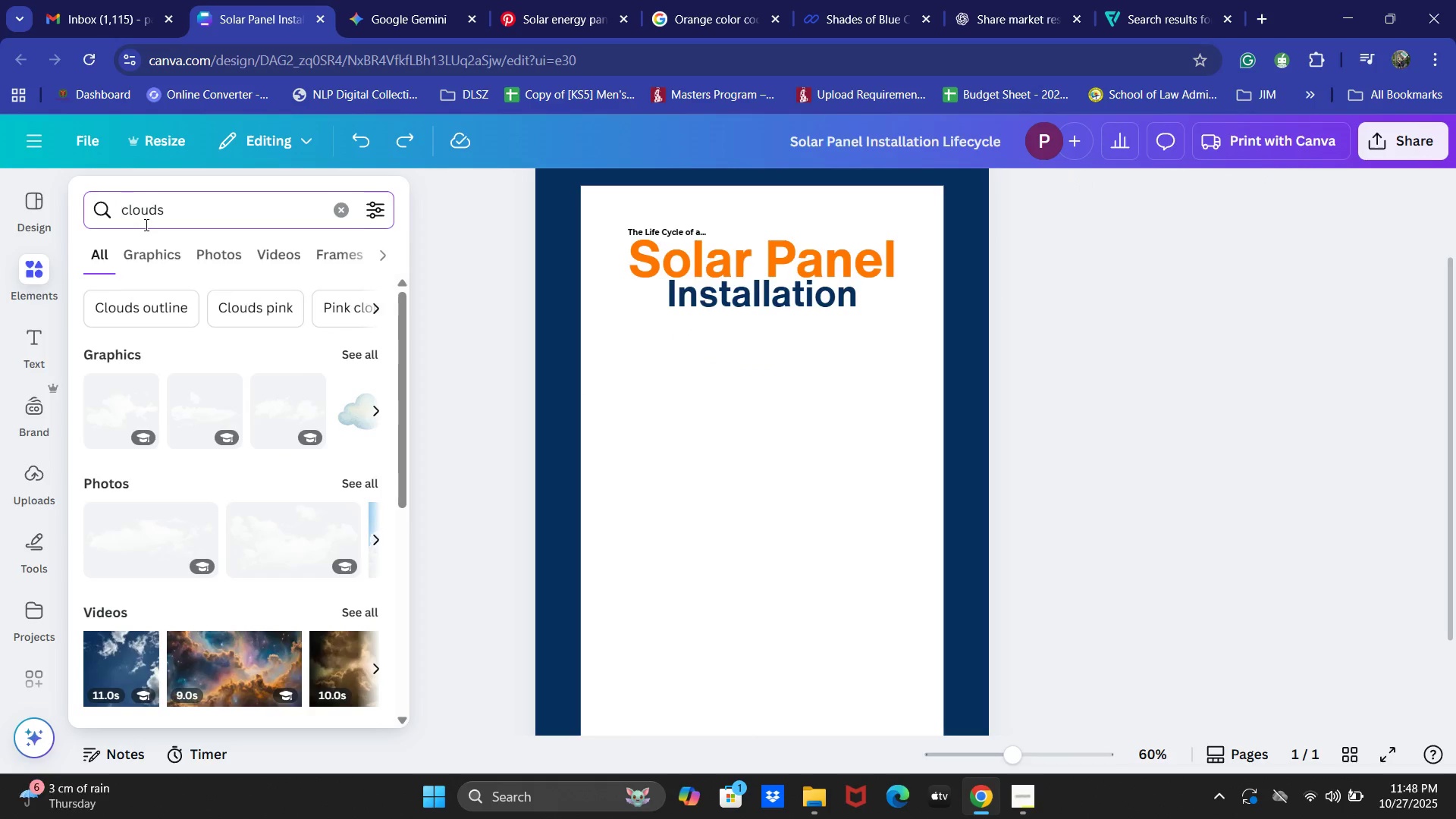 
type(dark )
 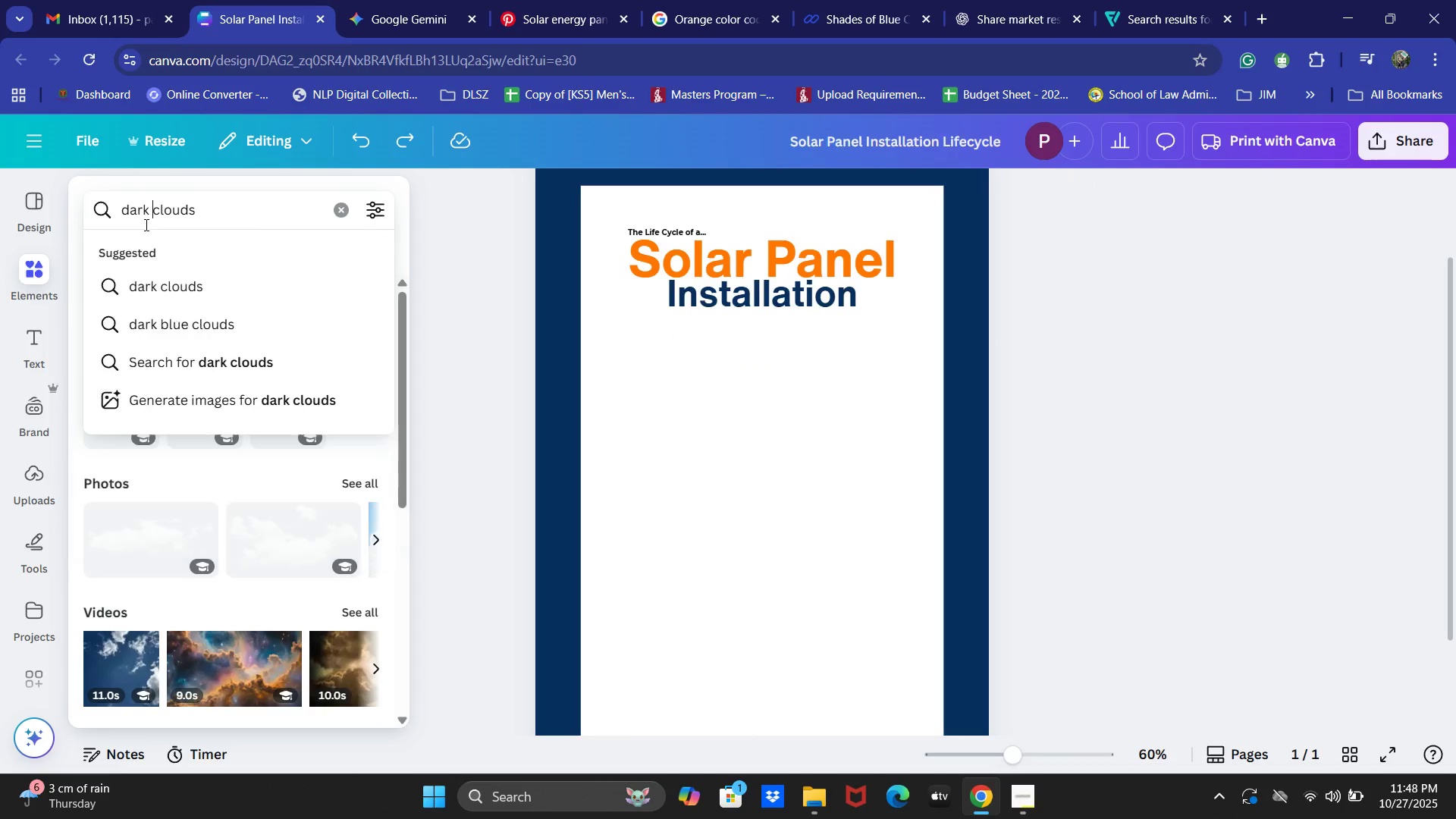 
key(Enter)
 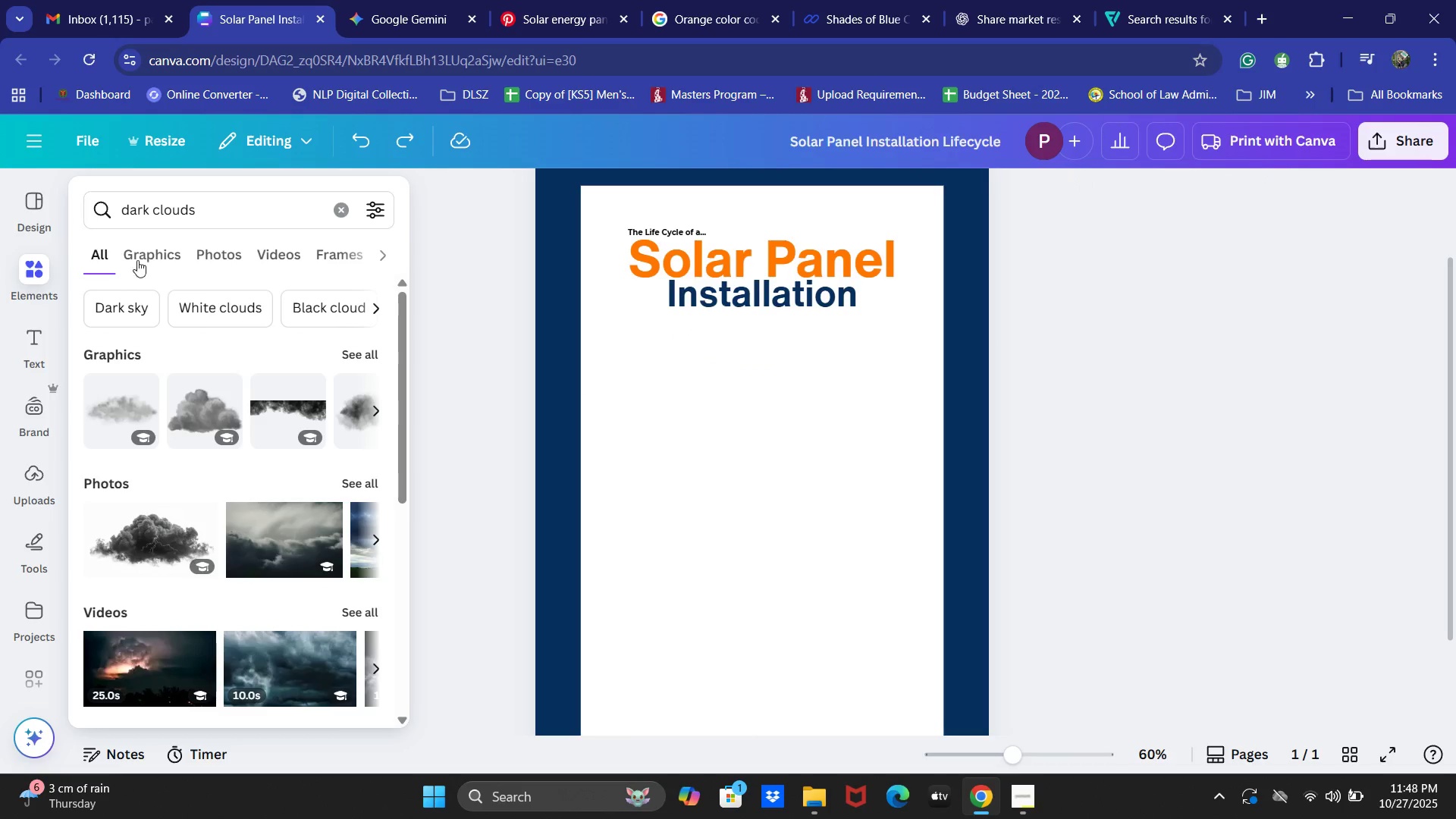 
left_click([112, 415])
 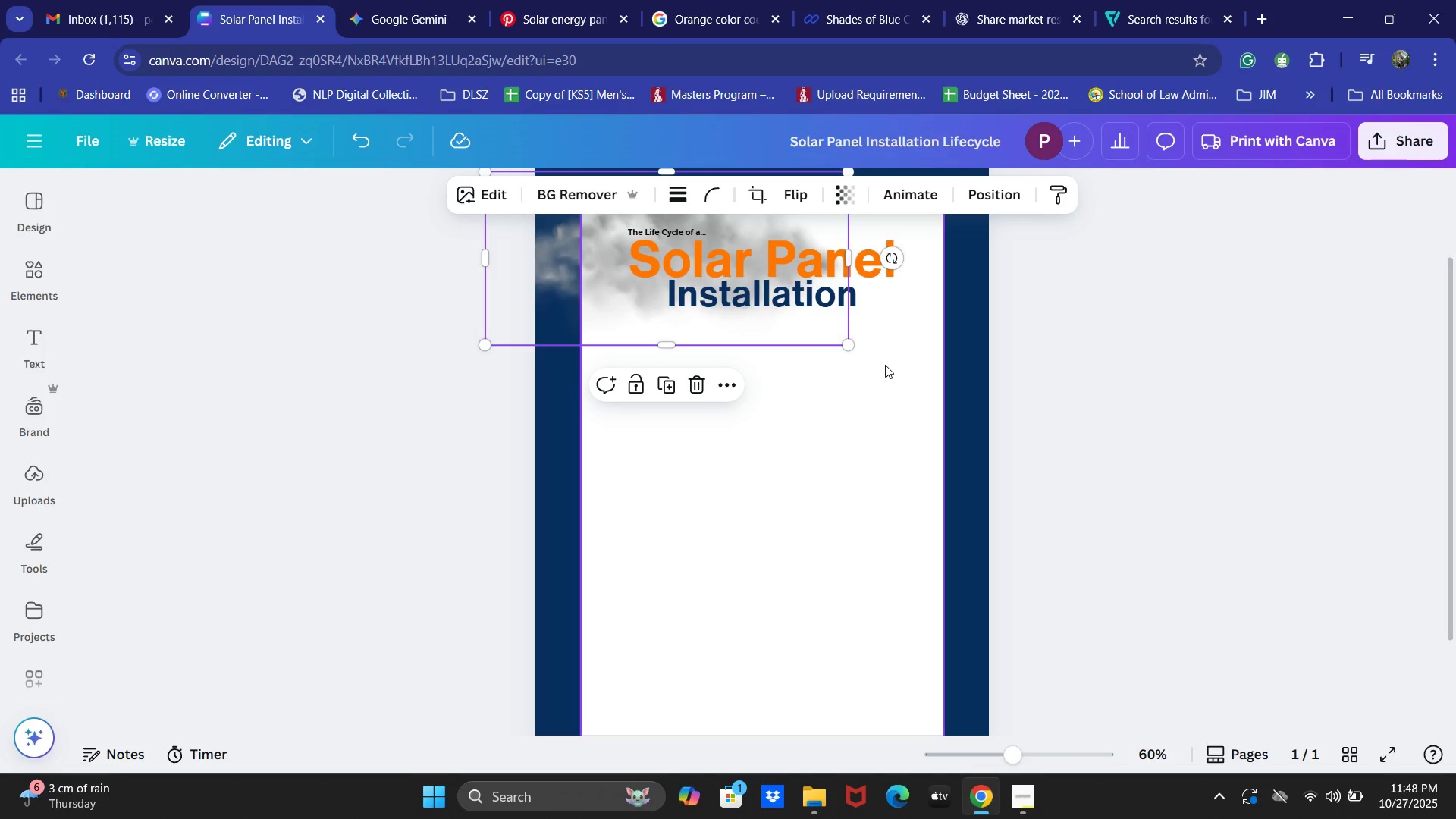 
scroll: coordinate [835, 459], scroll_direction: up, amount: 2.0
 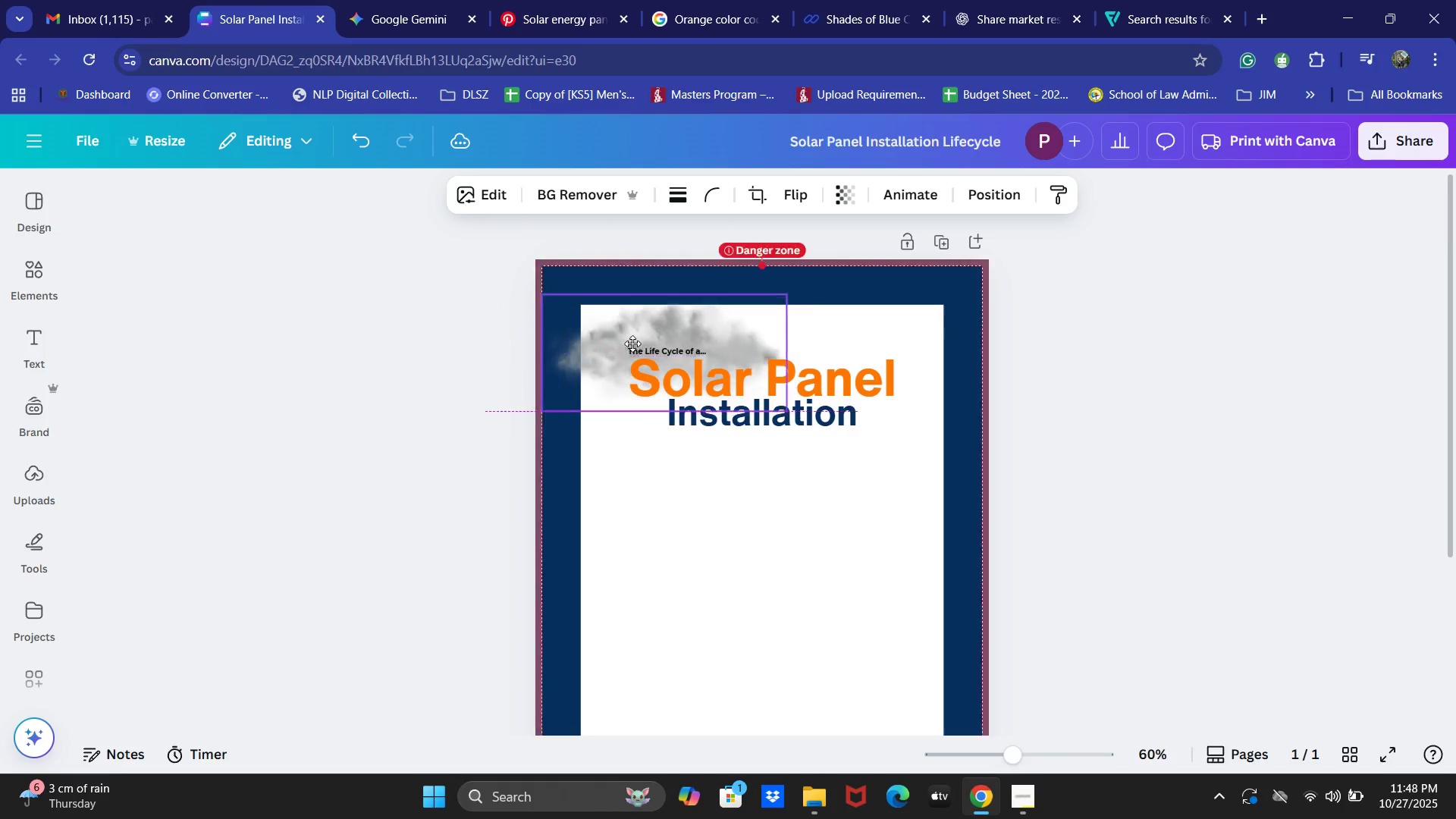 
wait(9.41)
 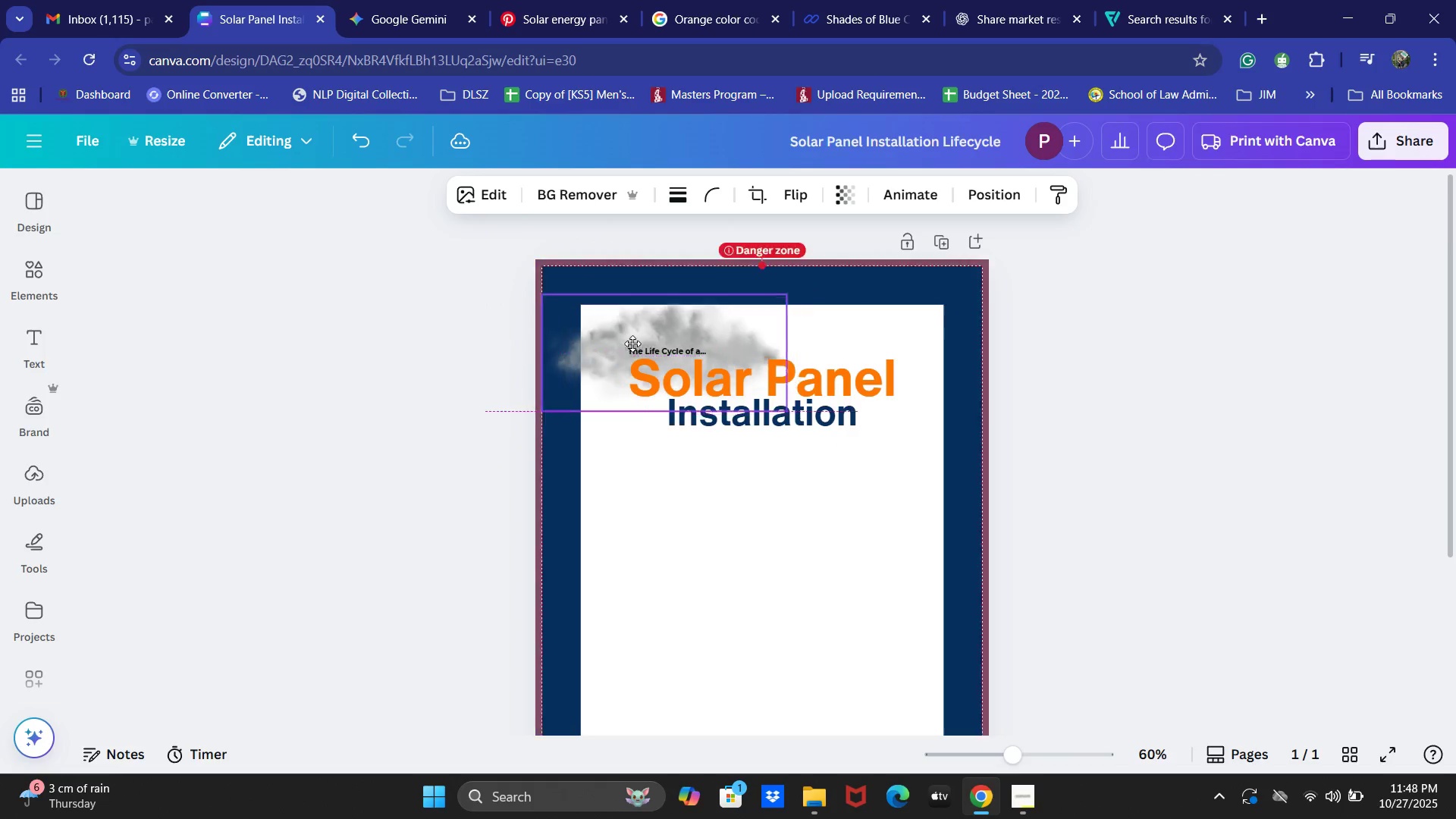 
left_click([842, 523])
 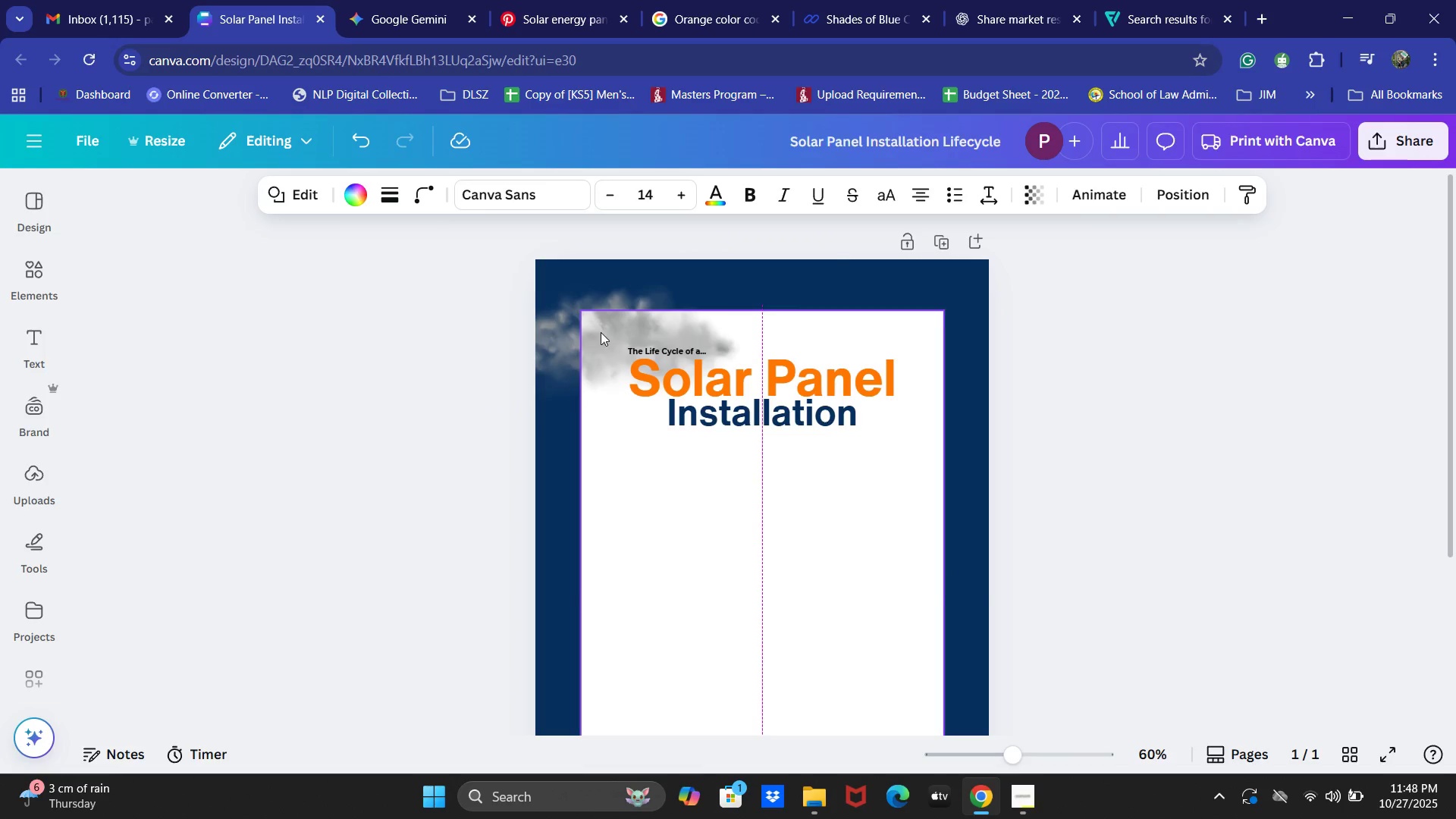 
key(Control+ControlLeft)
 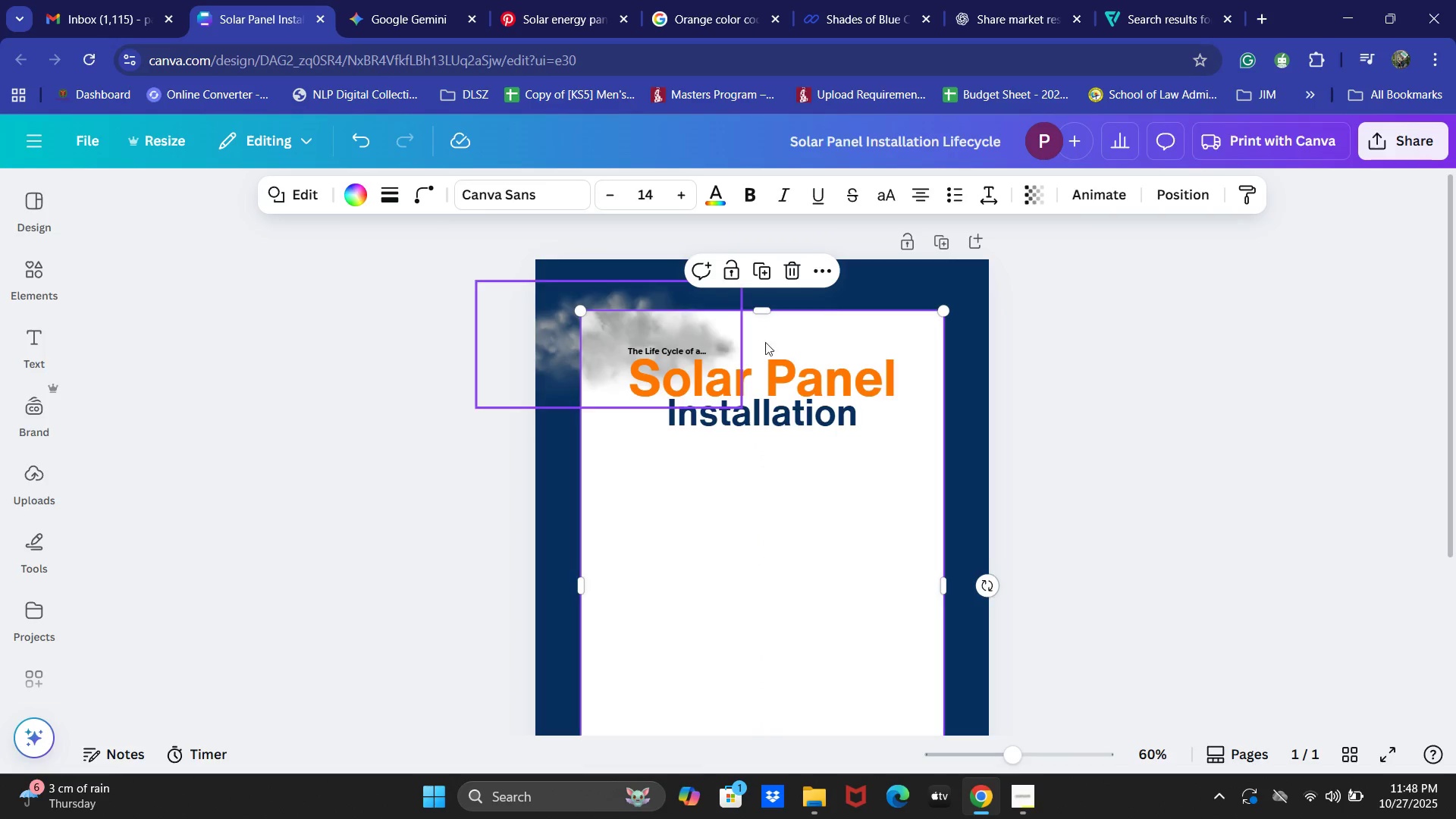 
key(Control+Z)
 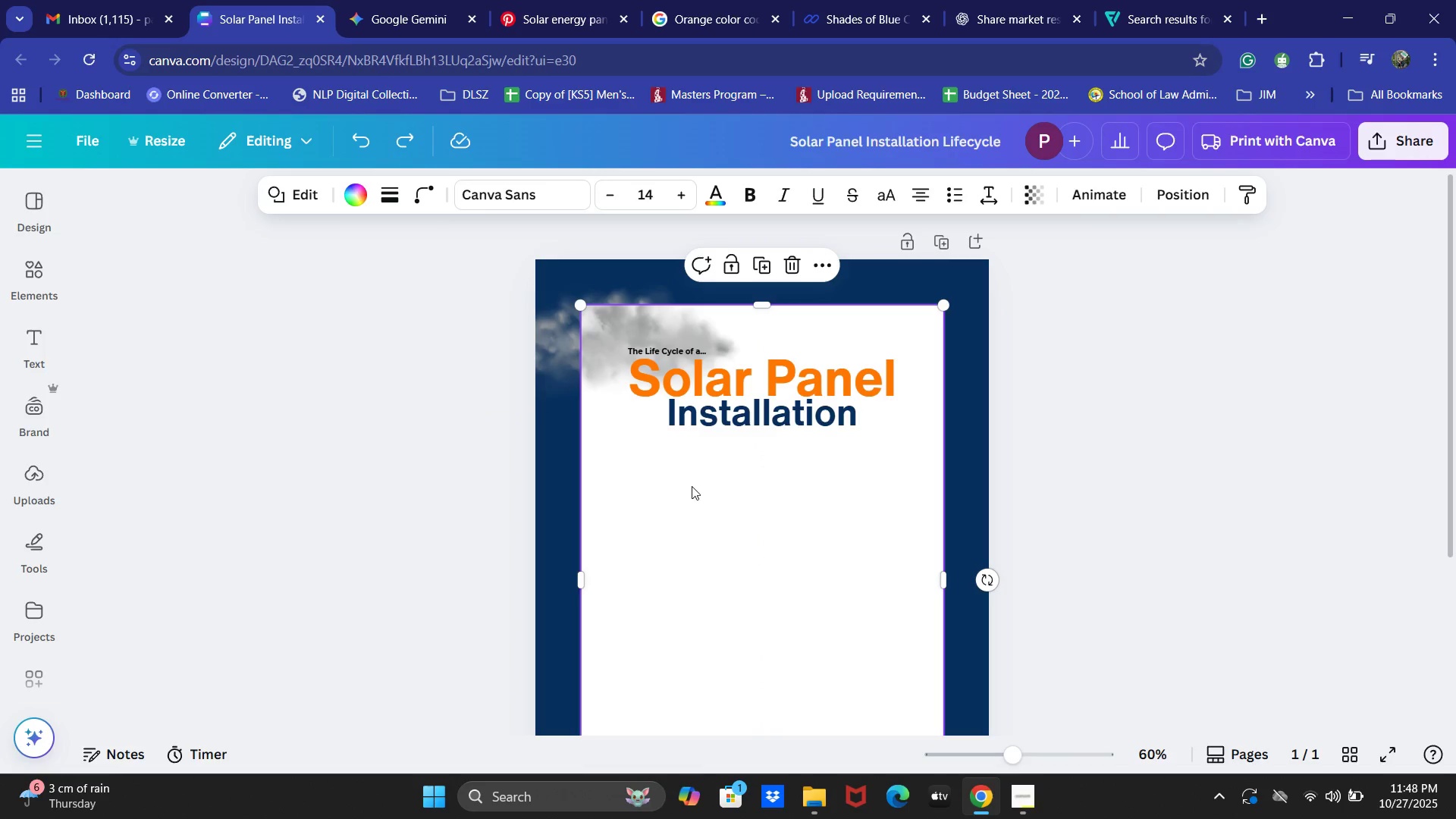 
left_click([692, 486])
 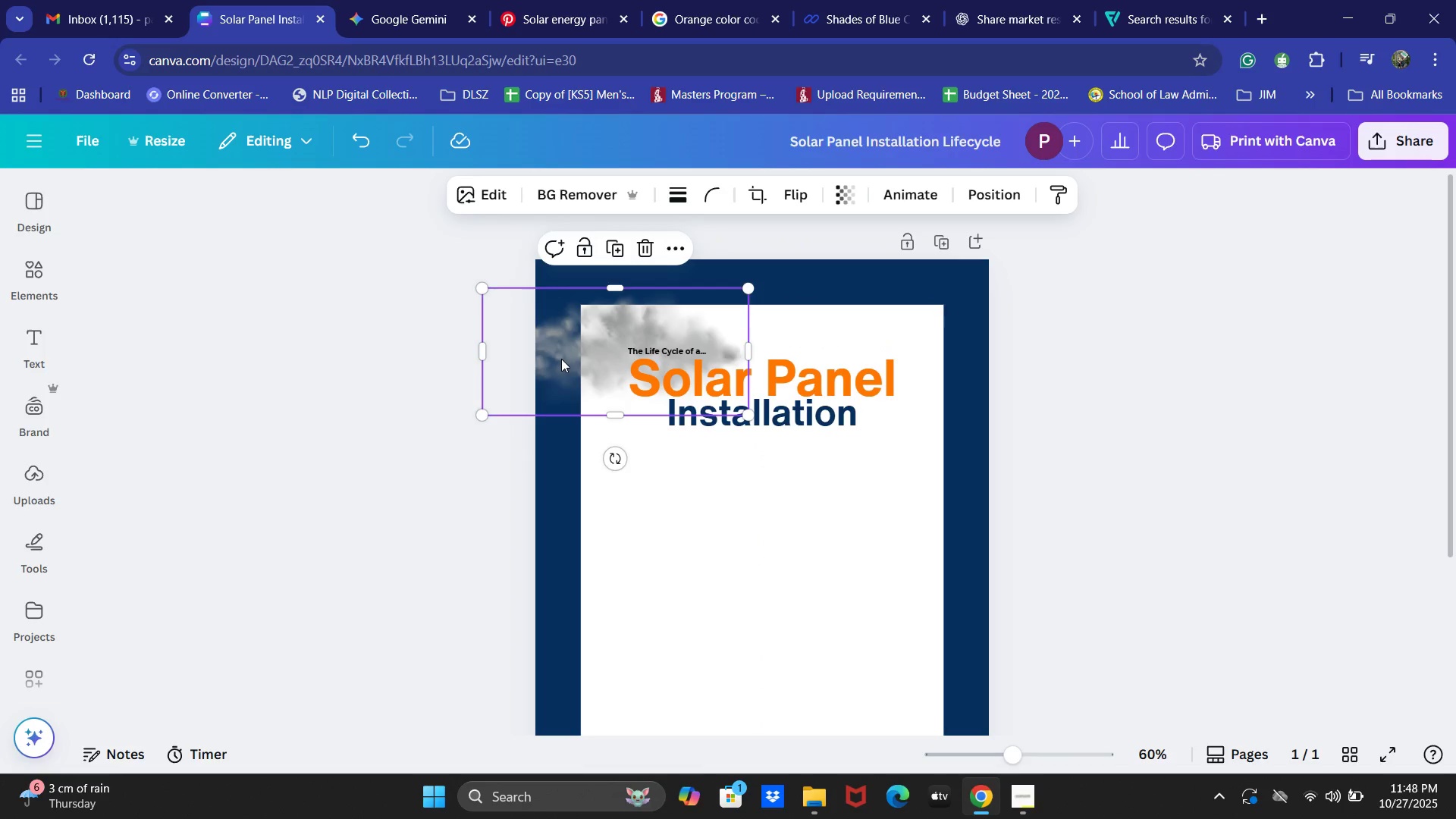 
mouse_move([871, 197])
 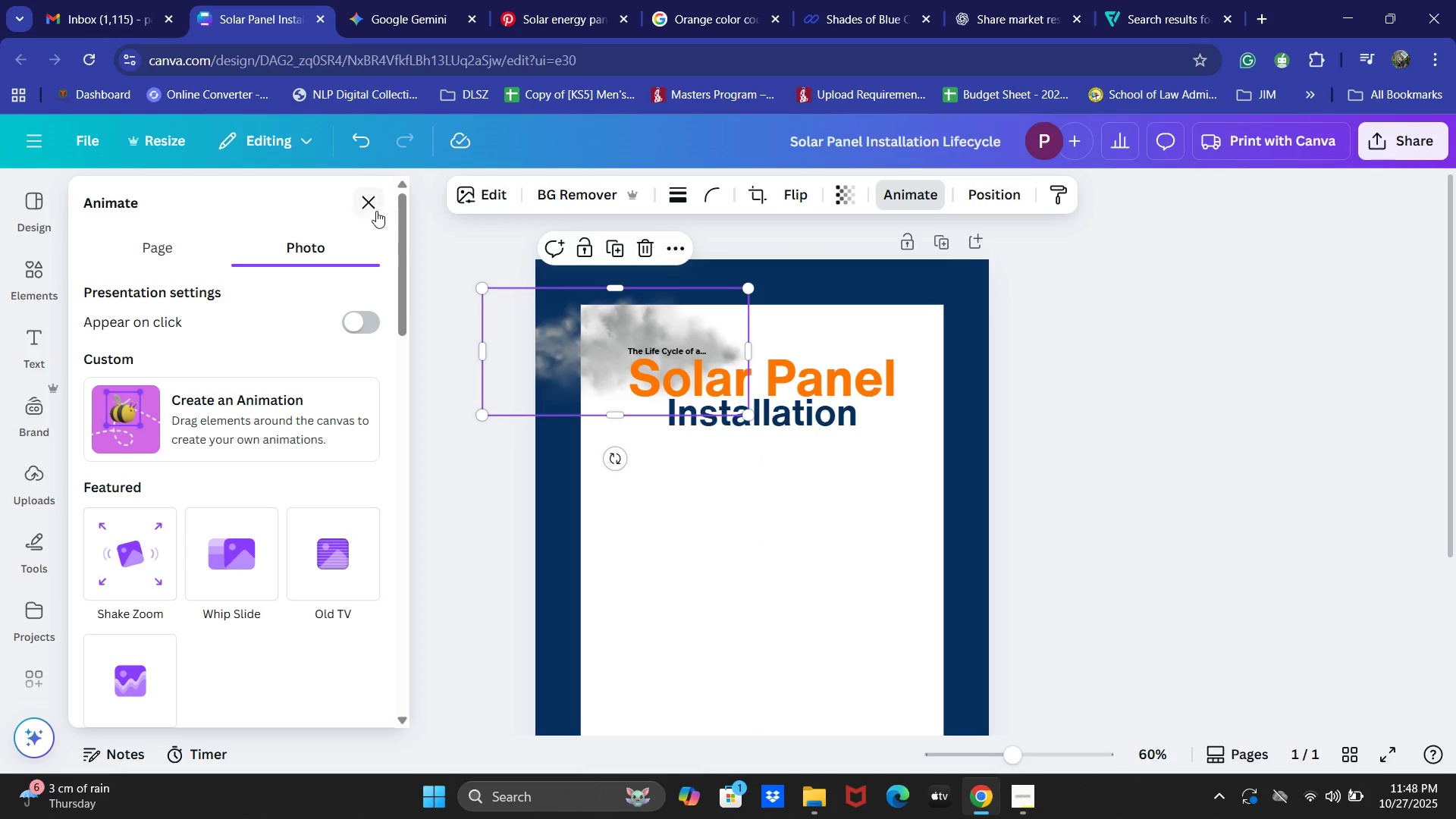 
left_click([366, 208])
 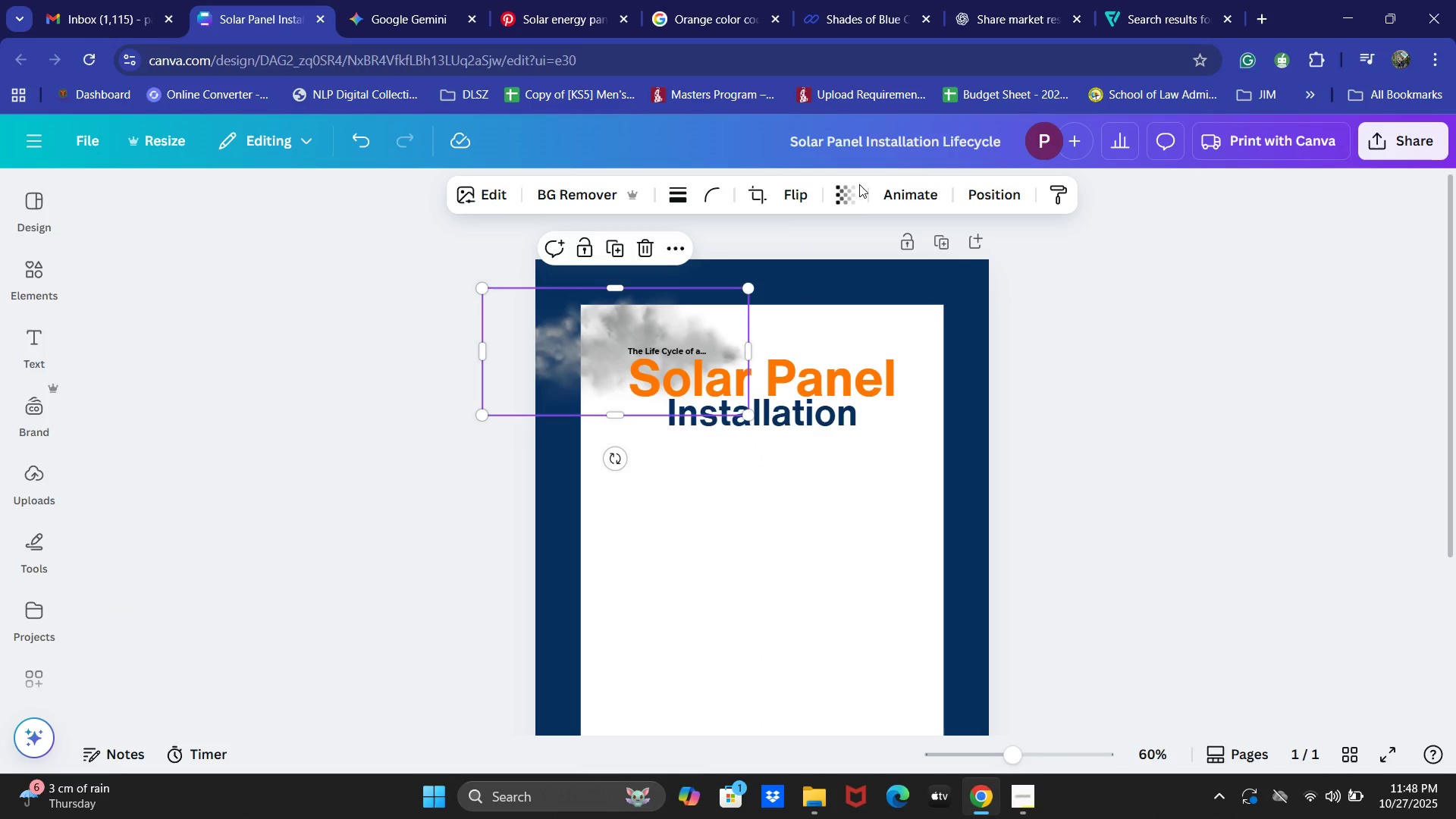 
left_click([850, 187])
 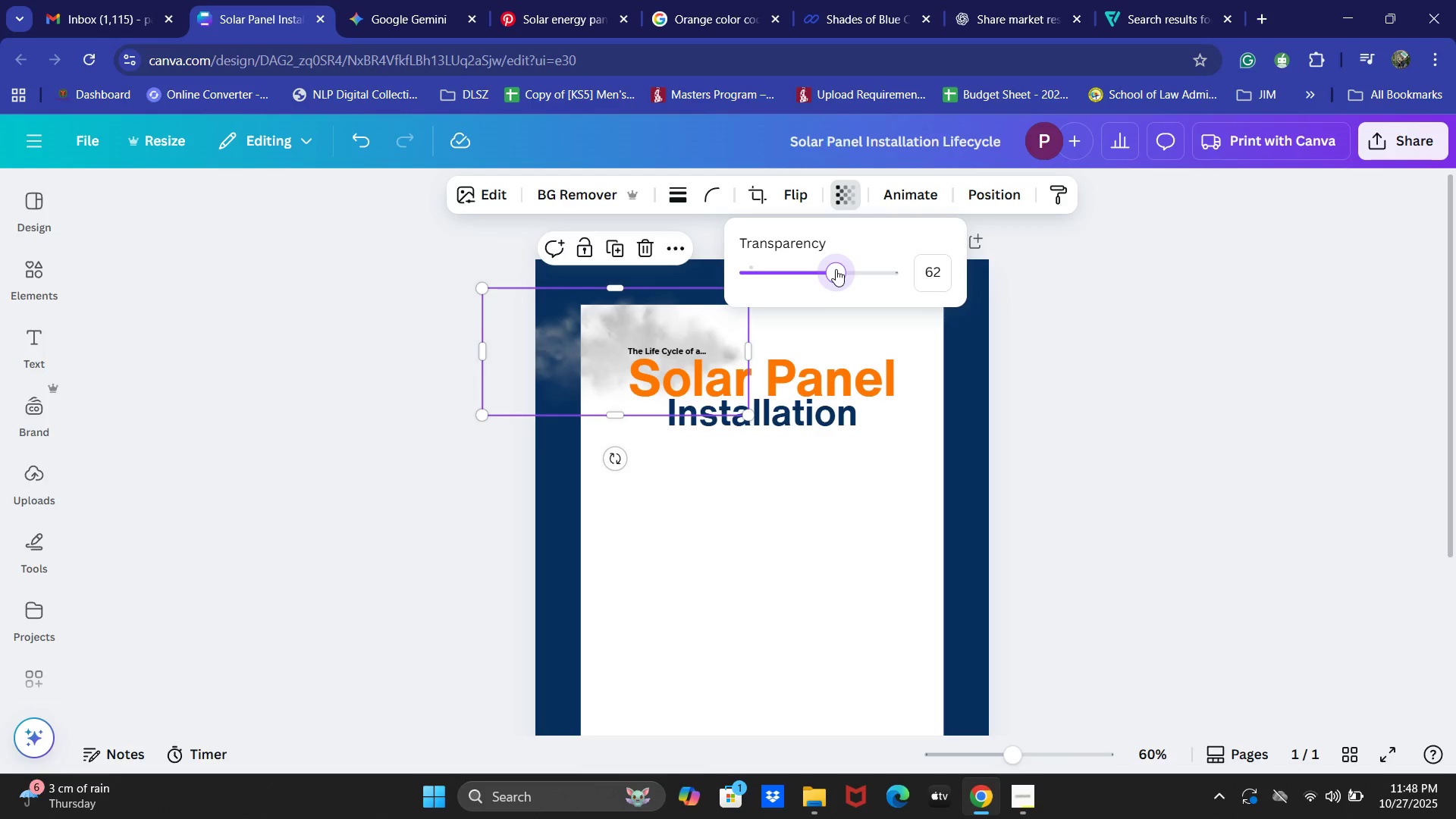 
wait(7.77)
 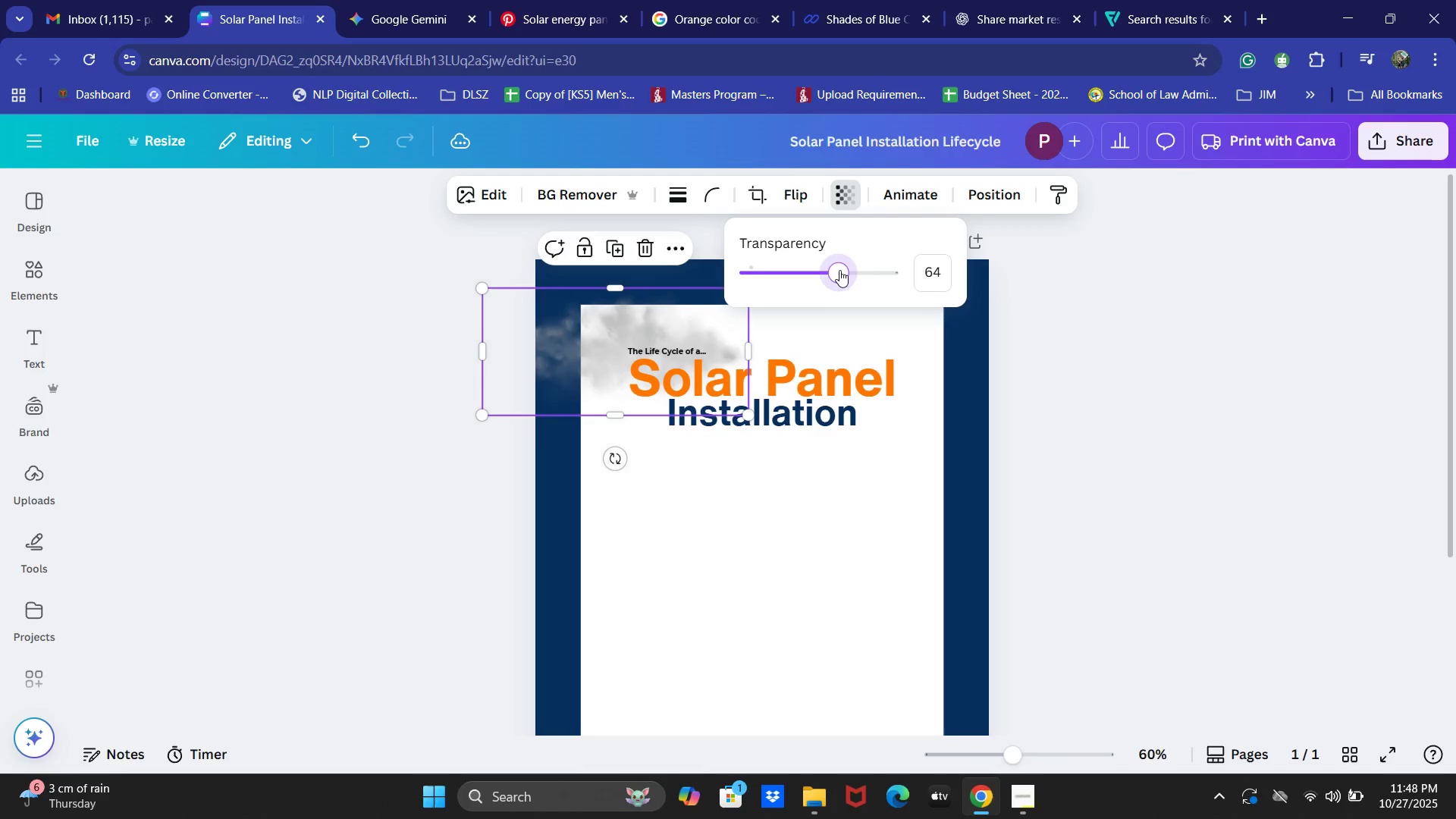 
left_click([450, 466])
 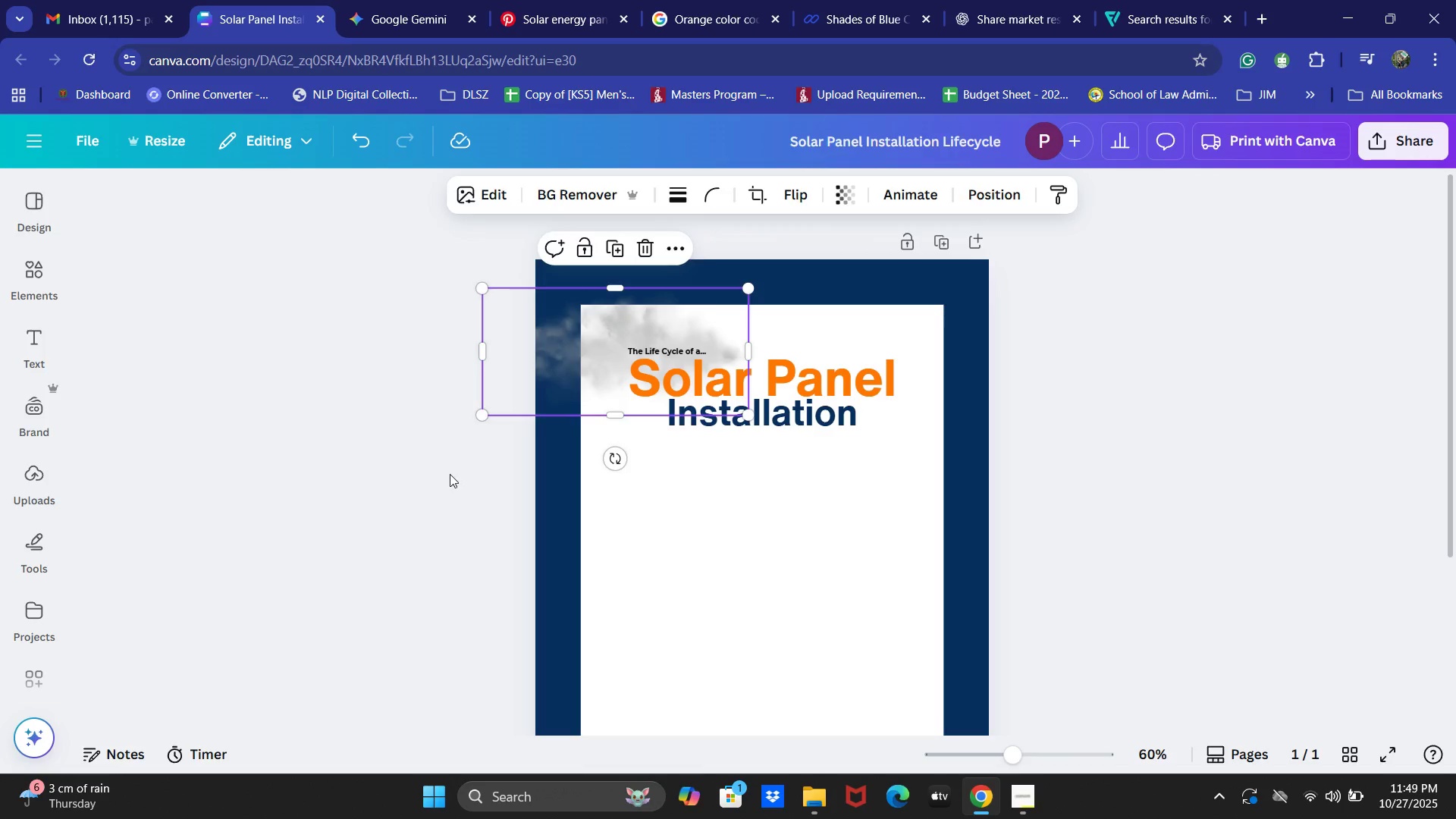 
left_click([450, 474])
 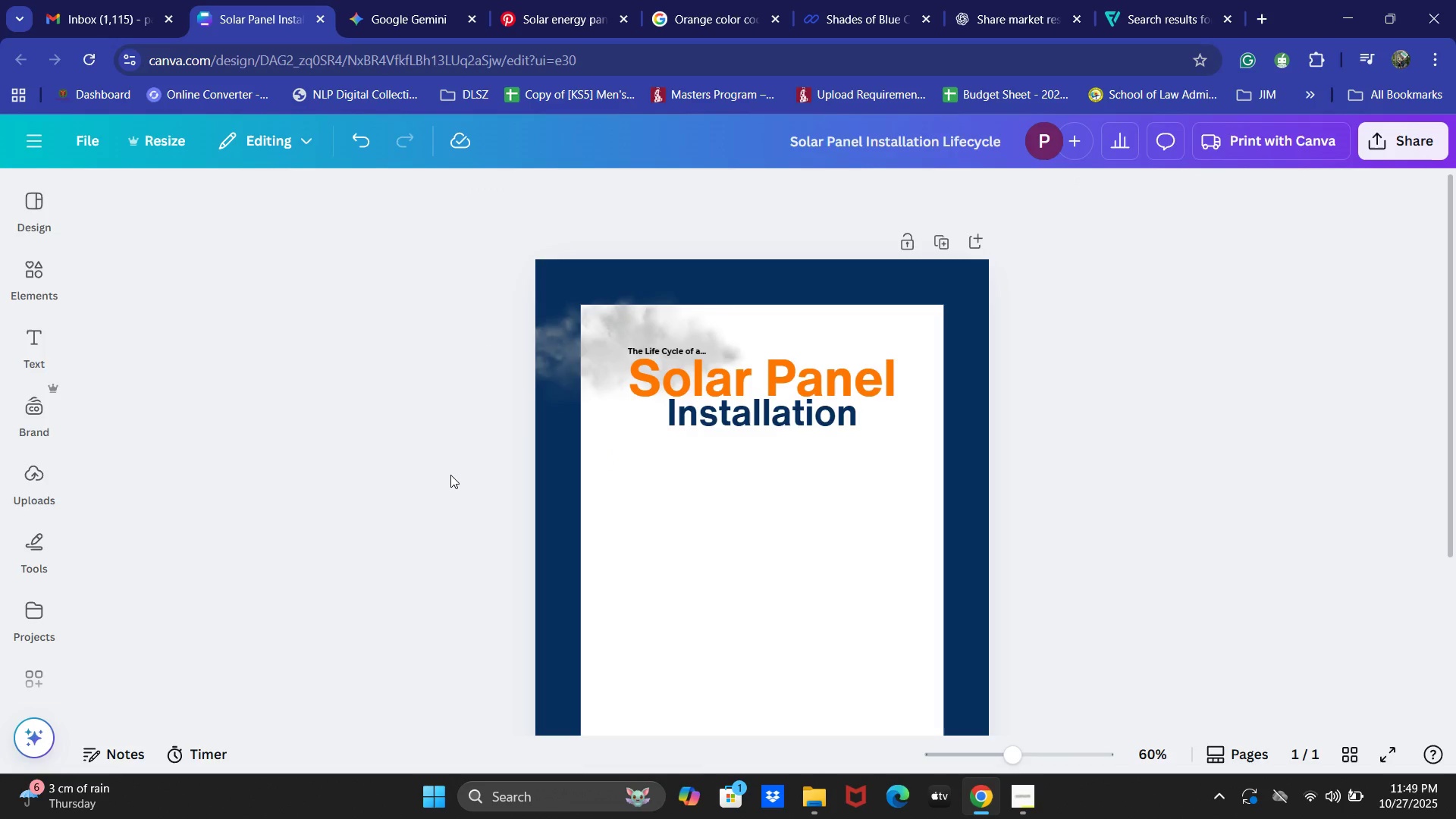 
wait(5.84)
 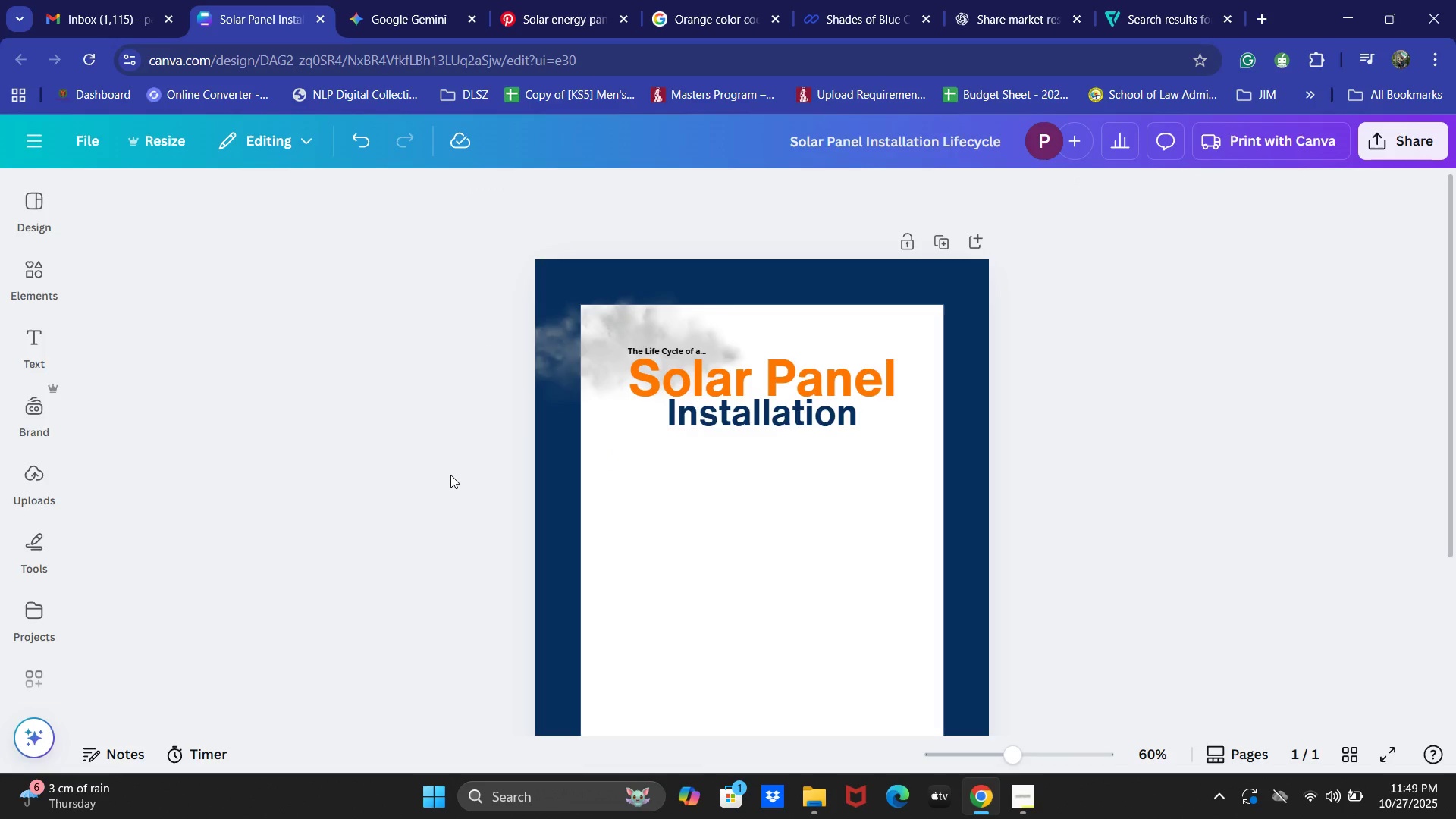 
scroll: coordinate [1345, 572], scroll_direction: down, amount: 3.0
 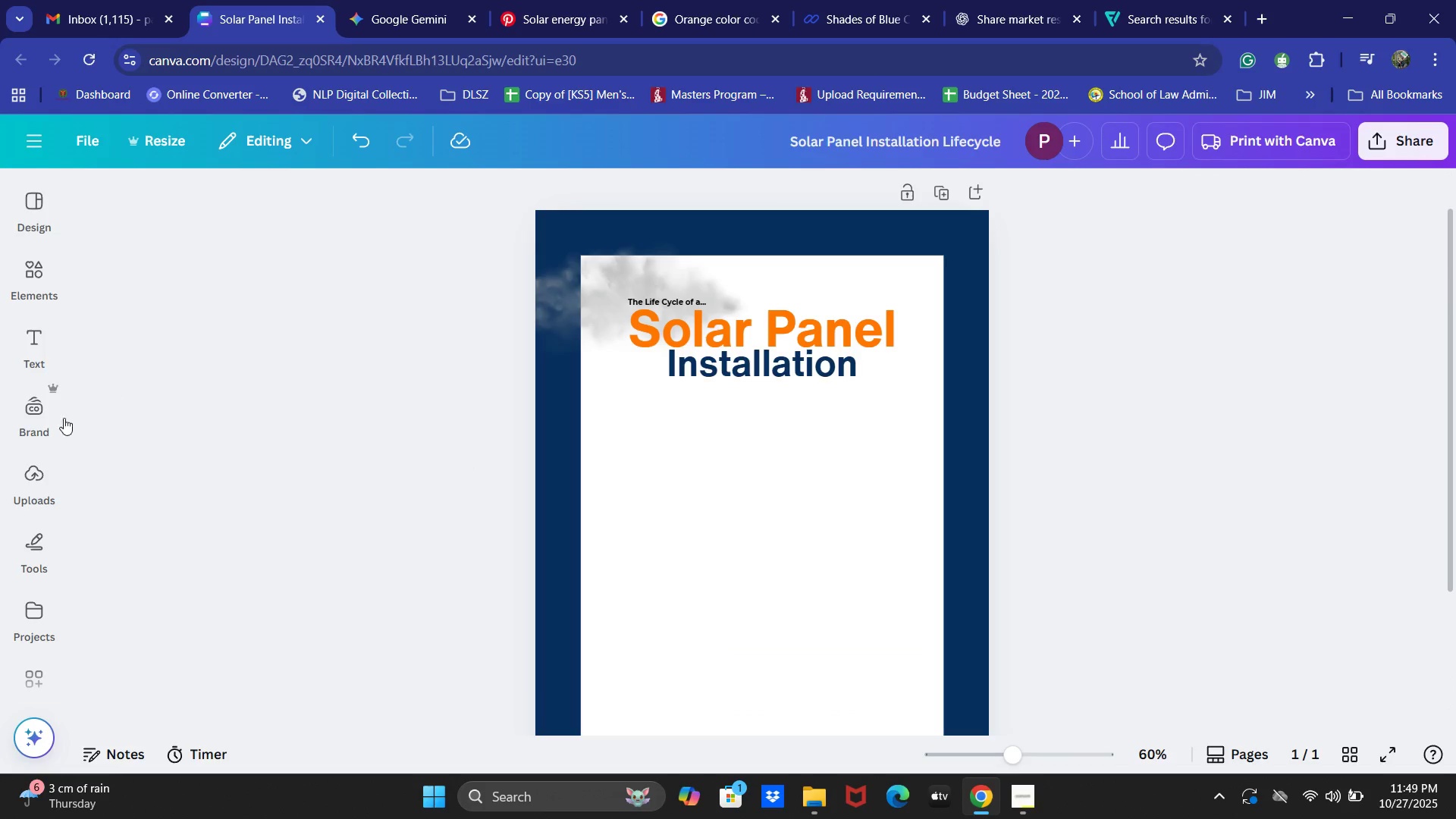 
wait(5.29)
 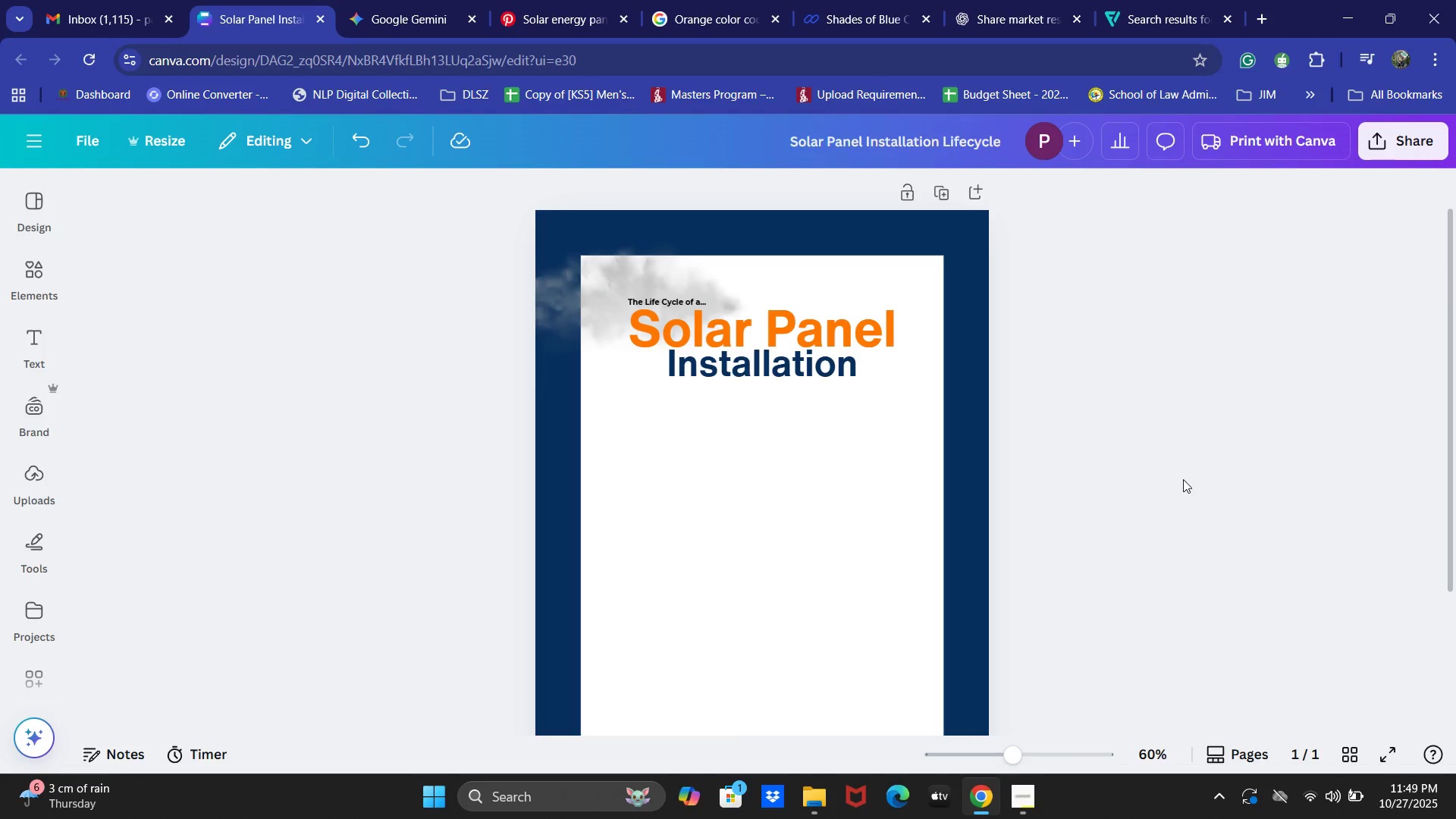 
left_click([205, 202])
 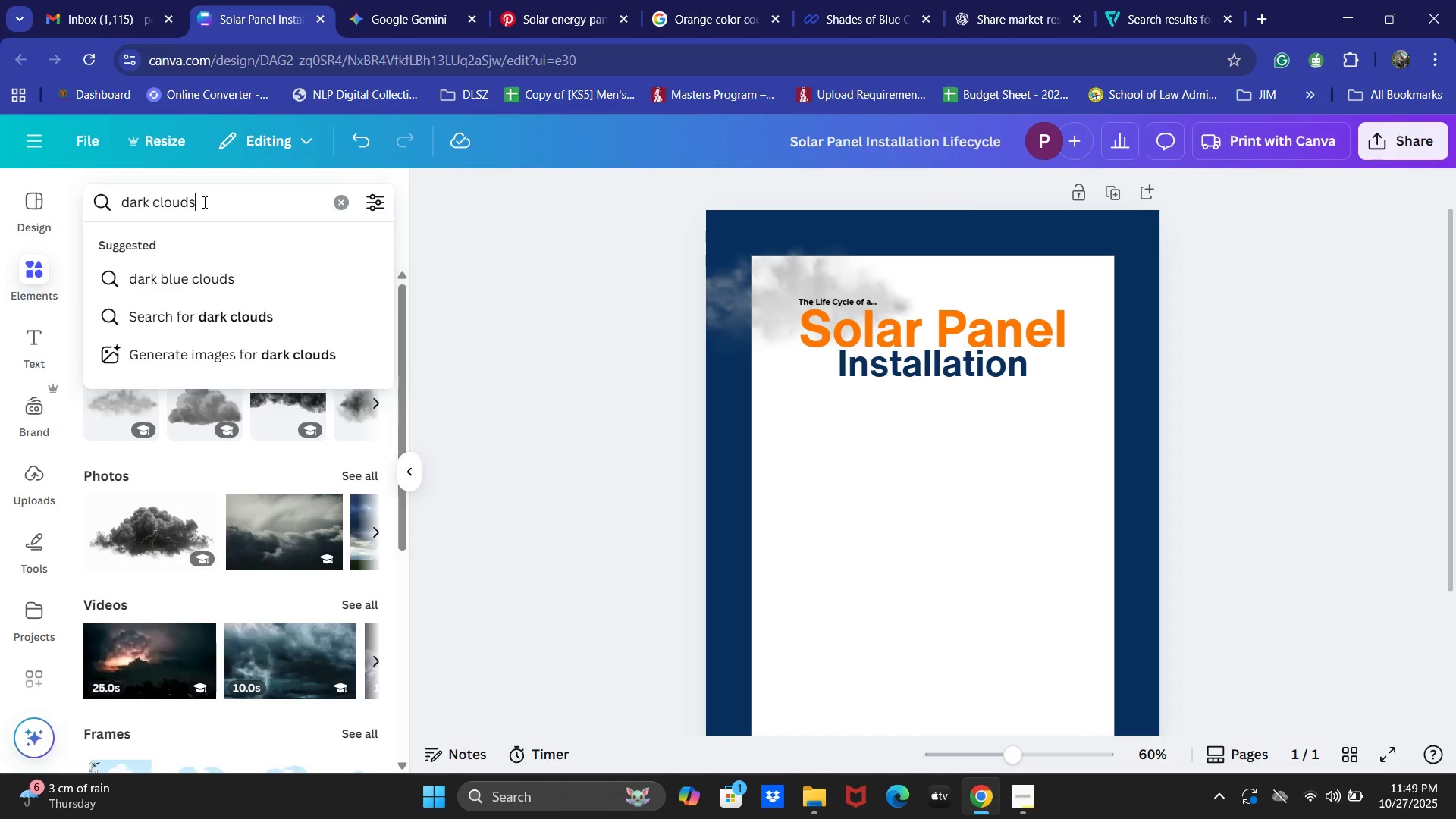 
key(Control+ControlLeft)
 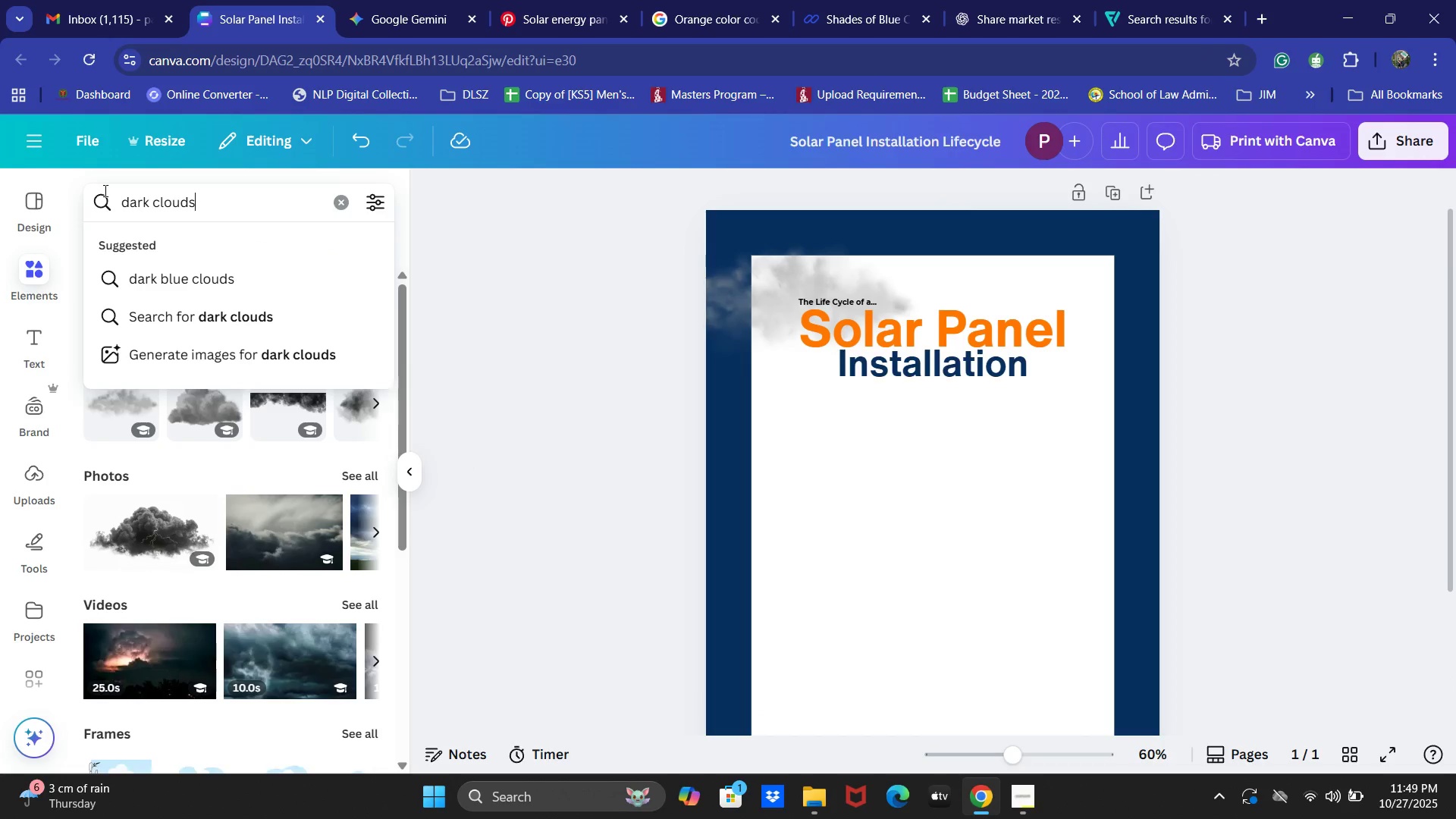 
key(Control+A)
 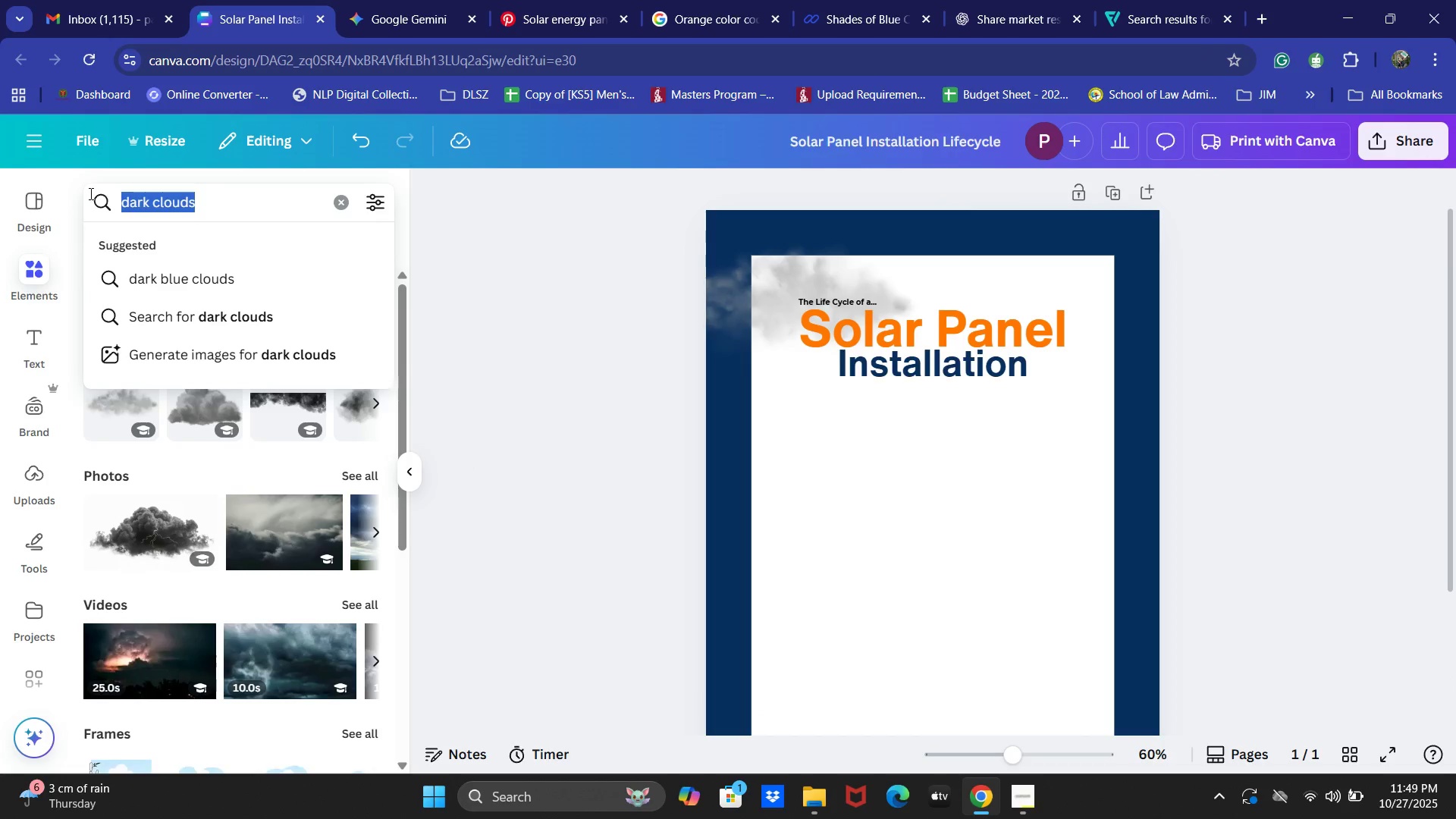 
type(Solar Panel)
 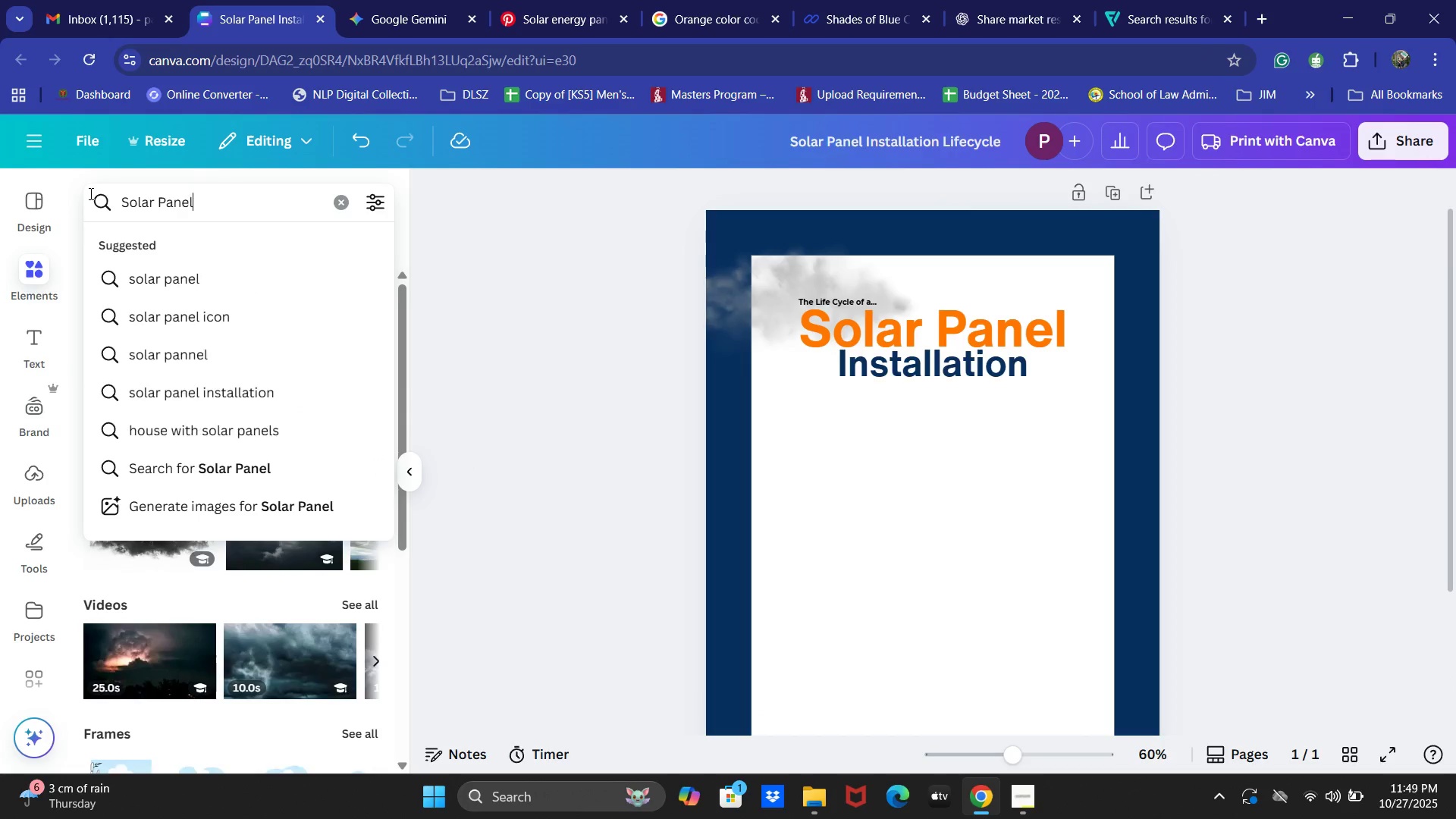 
key(Enter)
 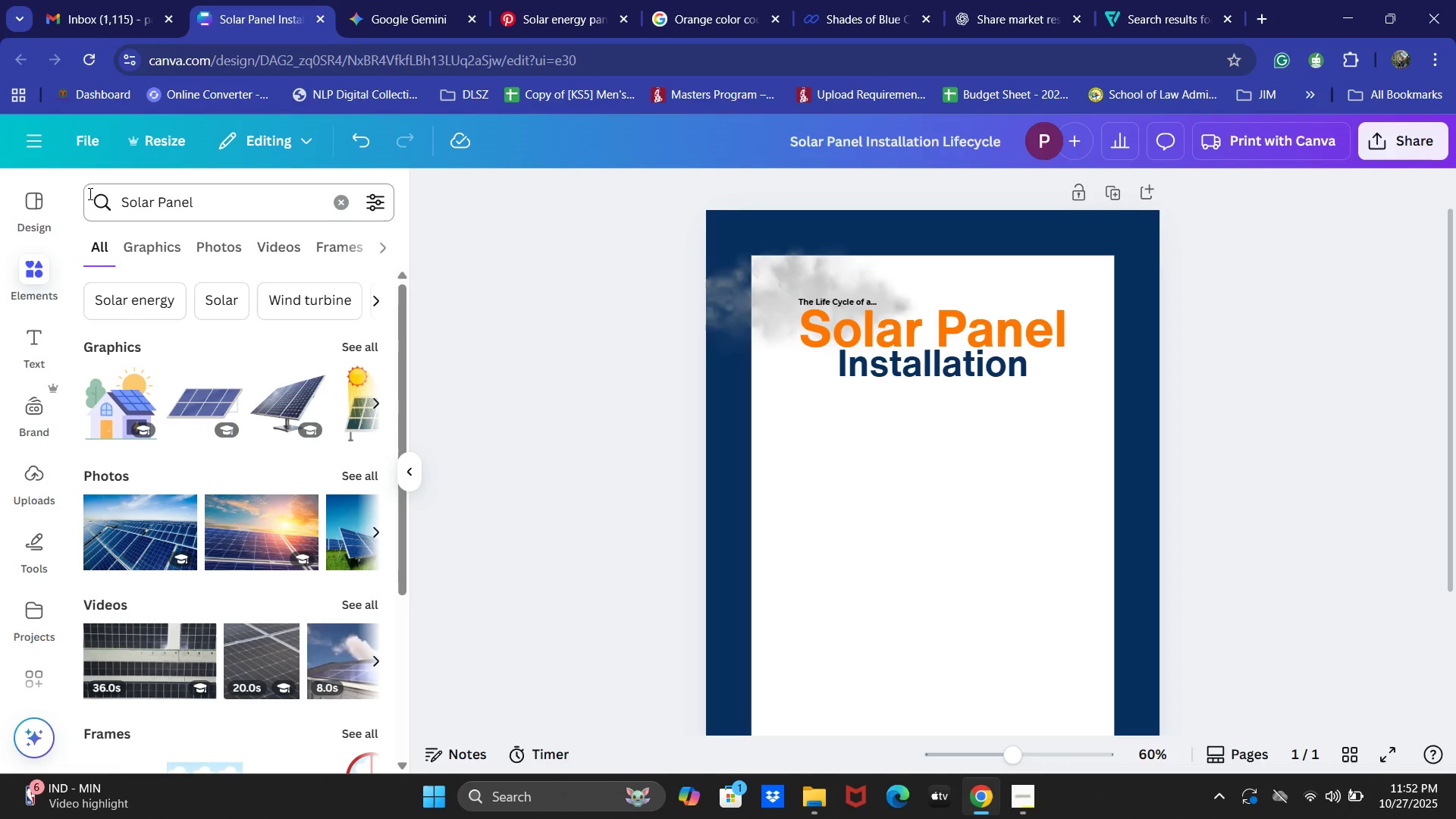 
wait(174.82)
 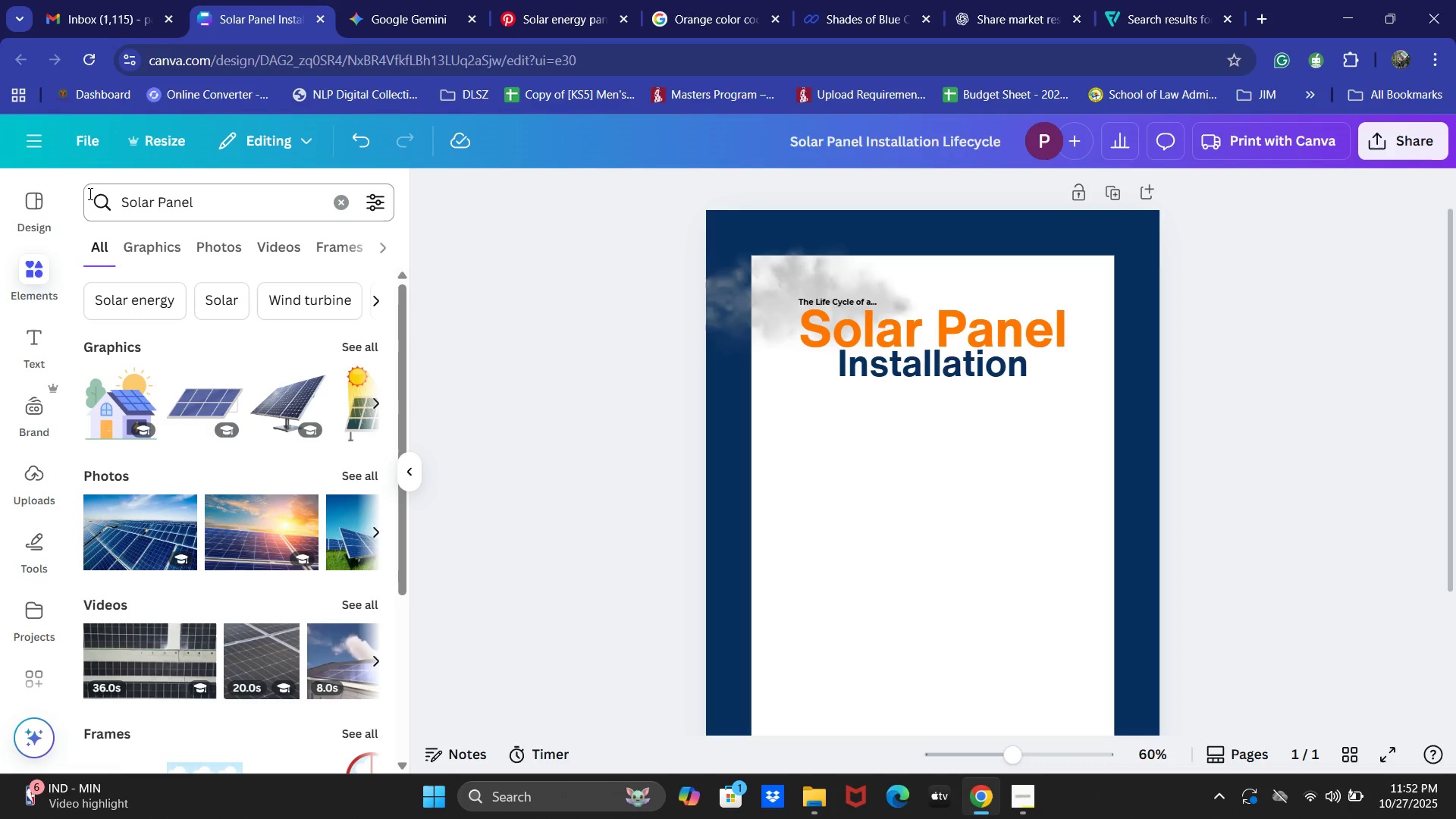 
left_click([281, 397])
 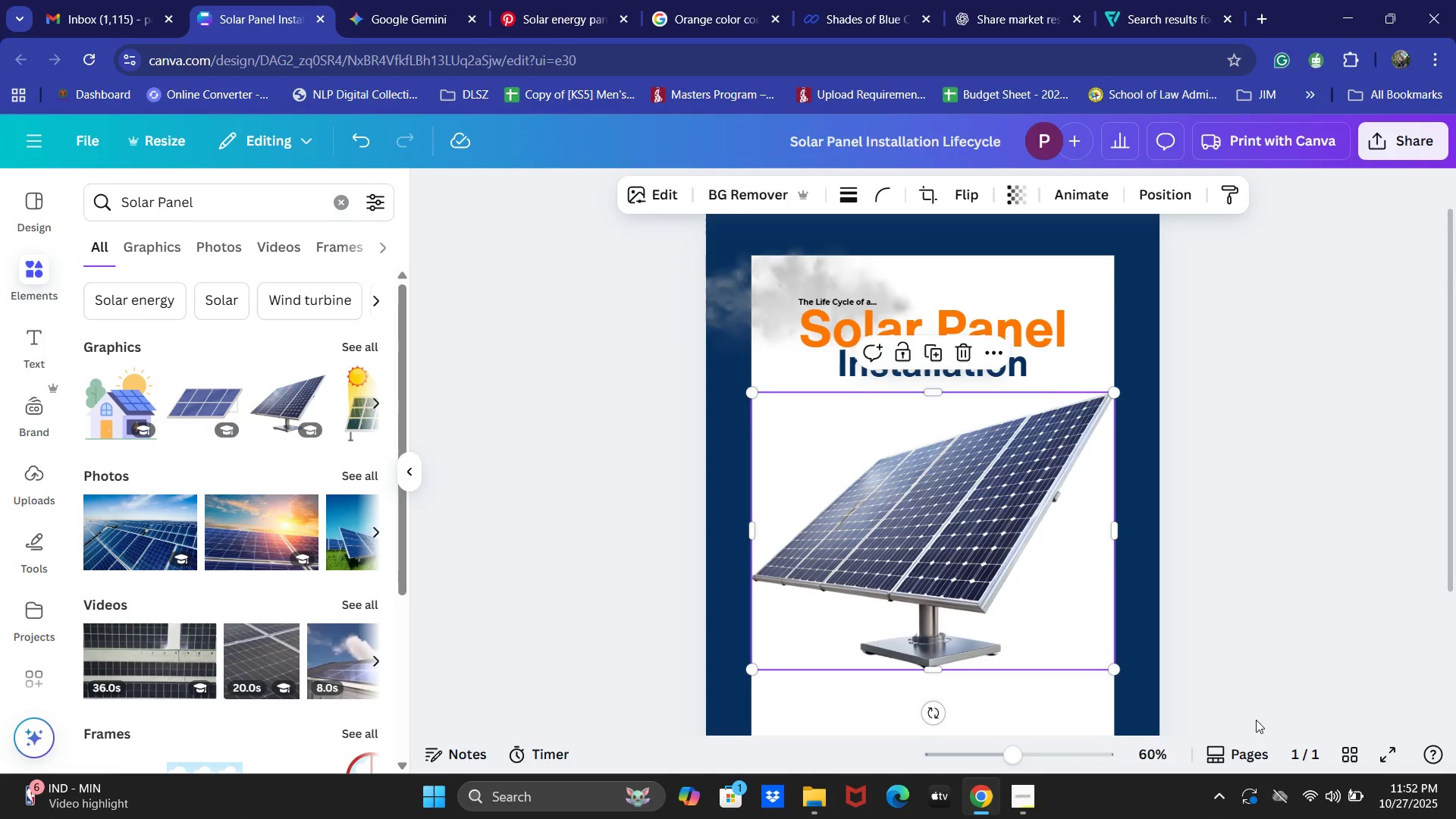 
scroll: coordinate [1257, 711], scroll_direction: down, amount: 1.0
 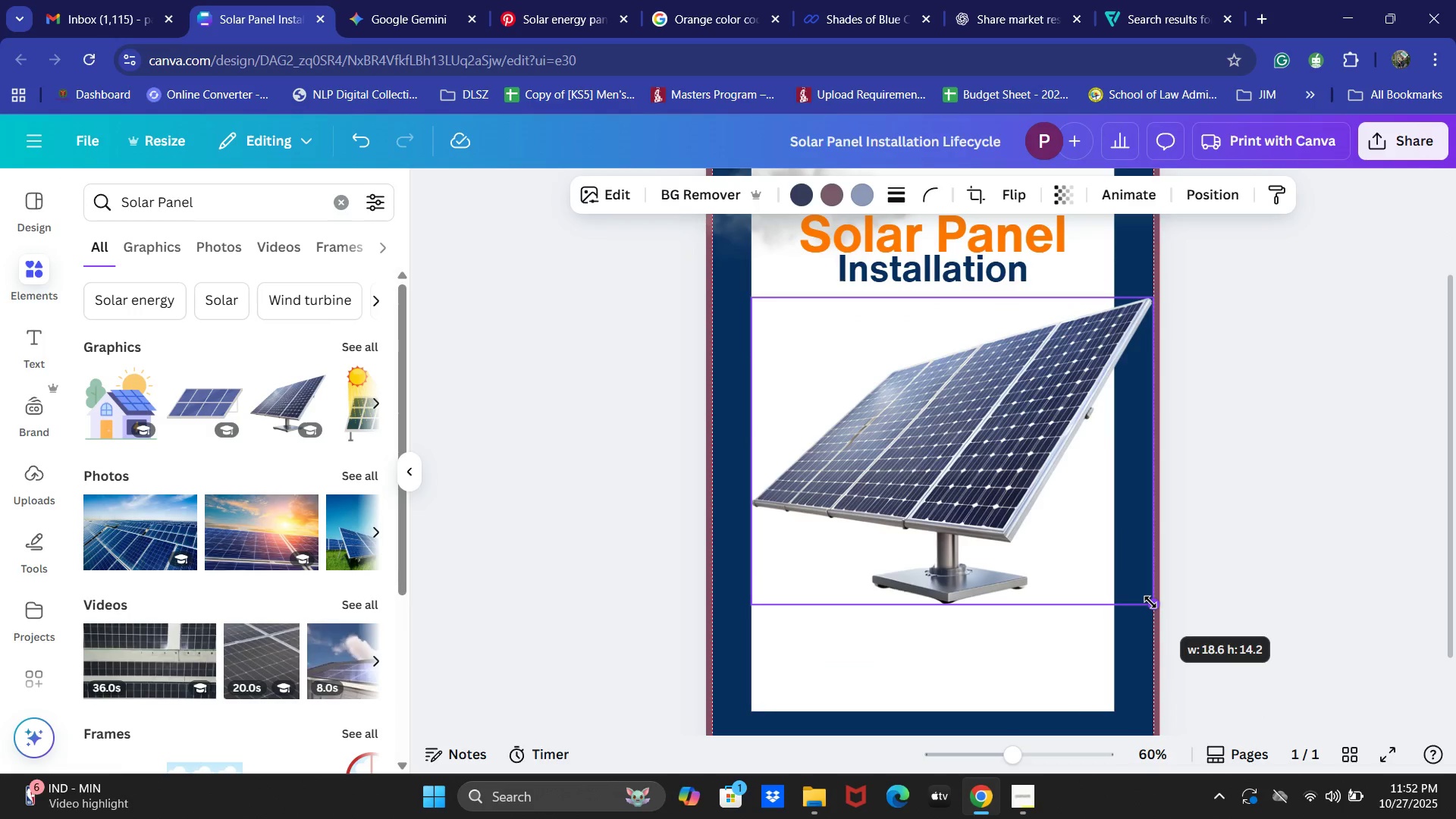 
key(Control+Z)
 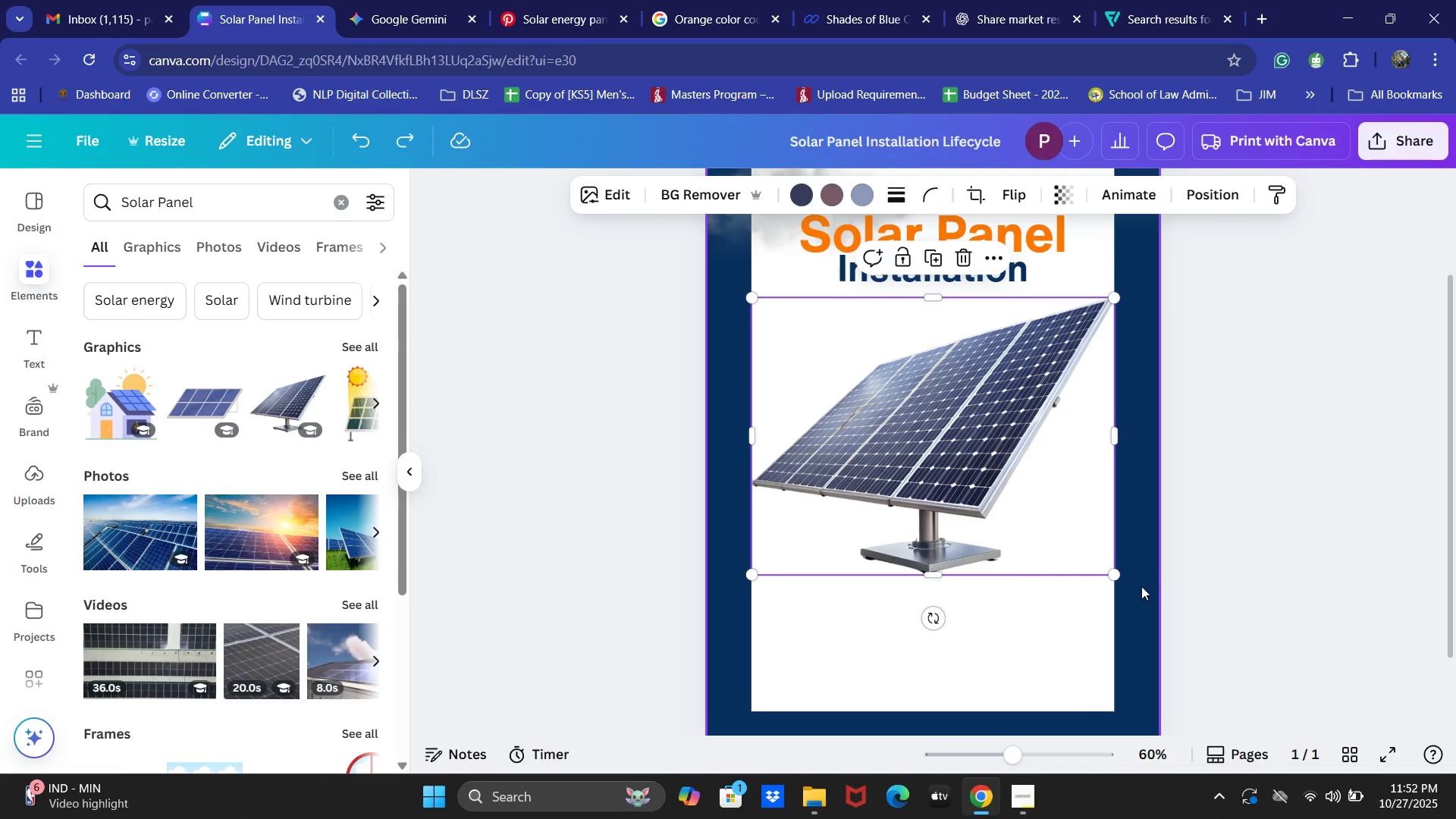 
key(Control+Z)
 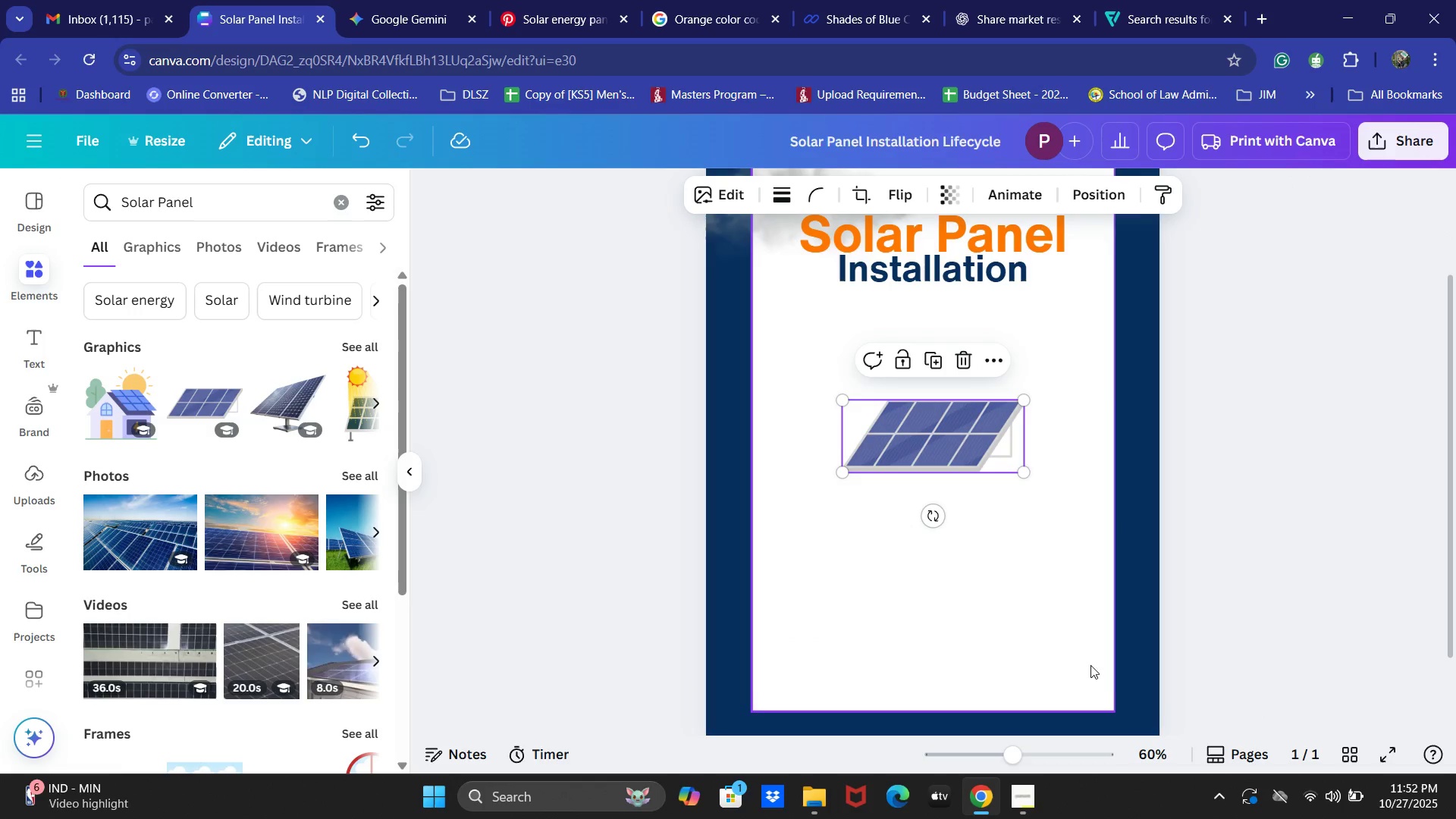 
key(Control+Z)
 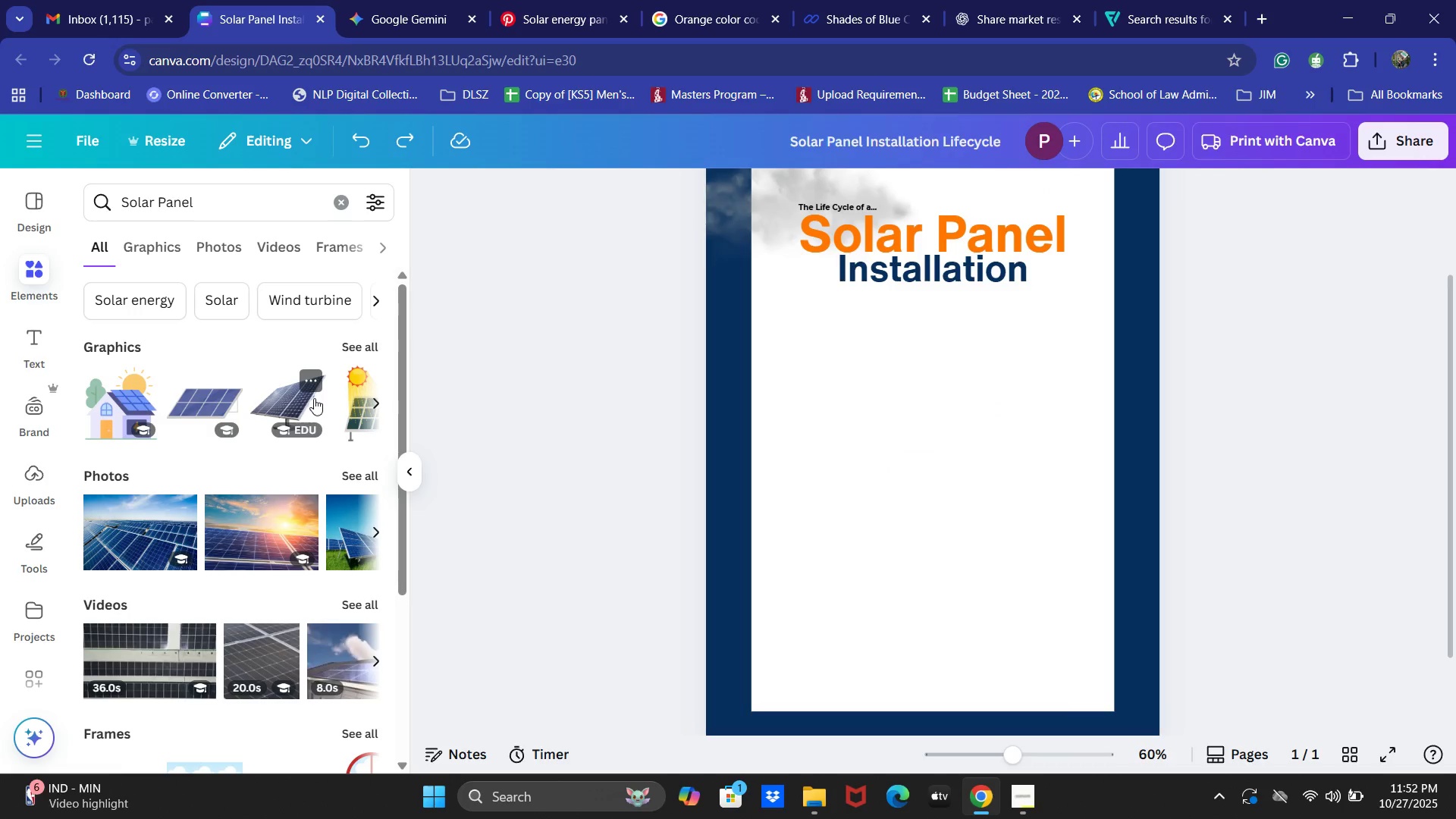 
left_click([286, 394])
 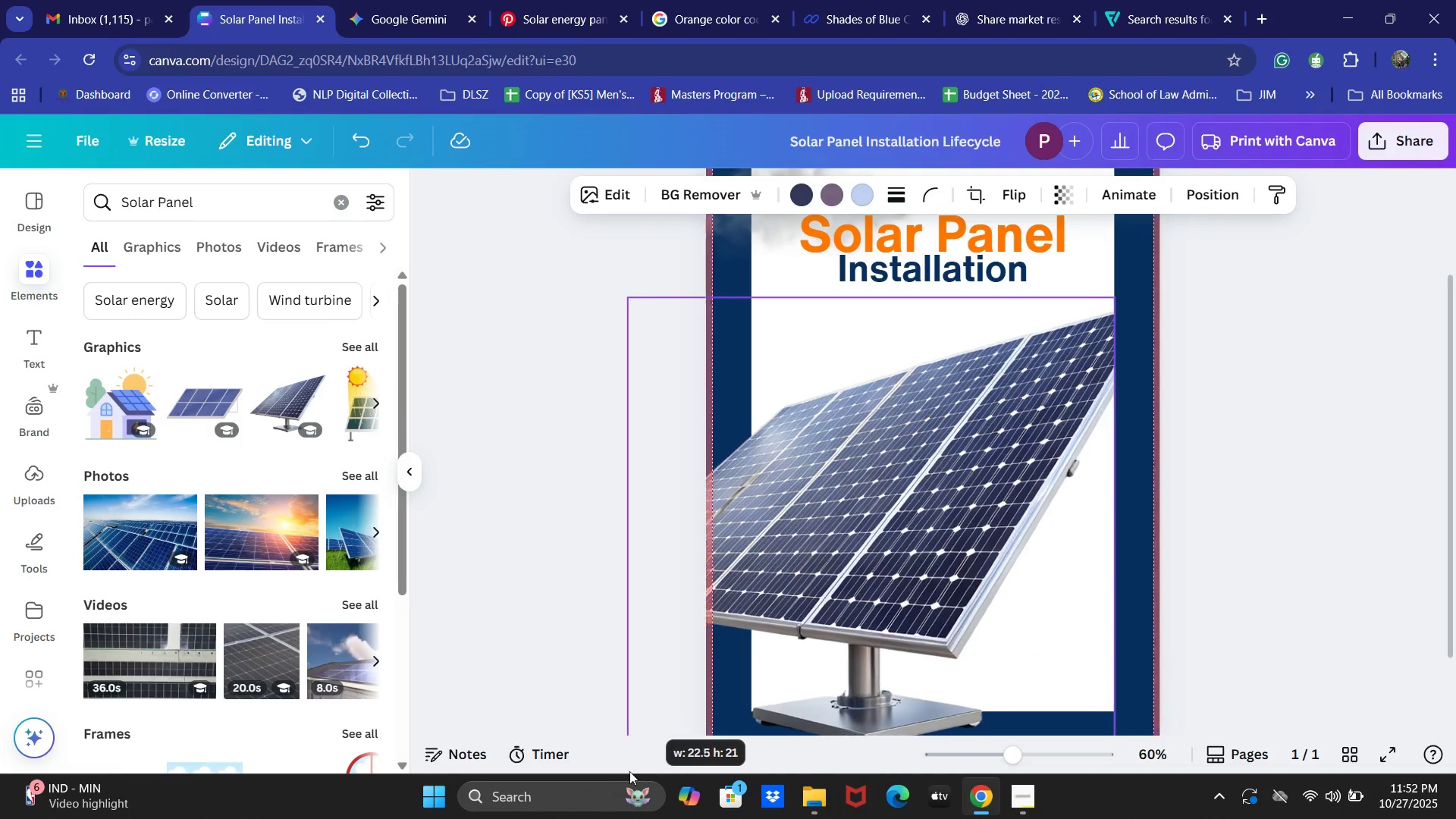 
wait(10.41)
 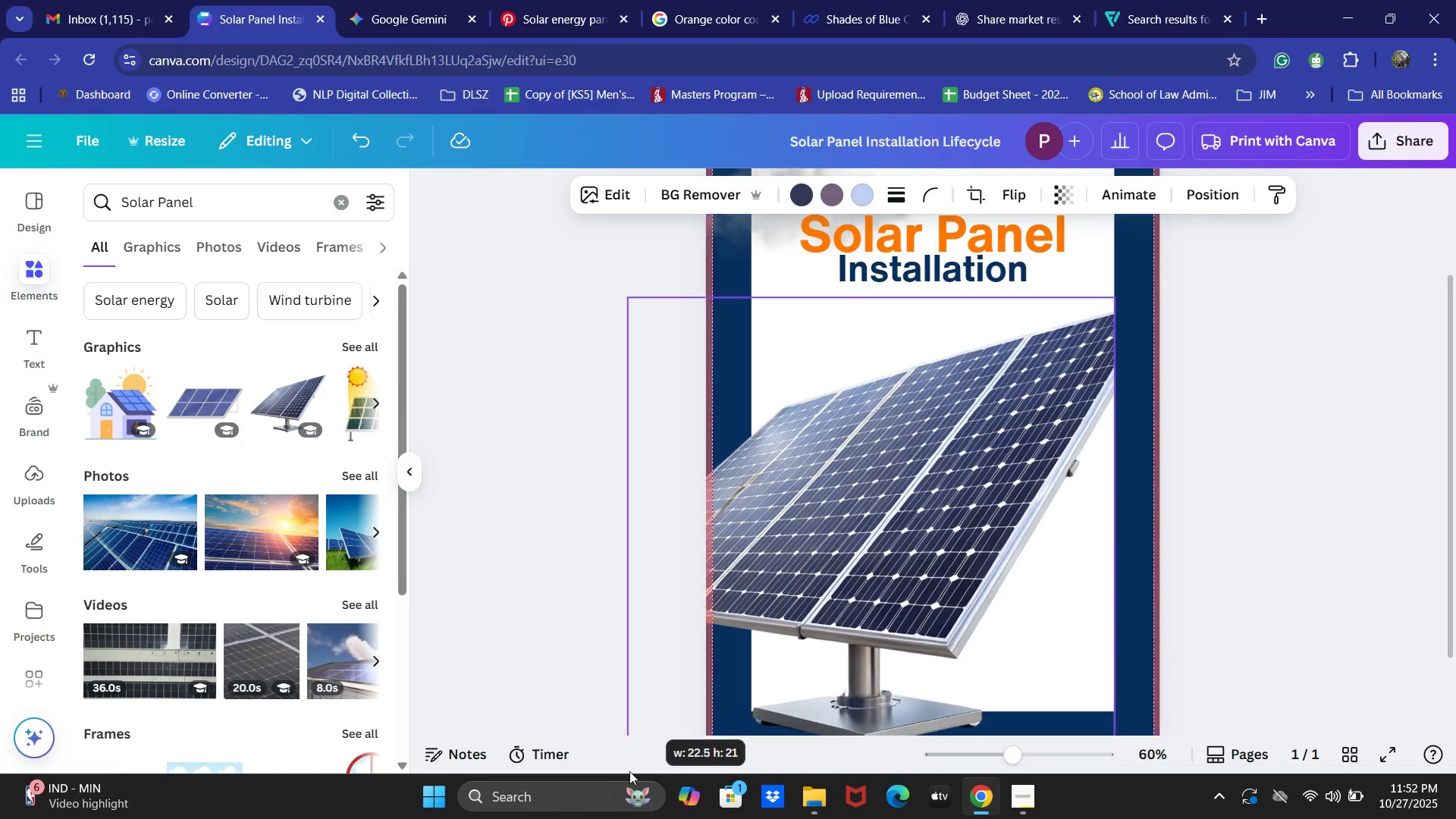 
scroll: coordinate [1058, 394], scroll_direction: down, amount: 4.0
 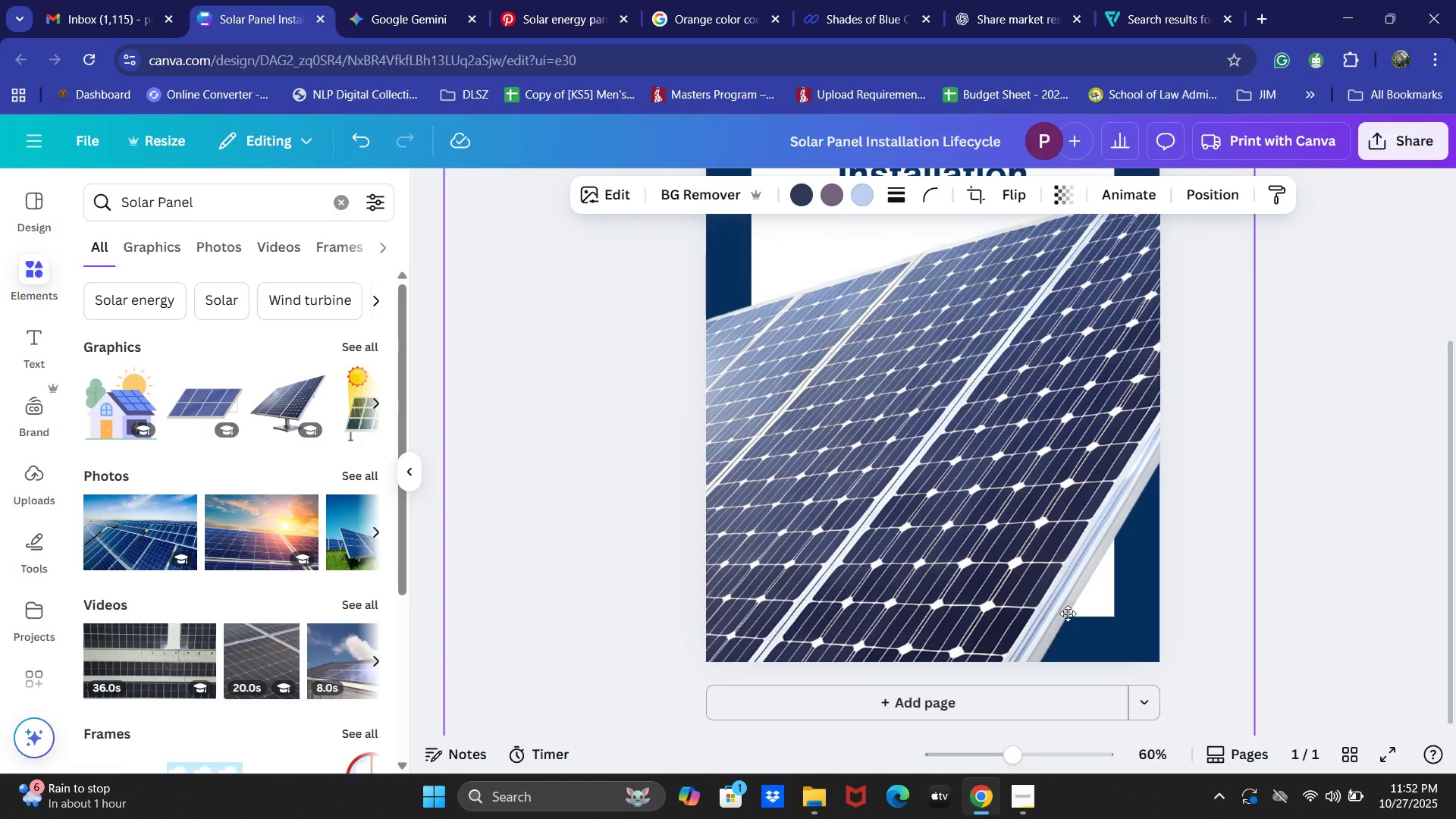 
scroll: coordinate [1187, 540], scroll_direction: up, amount: 2.0
 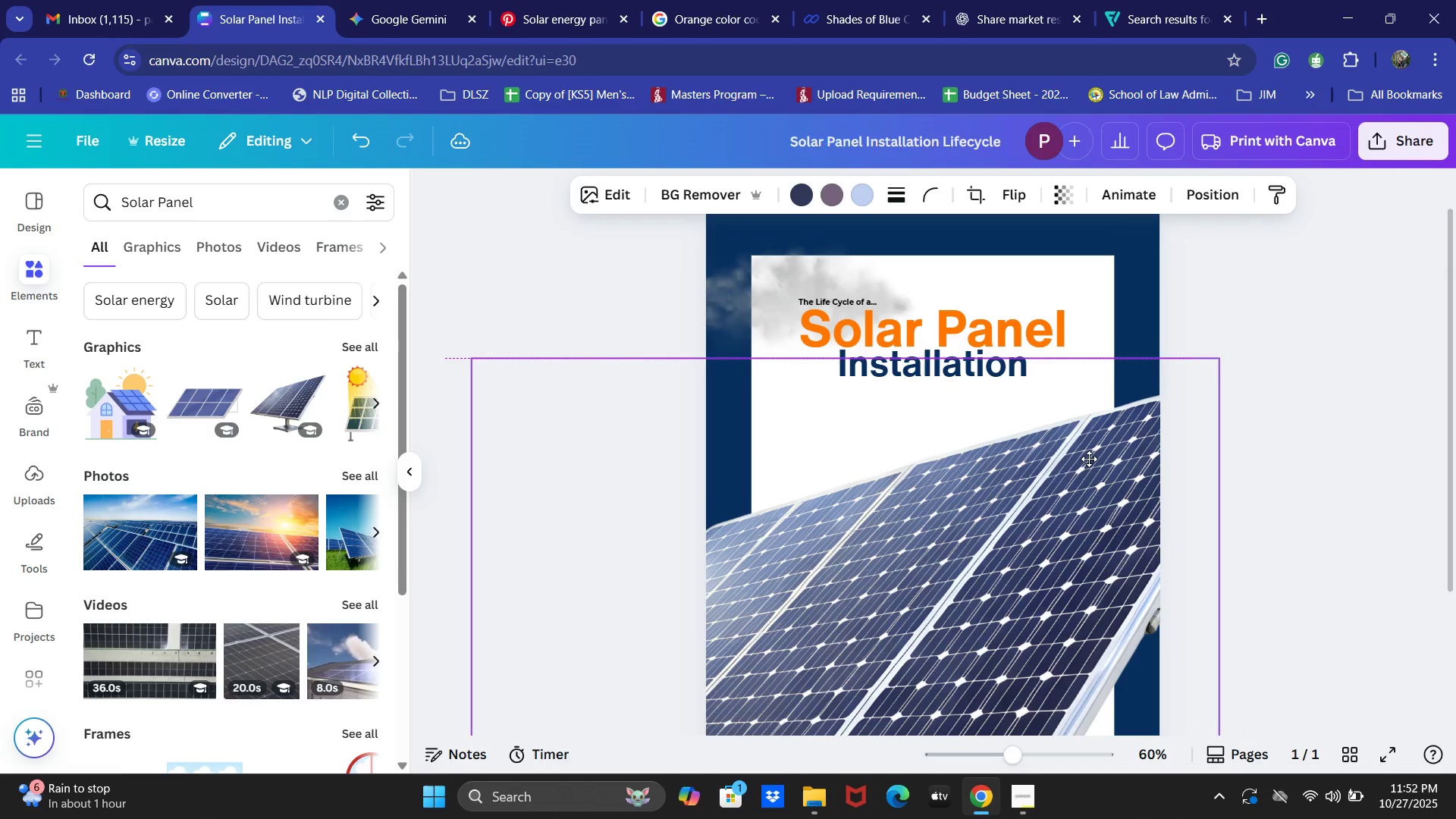 
scroll: coordinate [1113, 427], scroll_direction: down, amount: 3.0
 